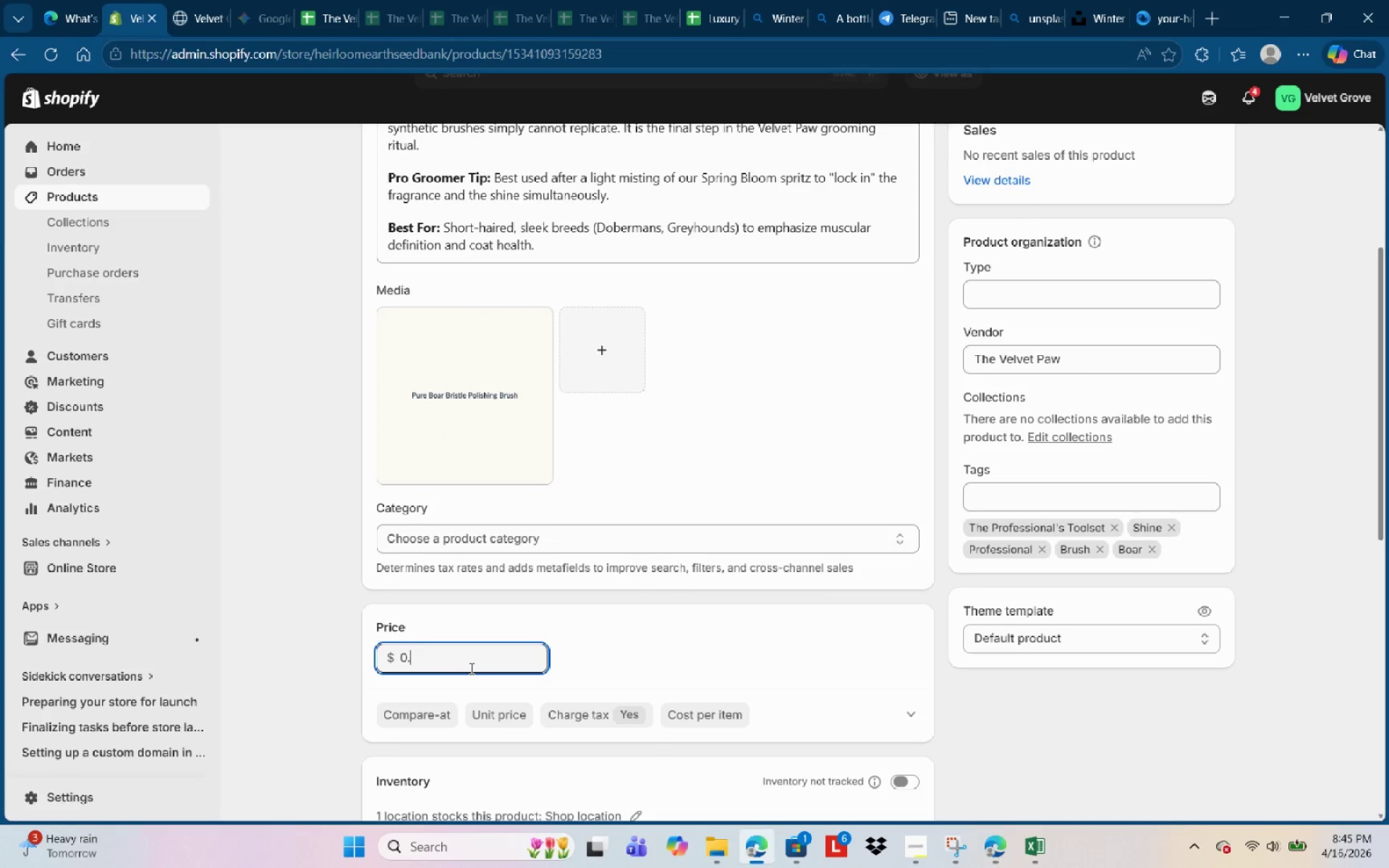 
key(Backspace)
 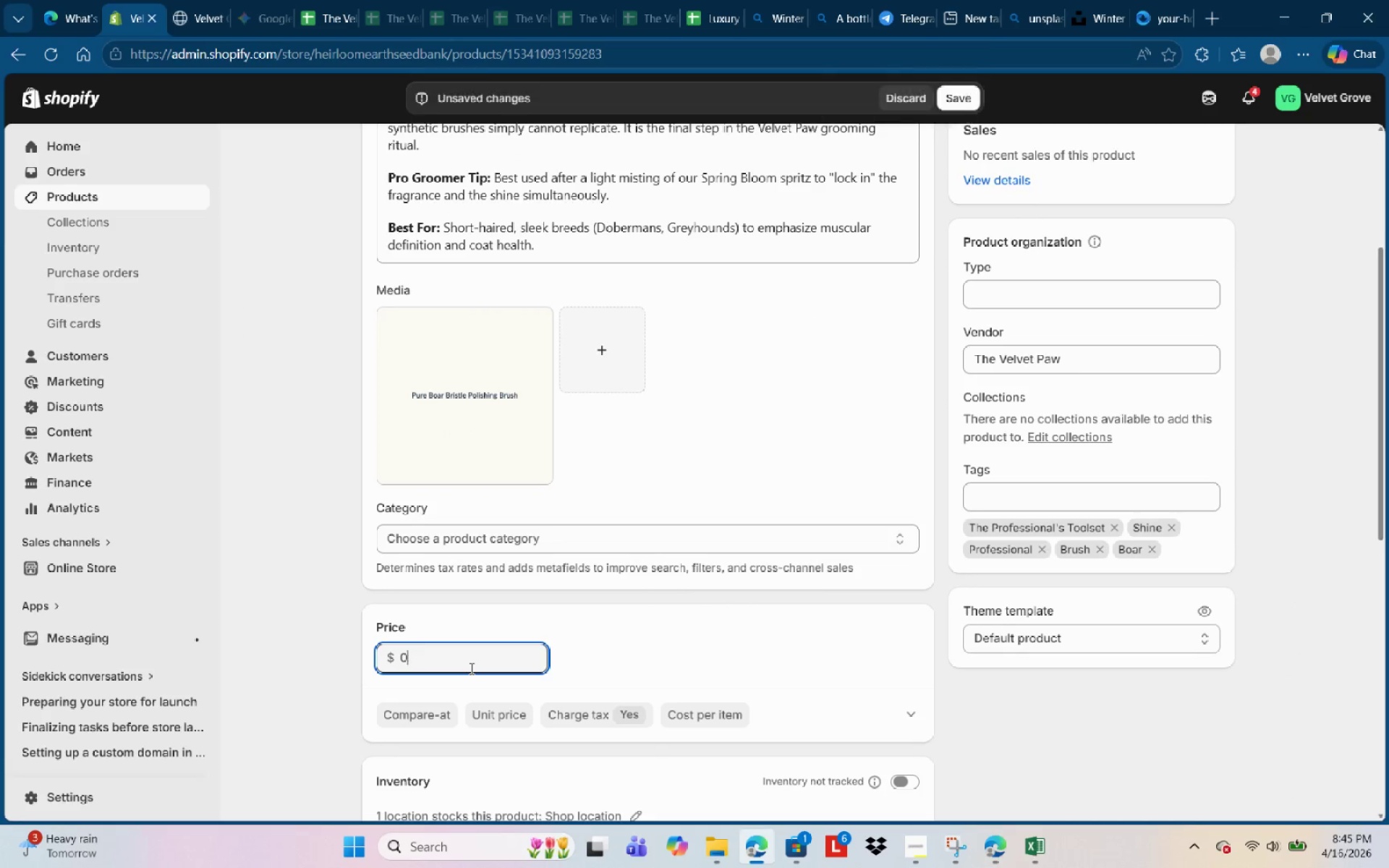 
key(Backspace)
 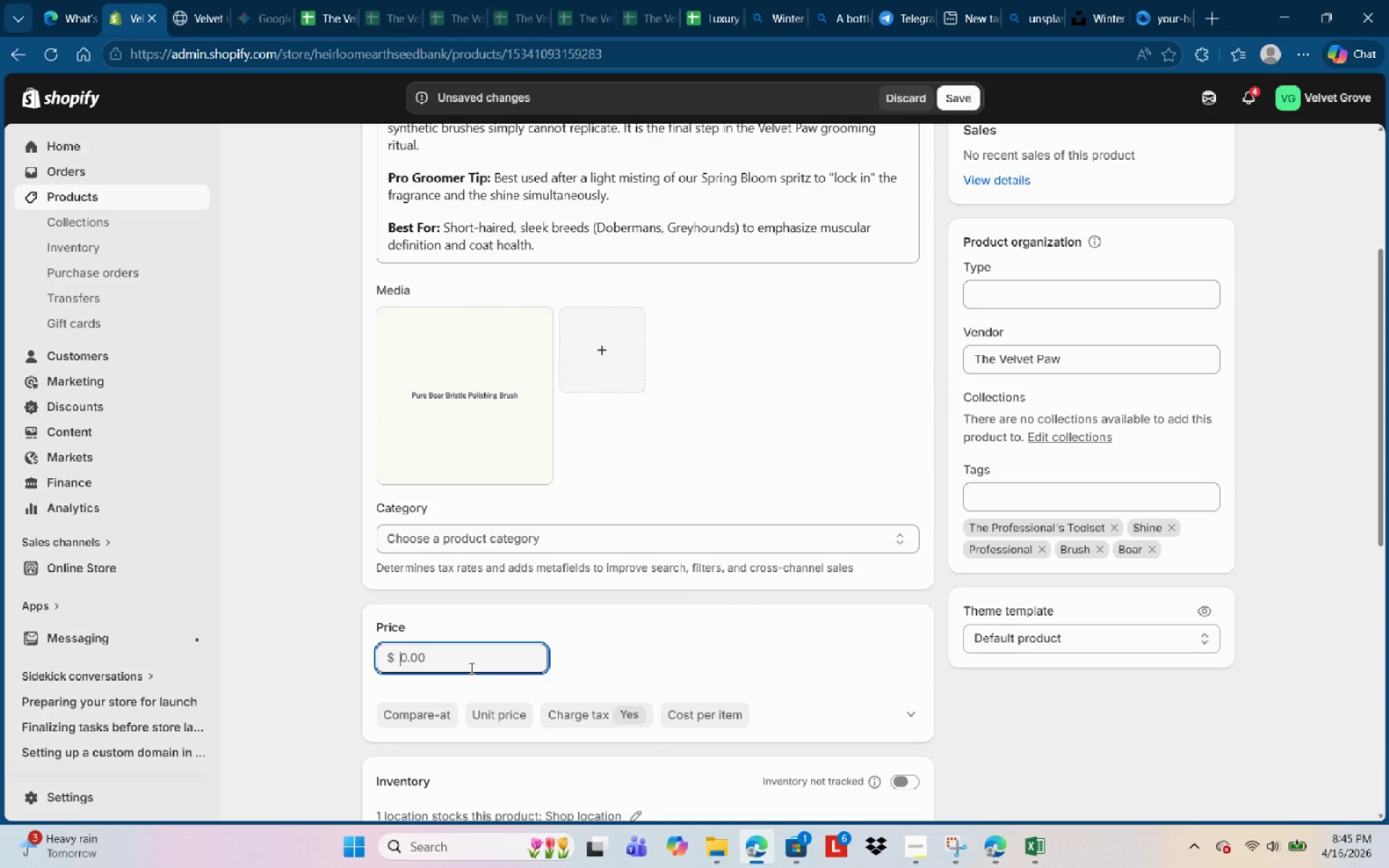 
key(Backspace)
 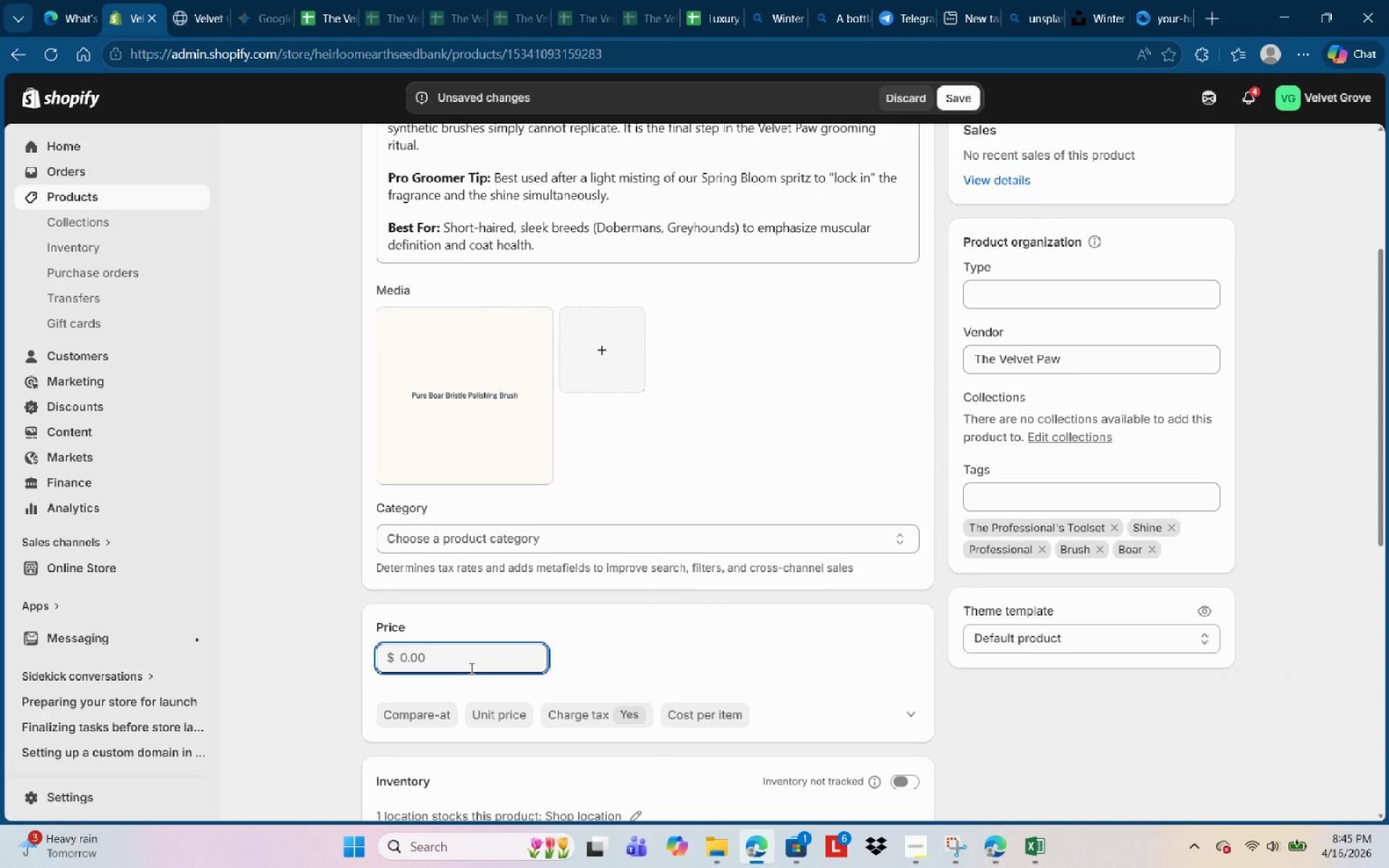 
key(Backspace)
 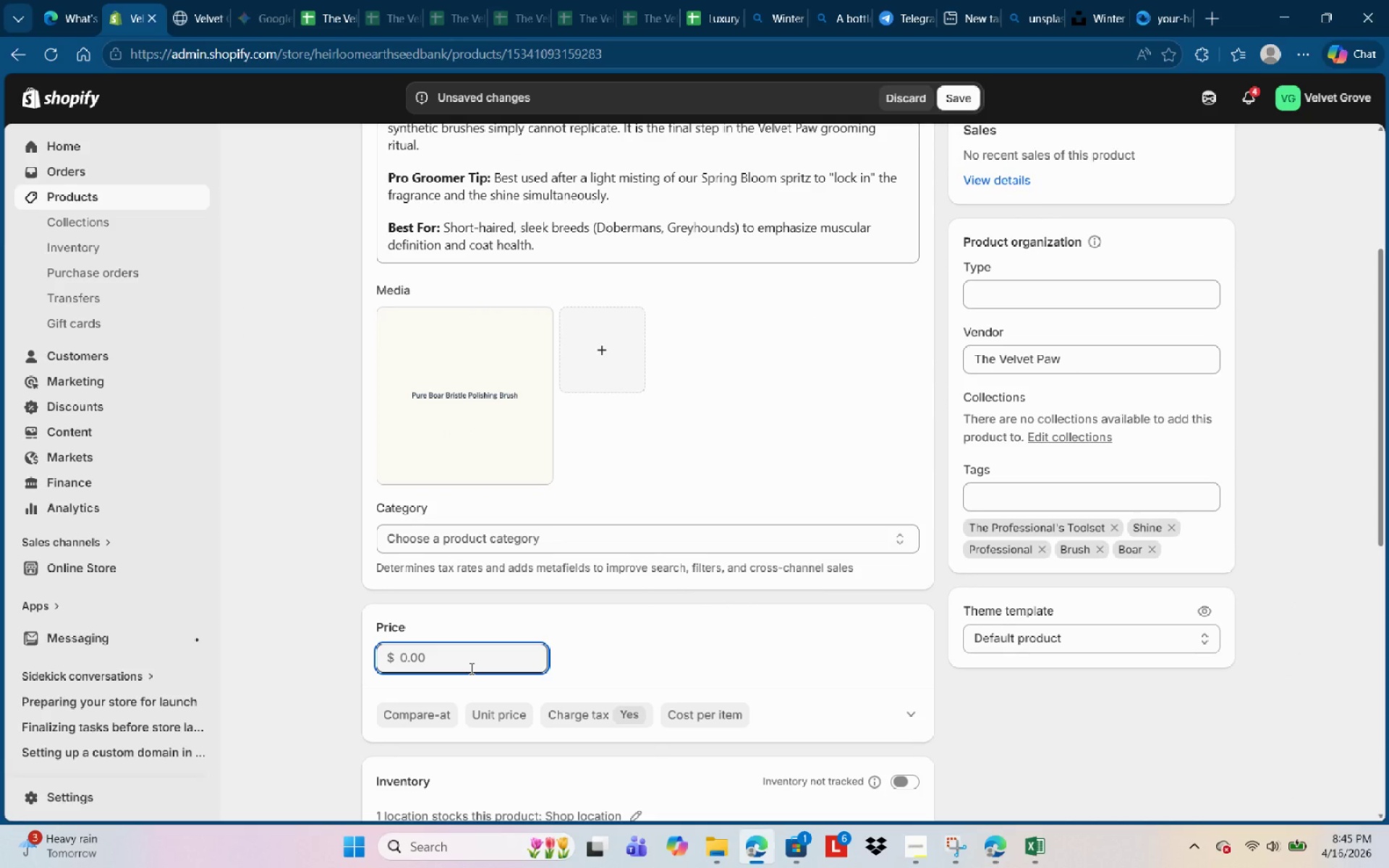 
key(Backspace)
 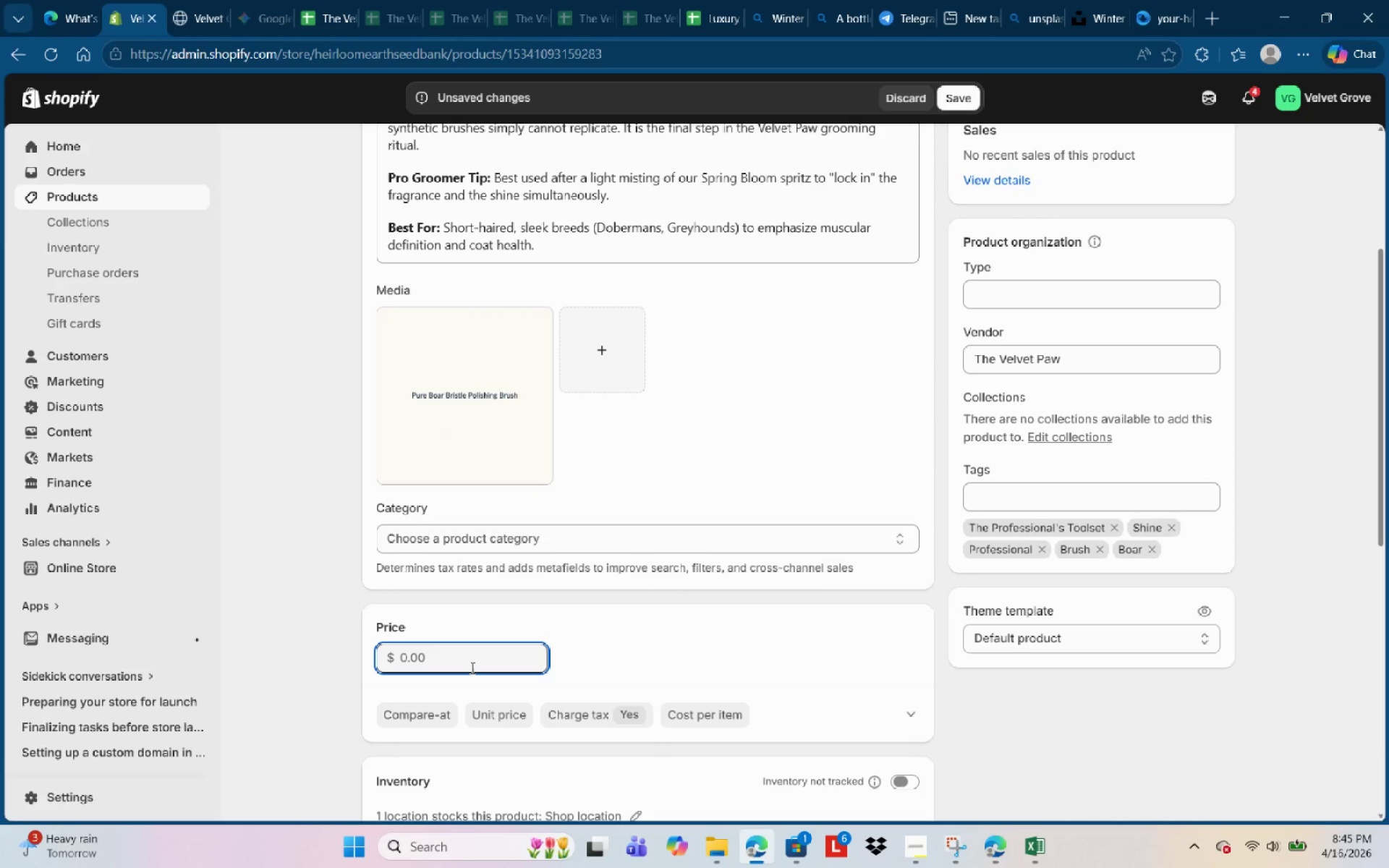 
key(Numpad7)
 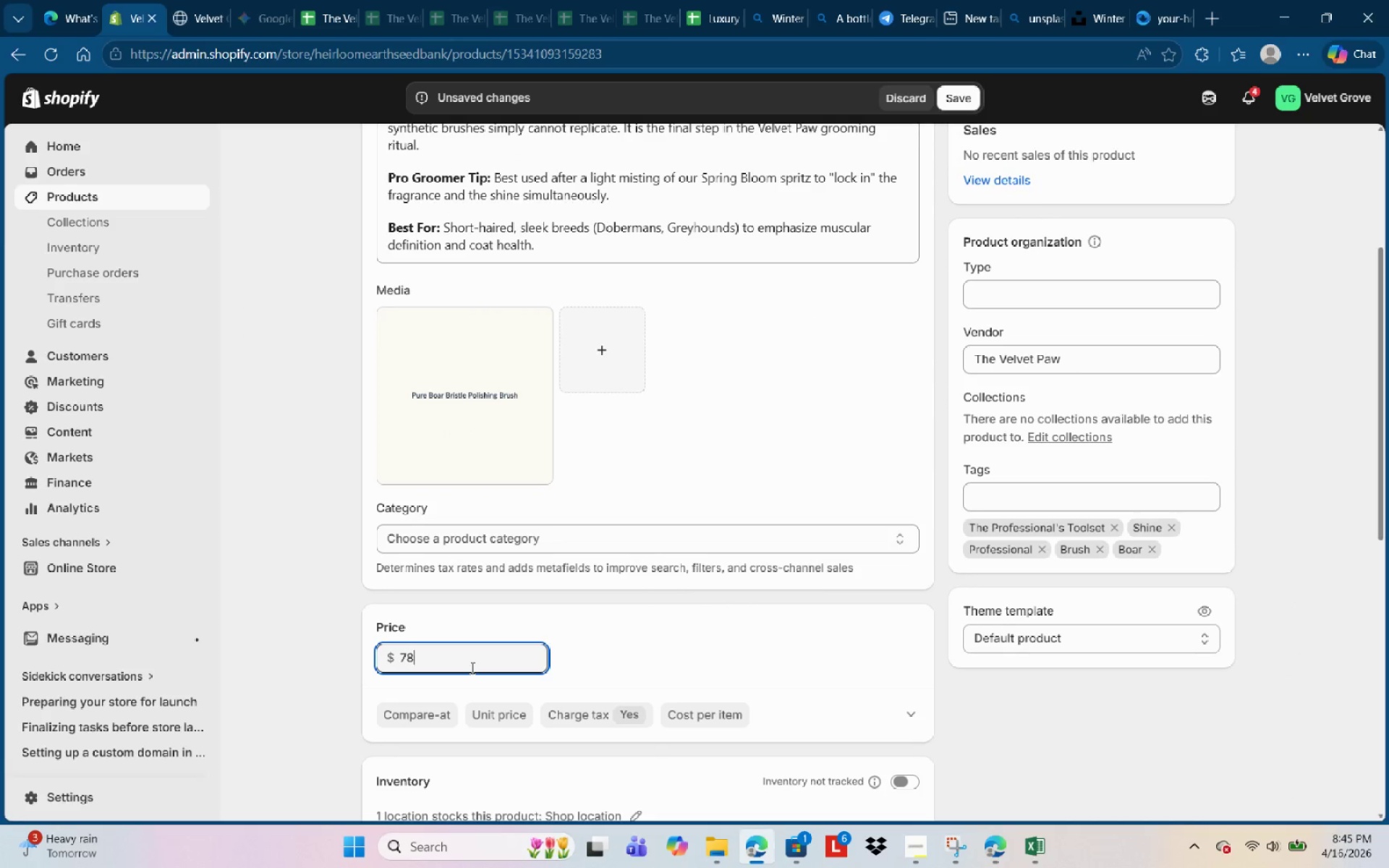 
key(Numpad8)
 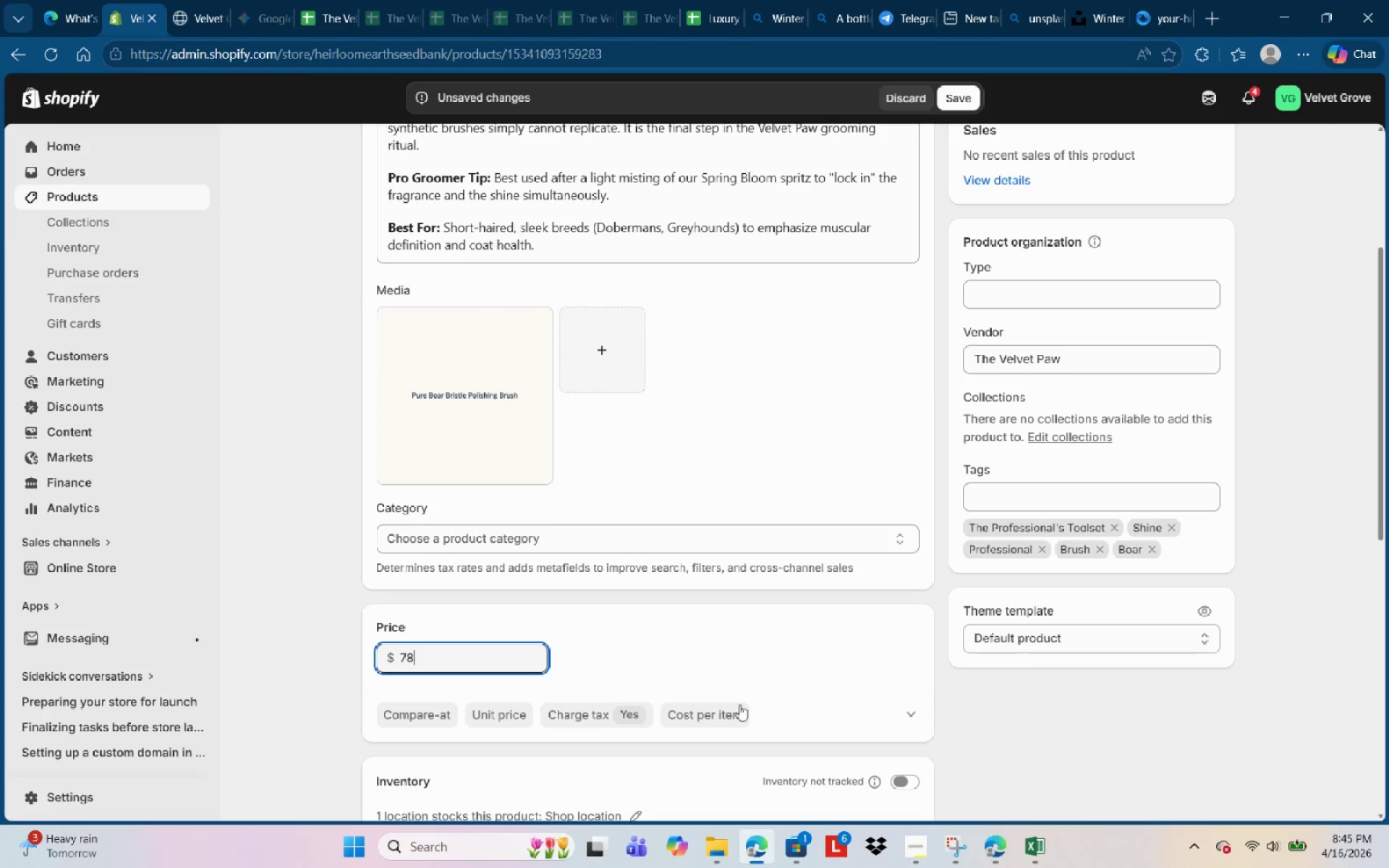 
left_click([693, 663])
 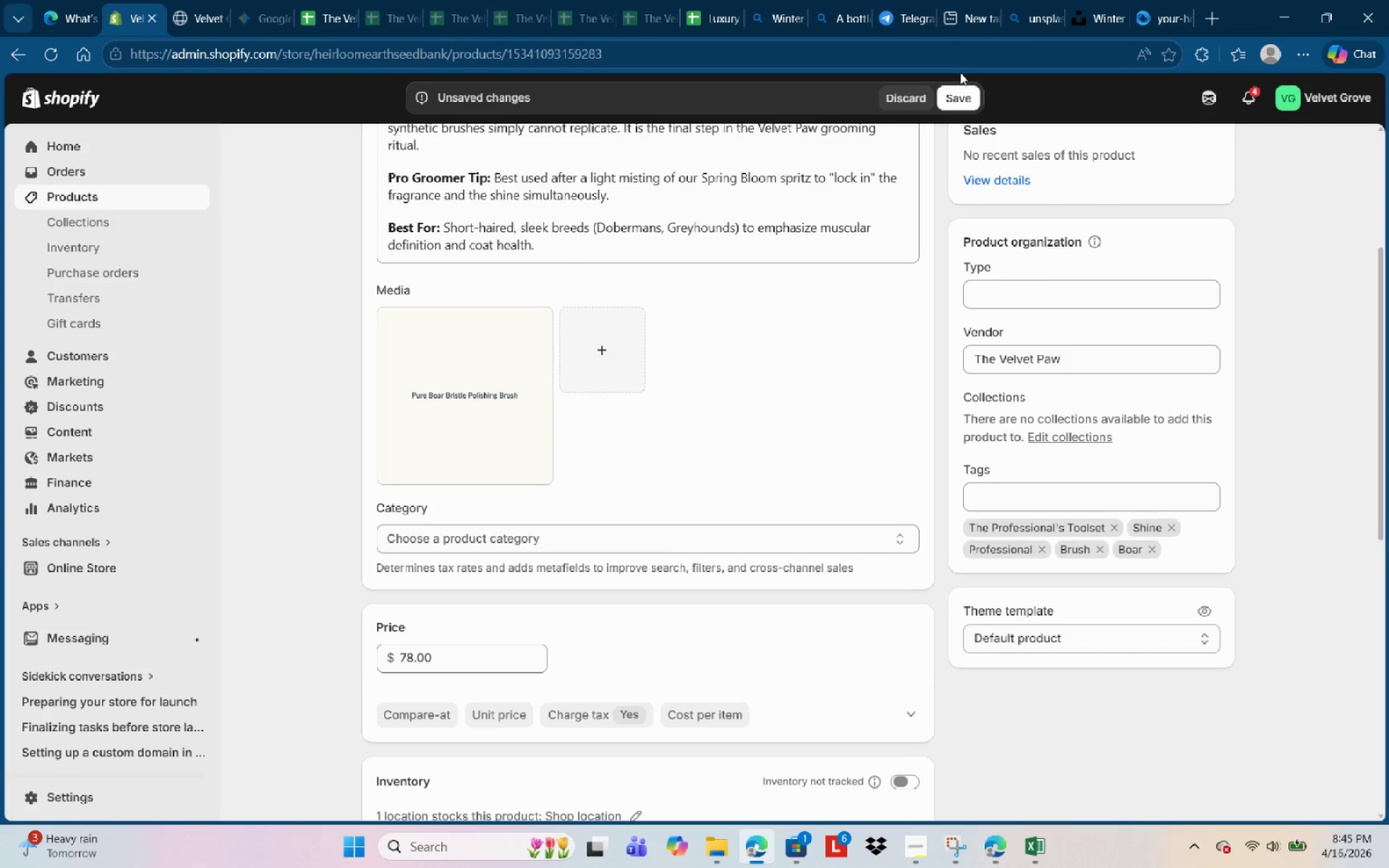 
left_click([962, 85])
 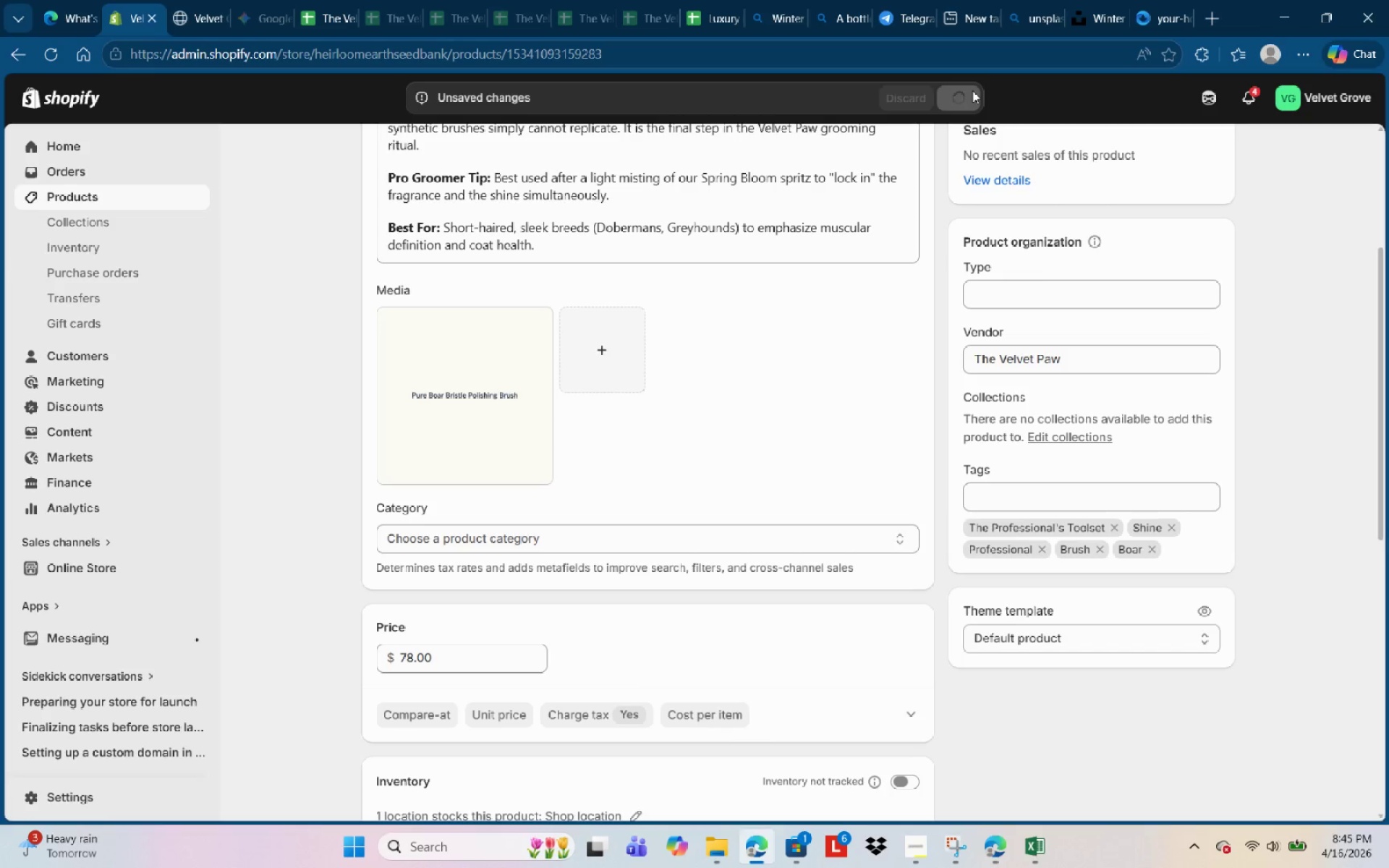 
mouse_move([948, 97])
 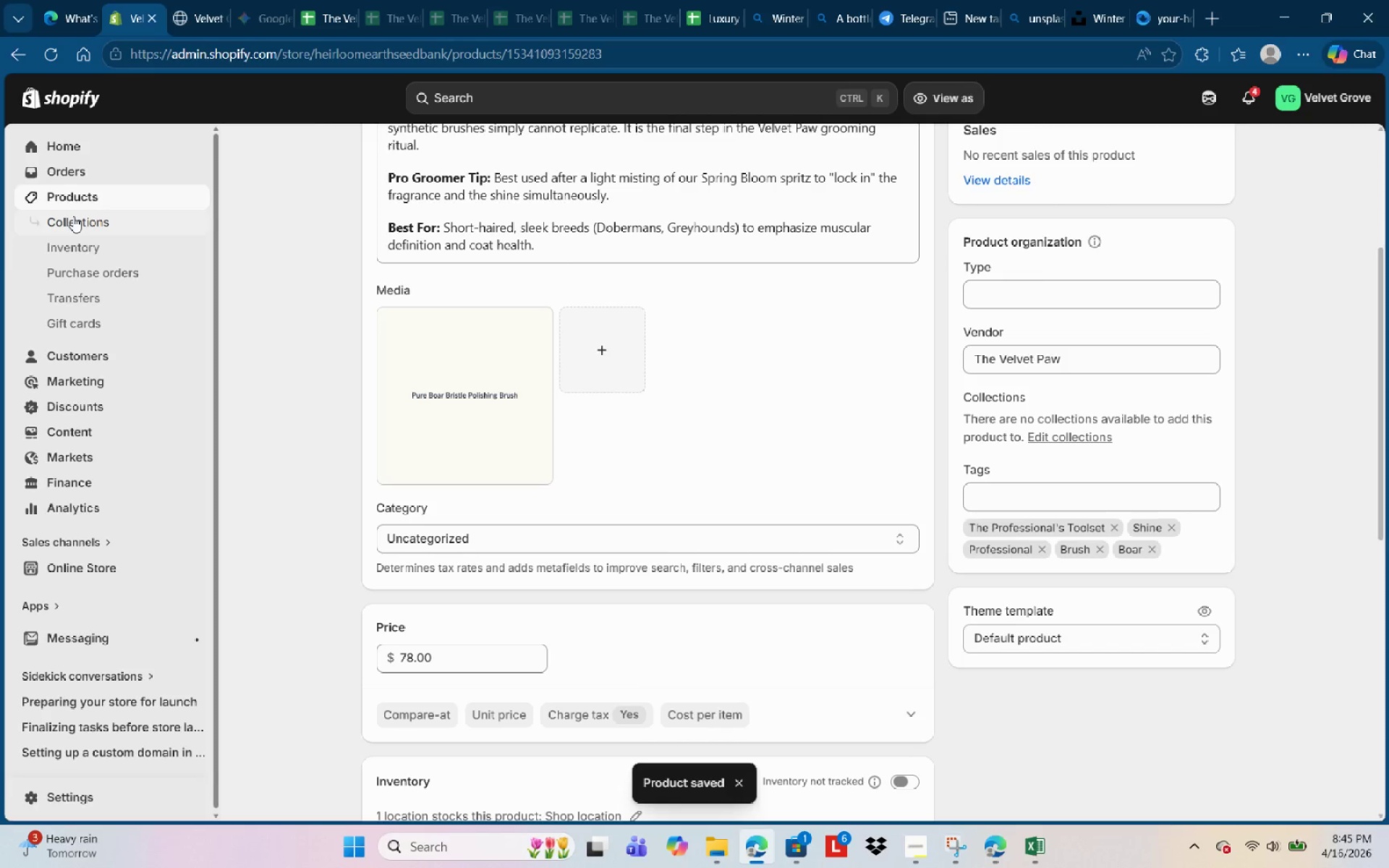 
left_click([73, 187])
 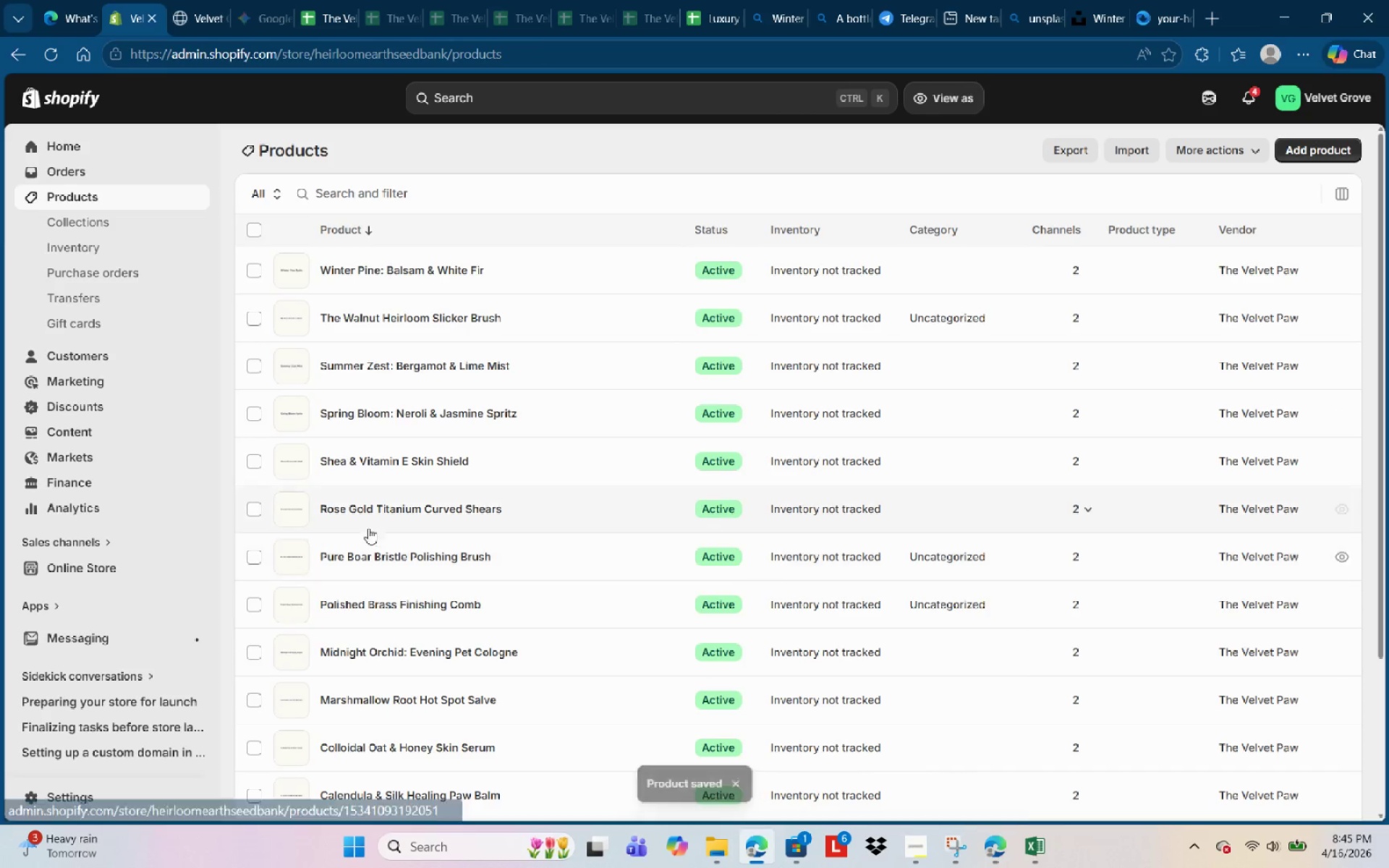 
left_click([373, 514])
 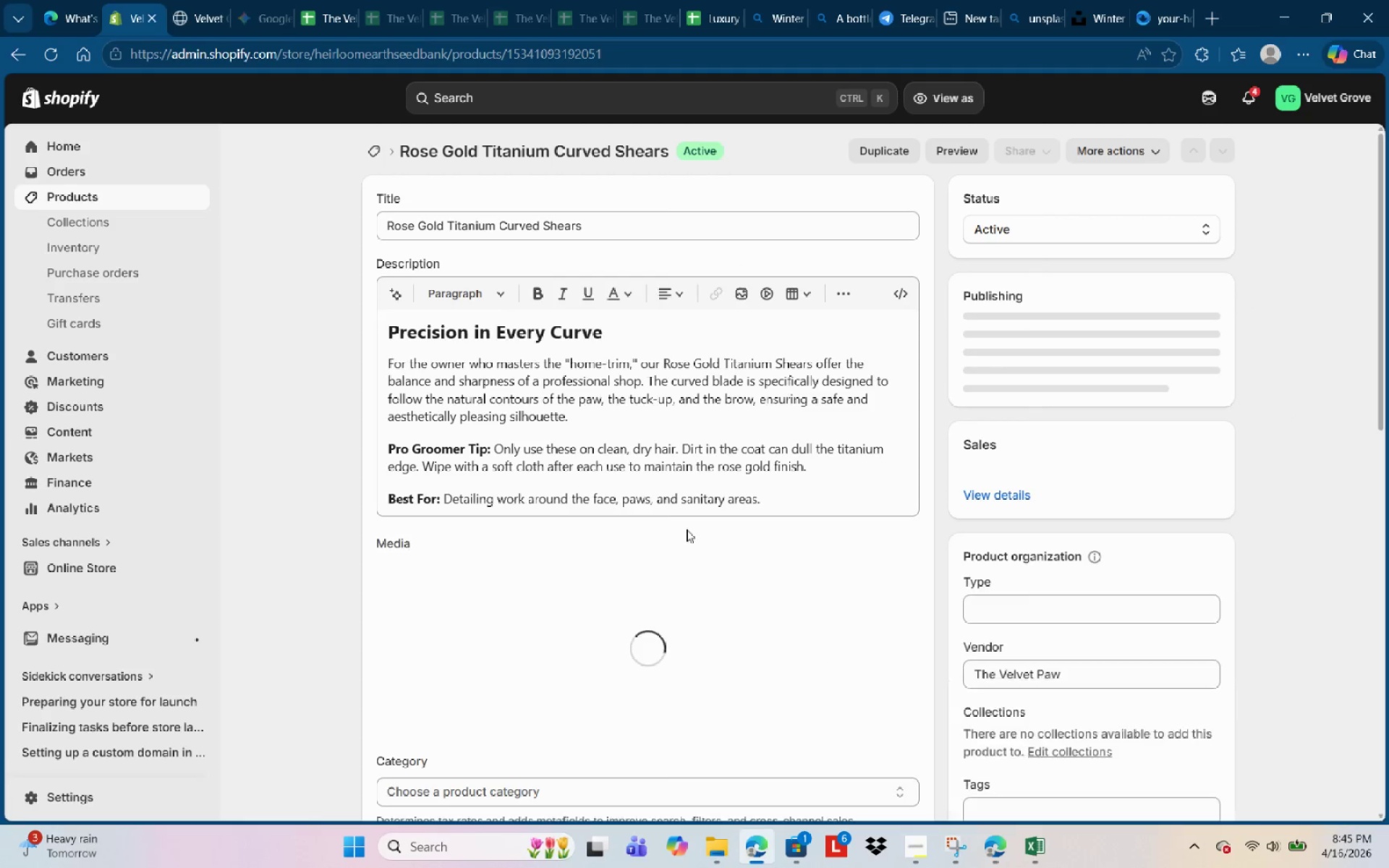 
scroll: coordinate [590, 710], scroll_direction: down, amount: 4.0
 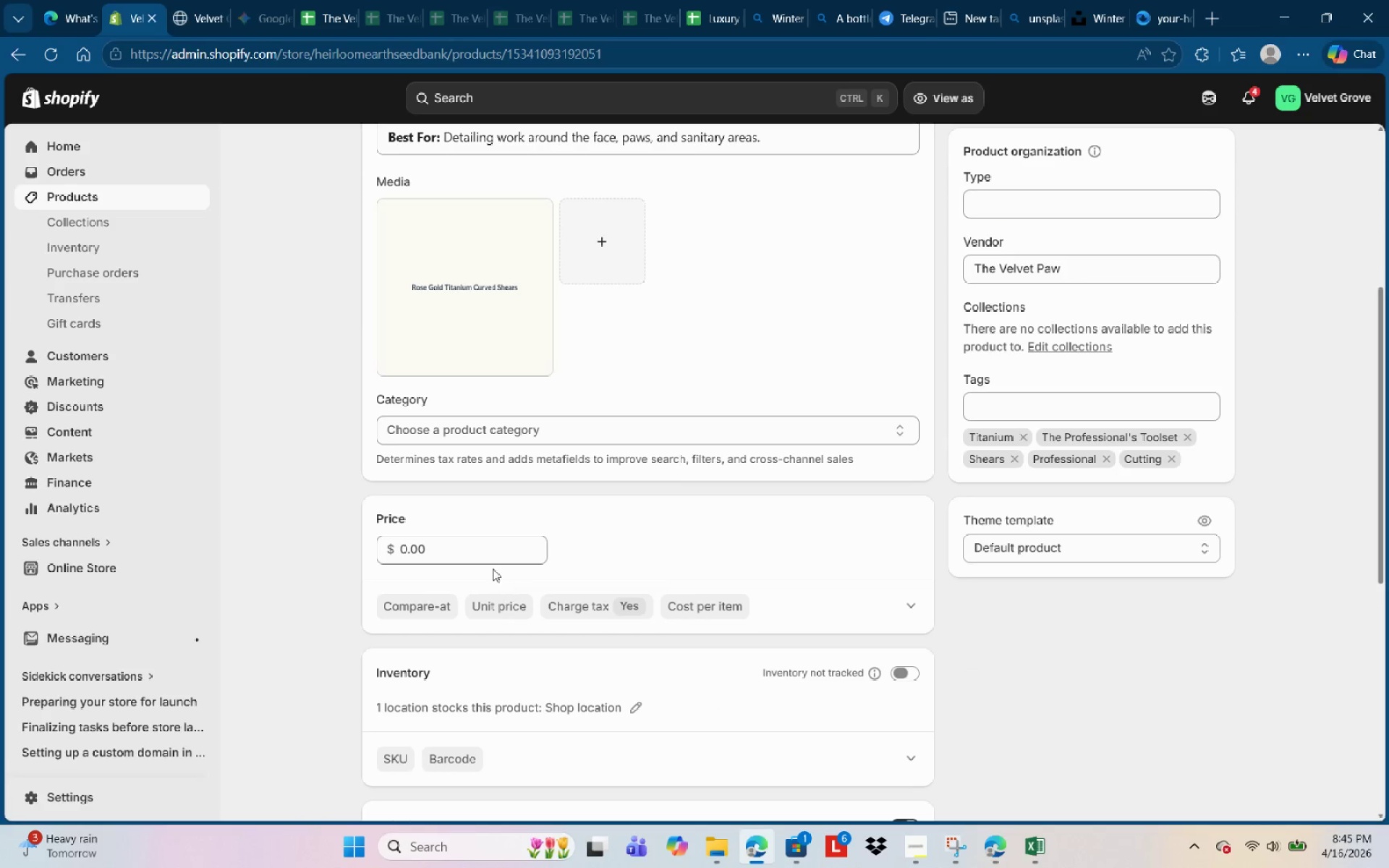 
left_click([488, 557])
 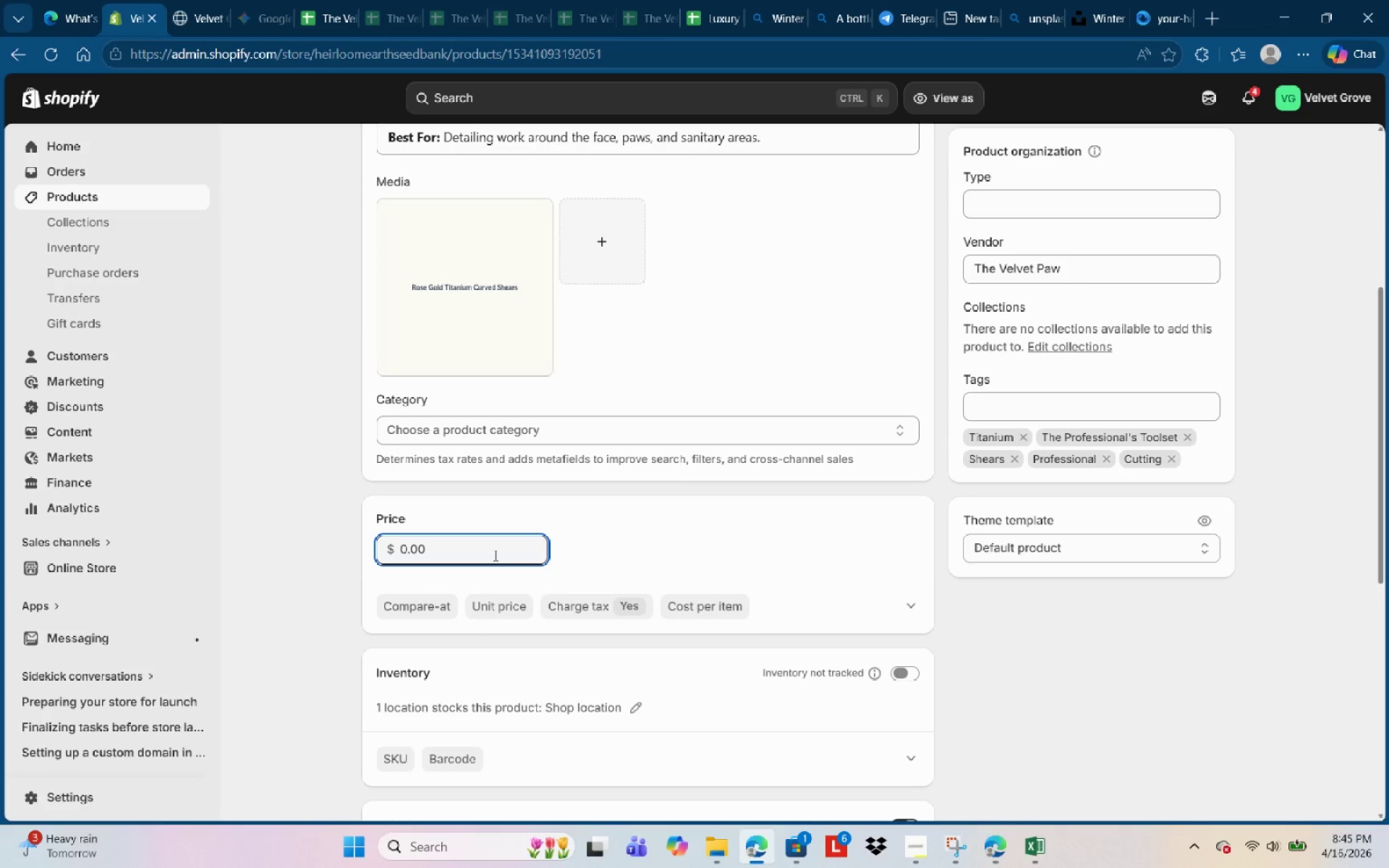 
key(Backspace)
 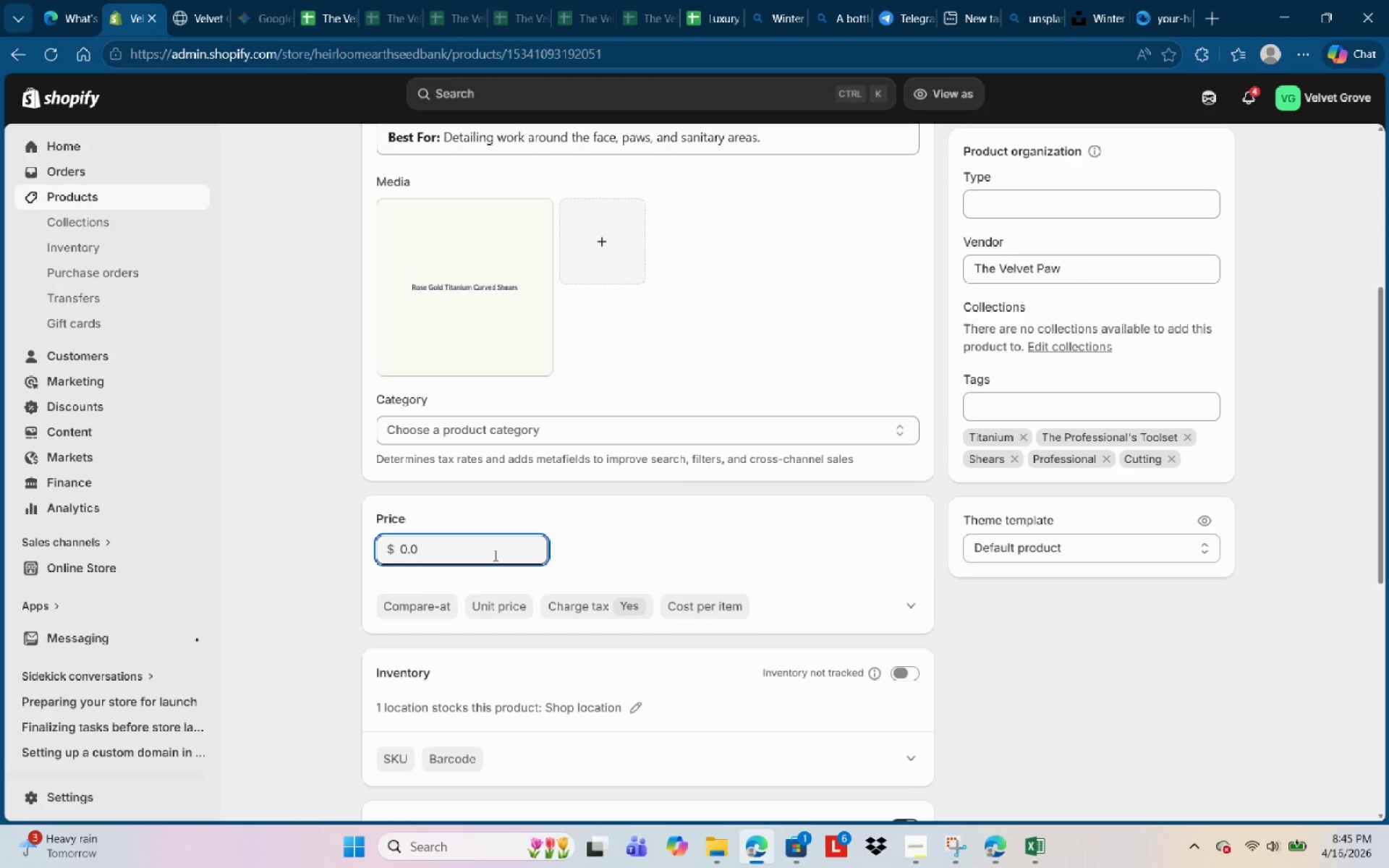 
key(Backspace)
 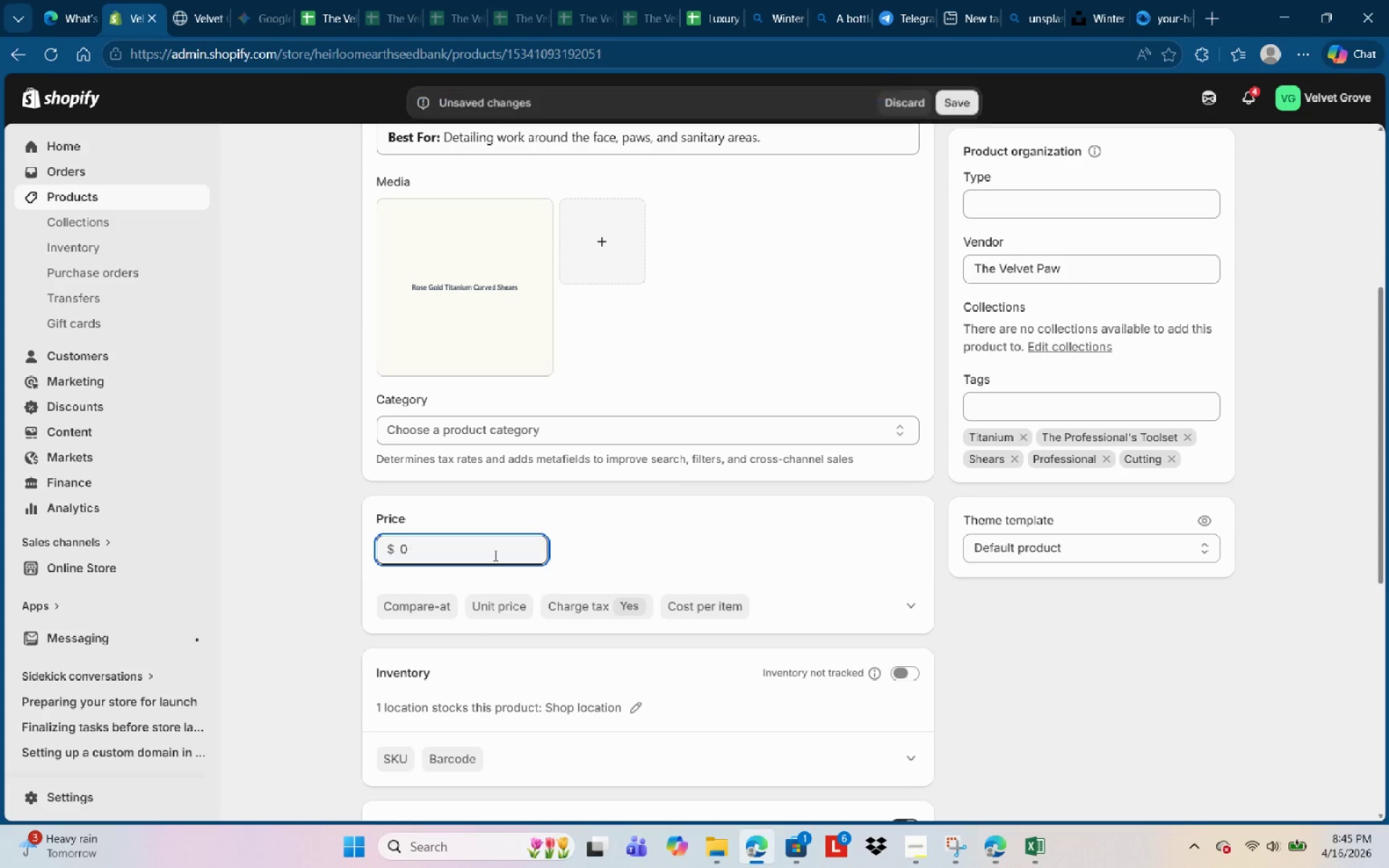 
key(Backspace)
 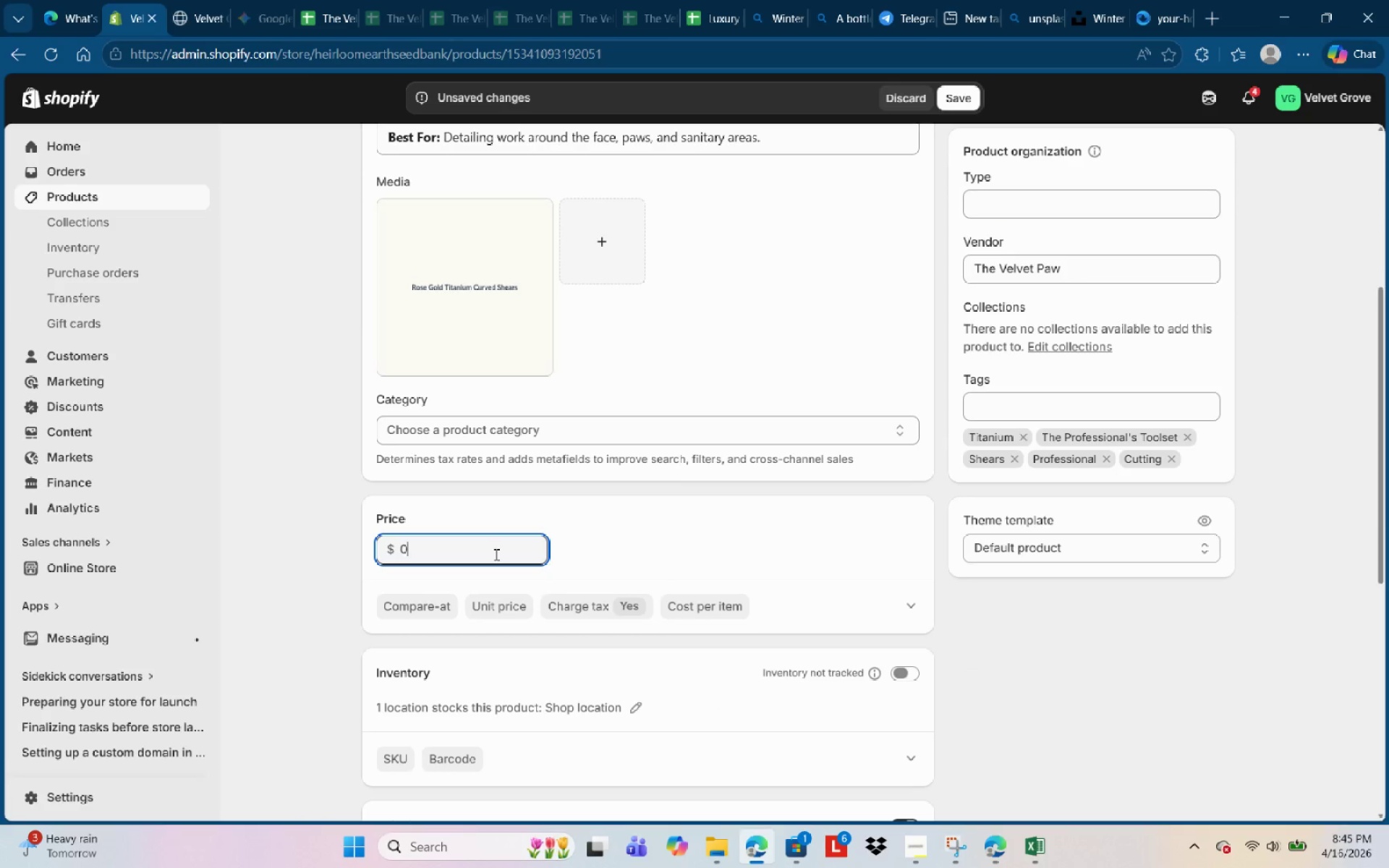 
key(Backspace)
 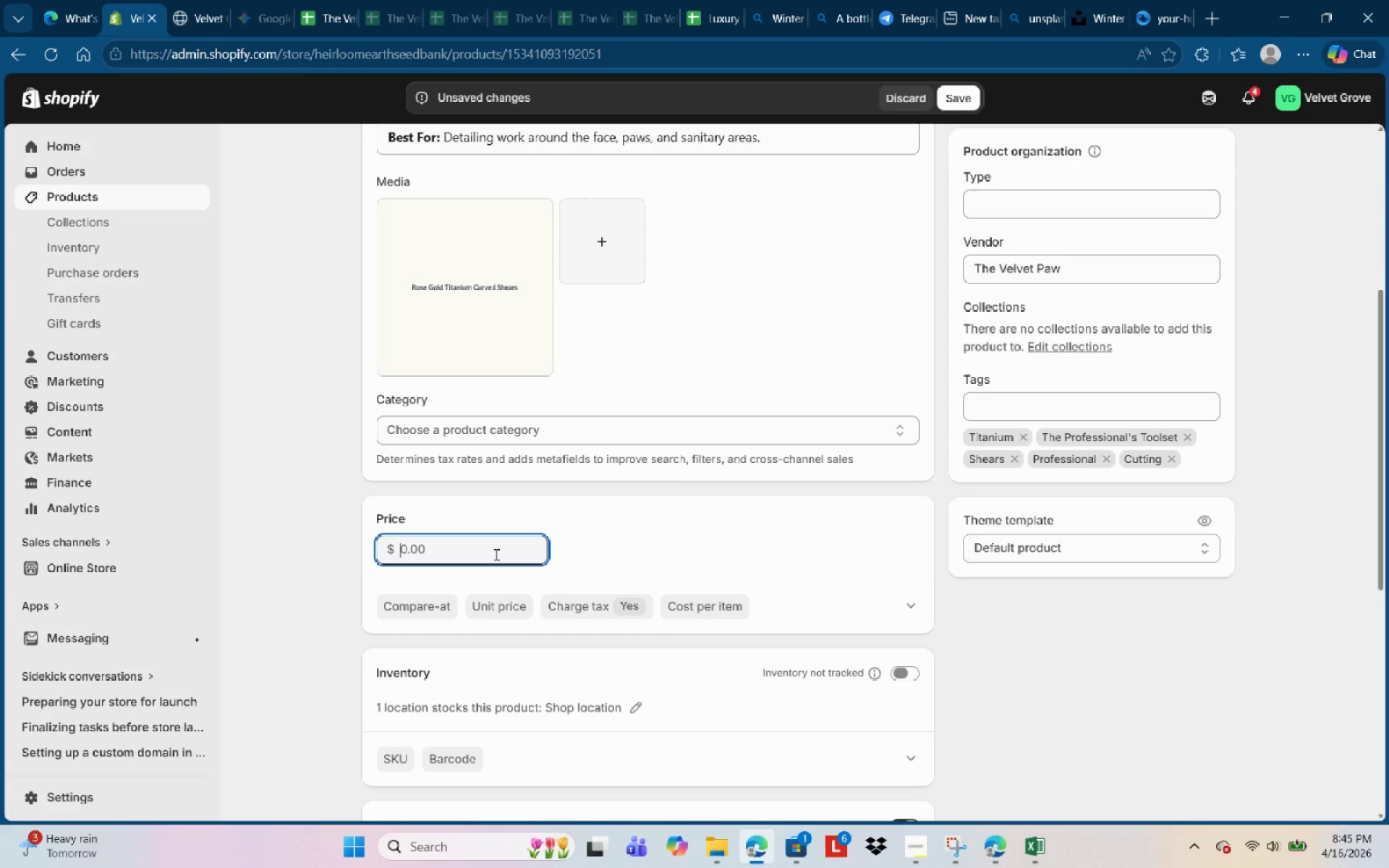 
key(Backspace)
 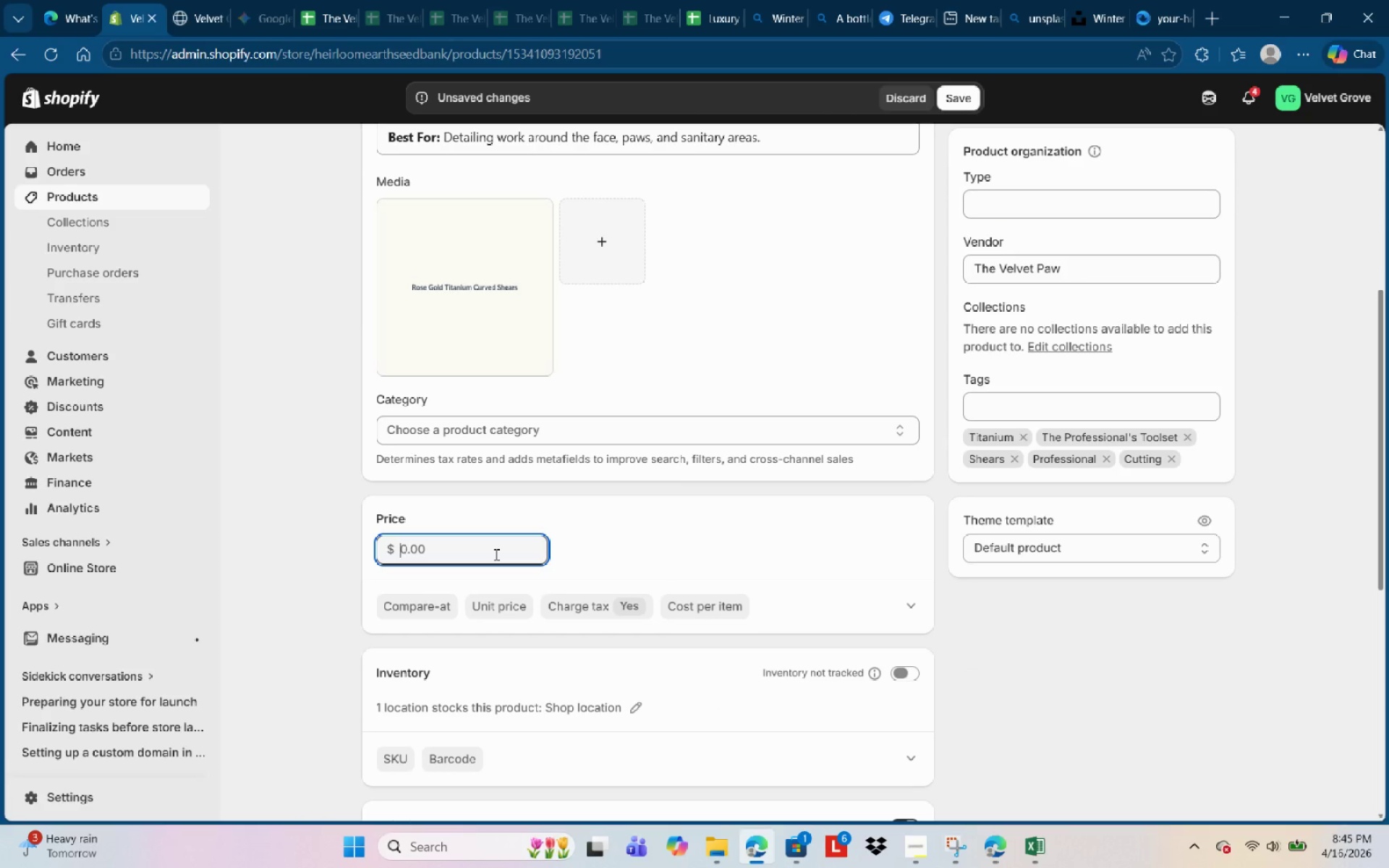 
key(Backspace)
 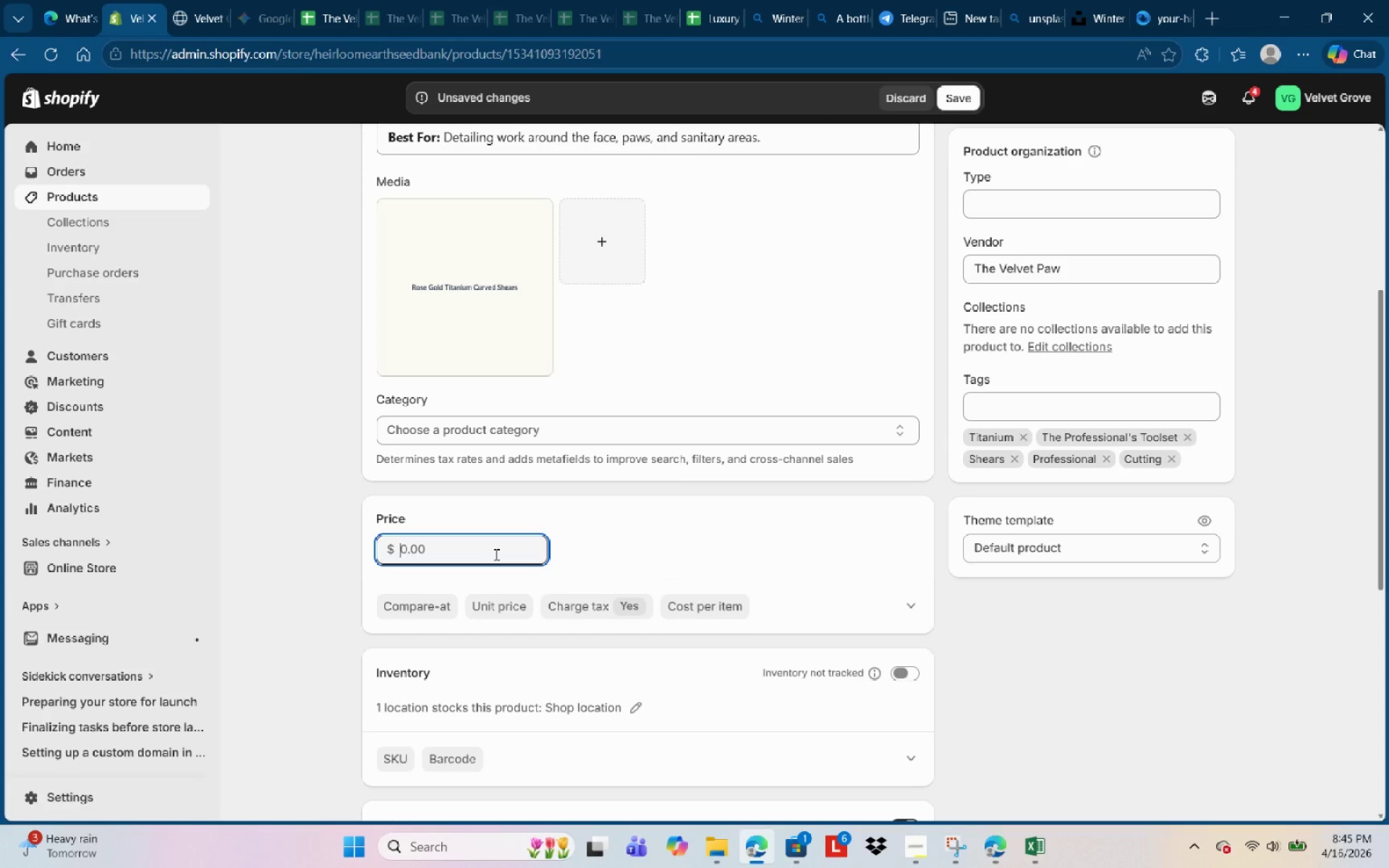 
key(Numpad1)
 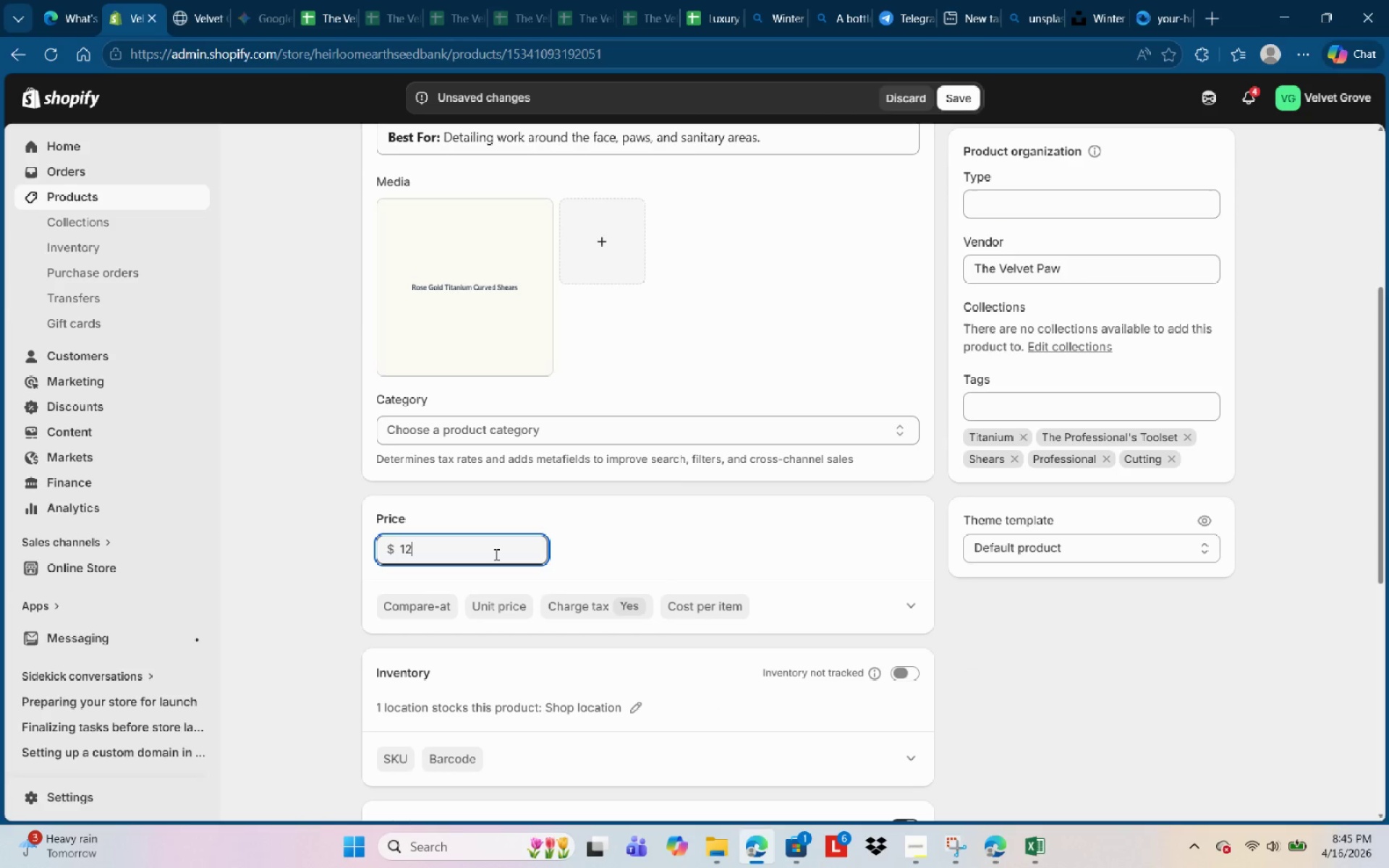 
key(Numpad2)
 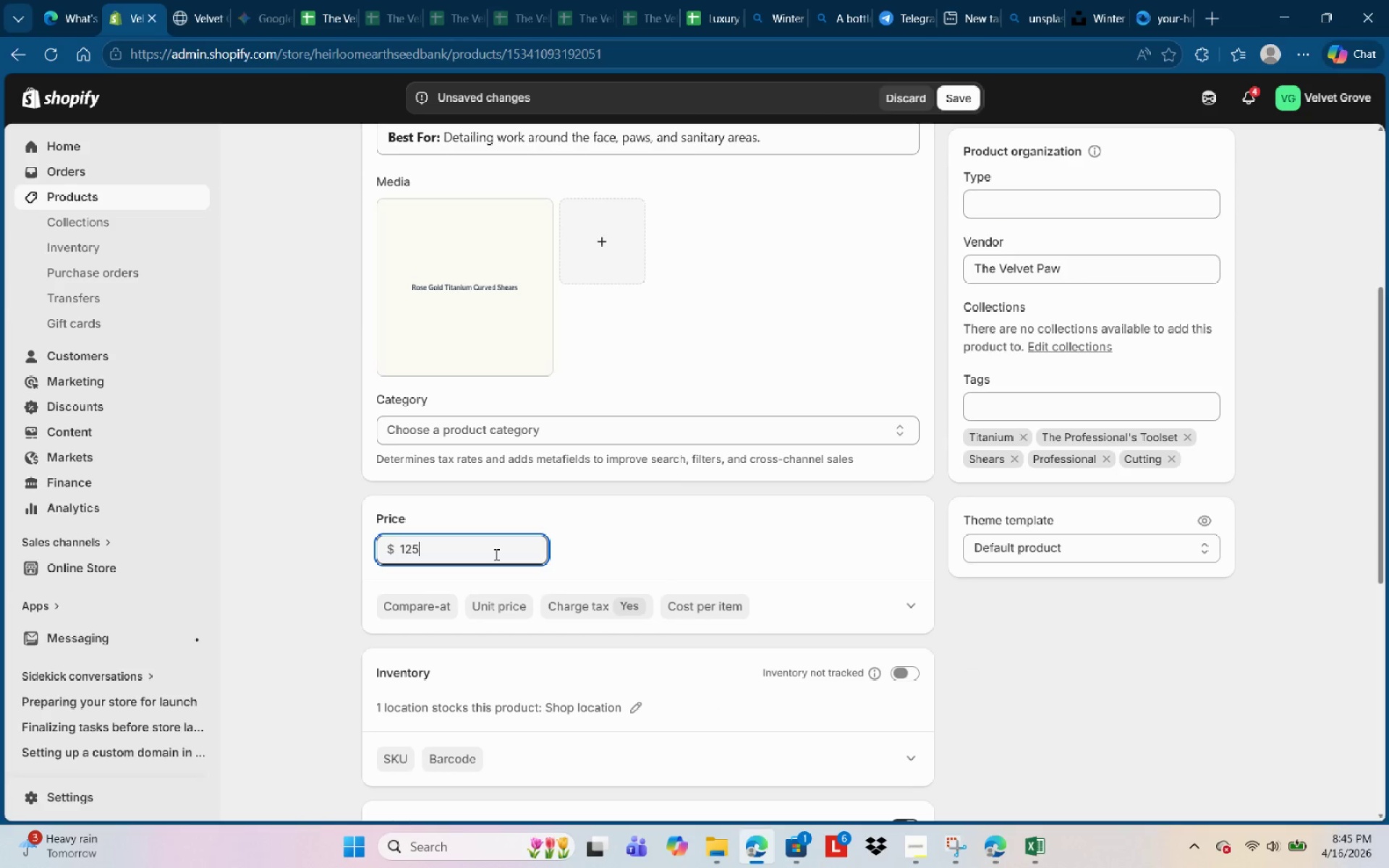 
key(Numpad5)
 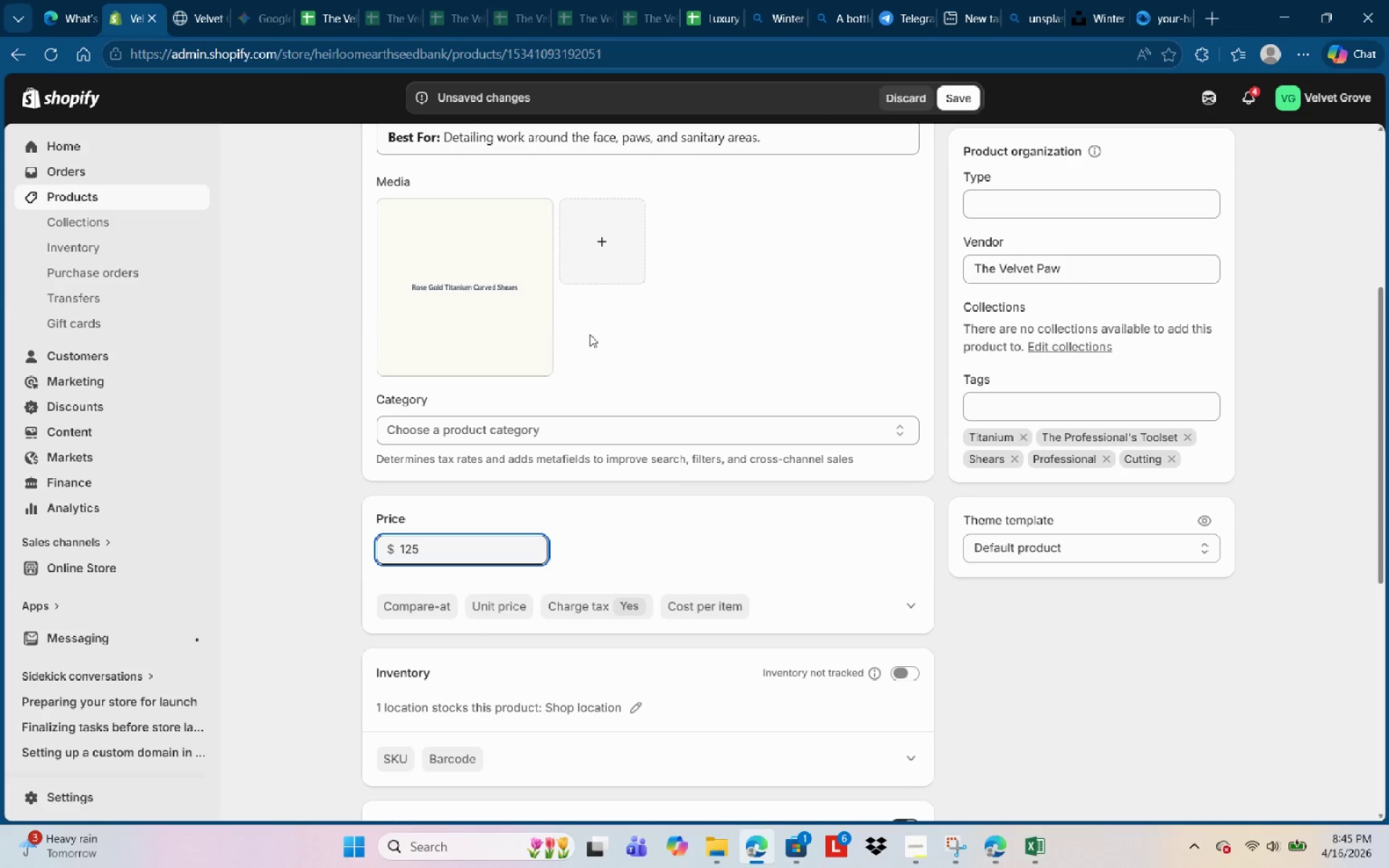 
left_click([608, 527])
 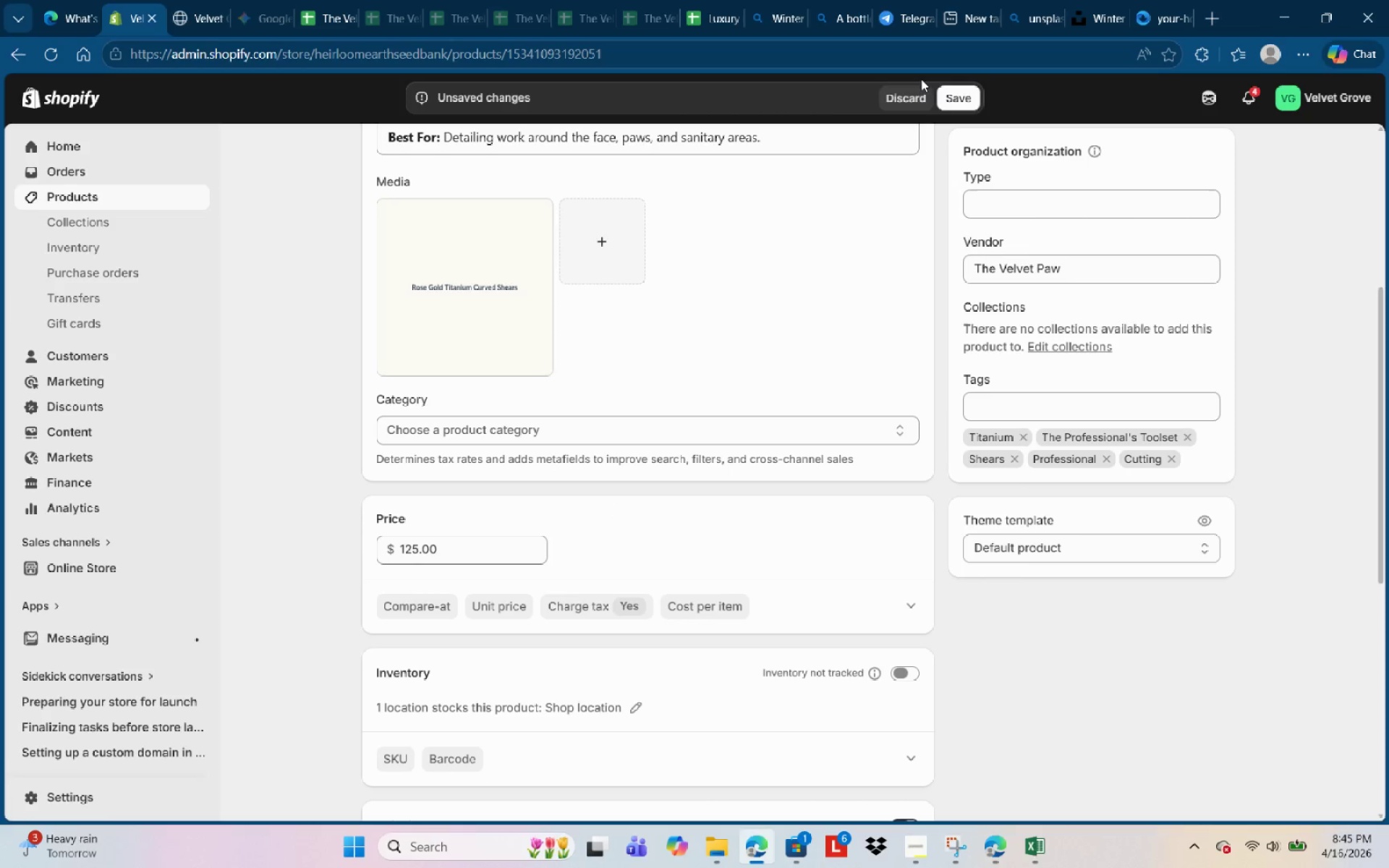 
left_click([971, 100])
 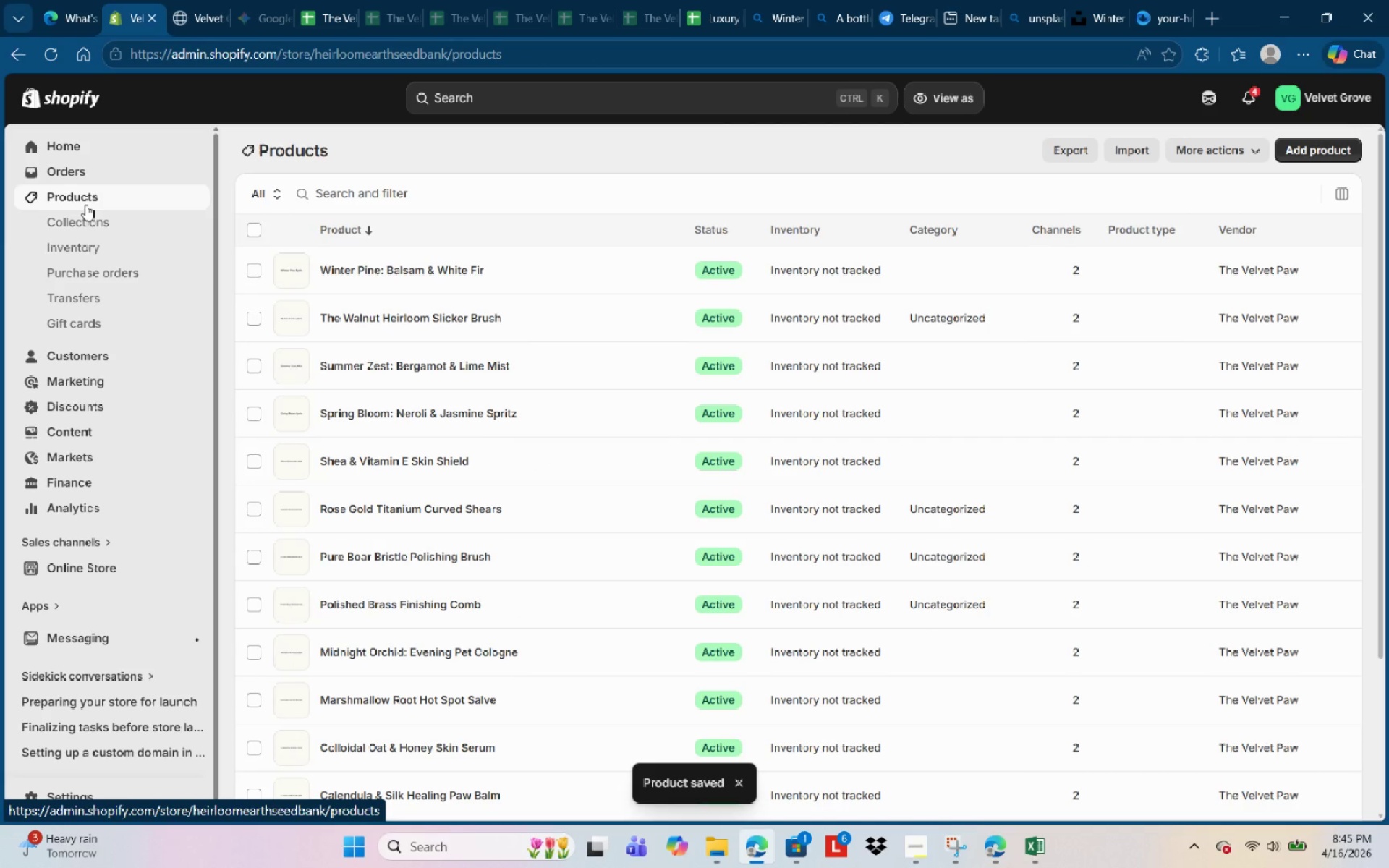 
wait(10.97)
 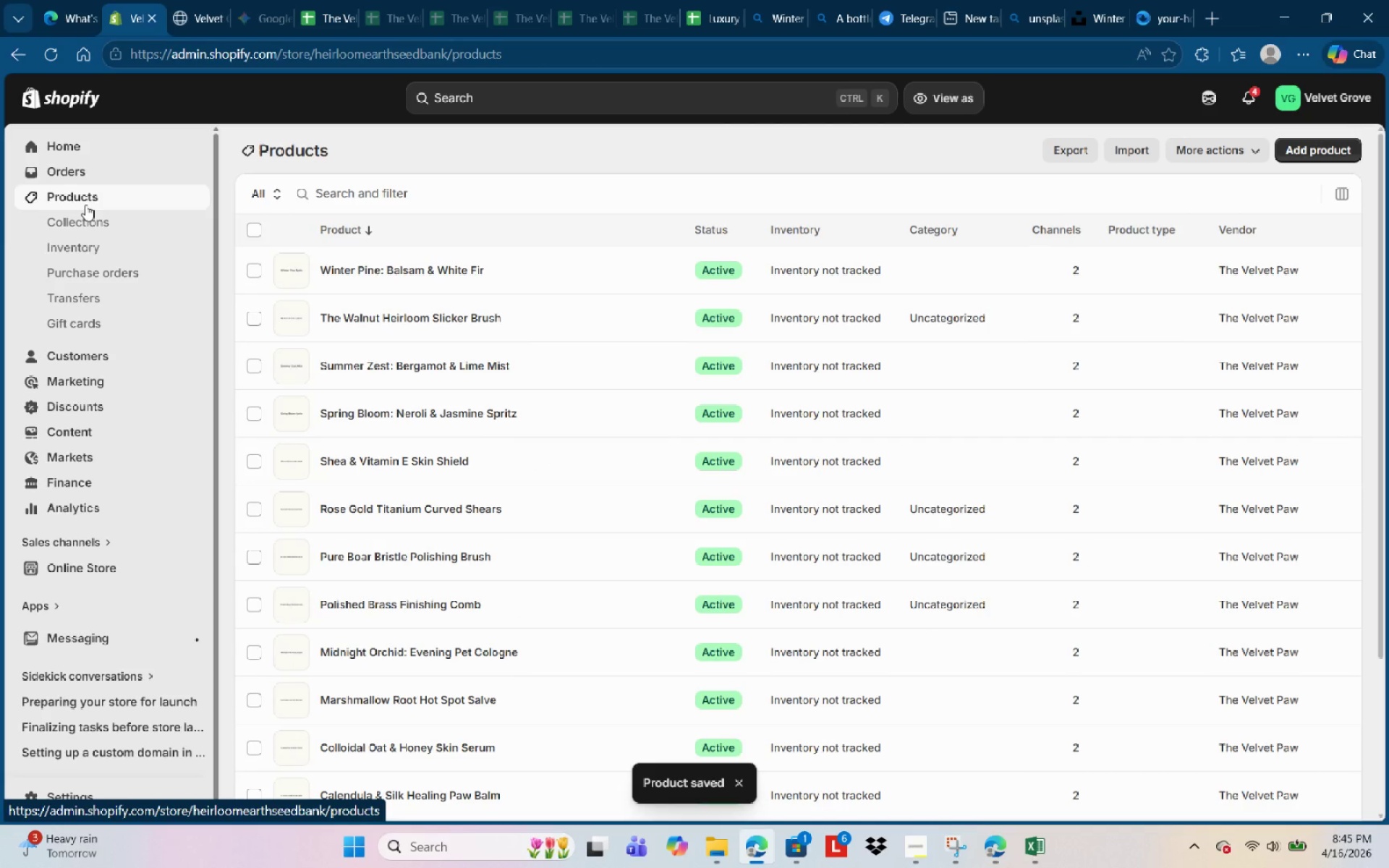 
scroll: coordinate [433, 612], scroll_direction: down, amount: 4.0
 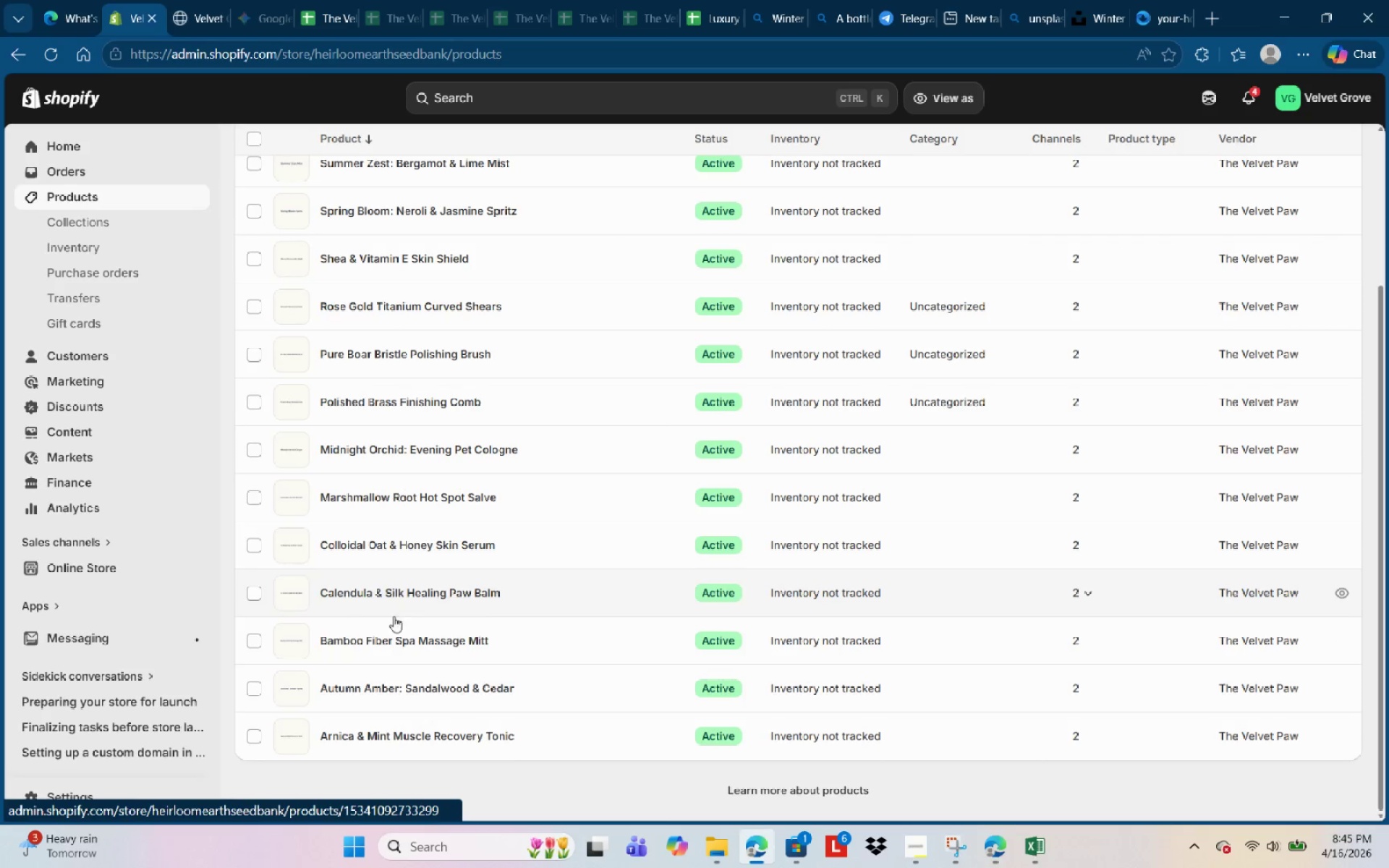 
left_click([388, 645])
 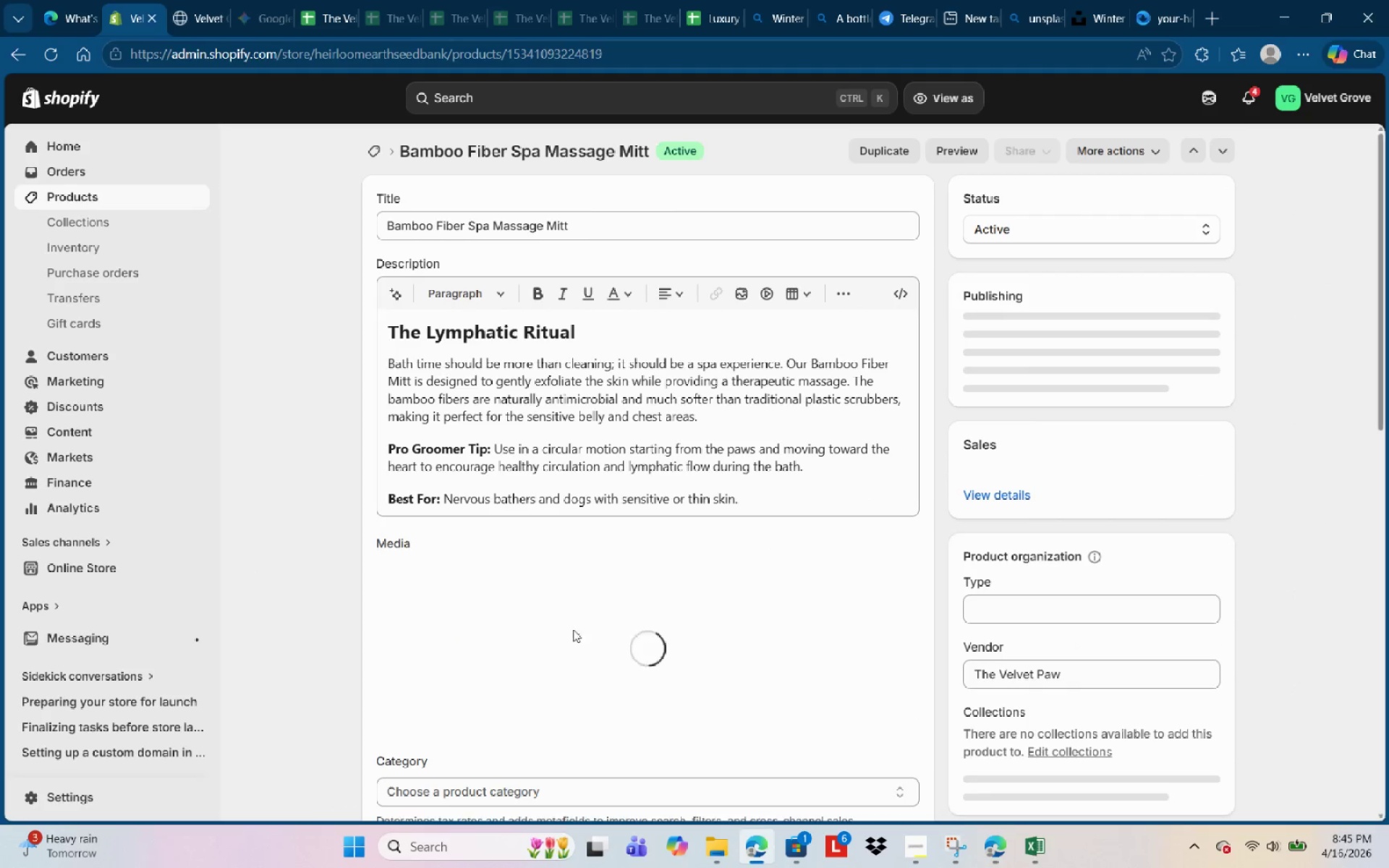 
scroll: coordinate [677, 644], scroll_direction: down, amount: 4.0
 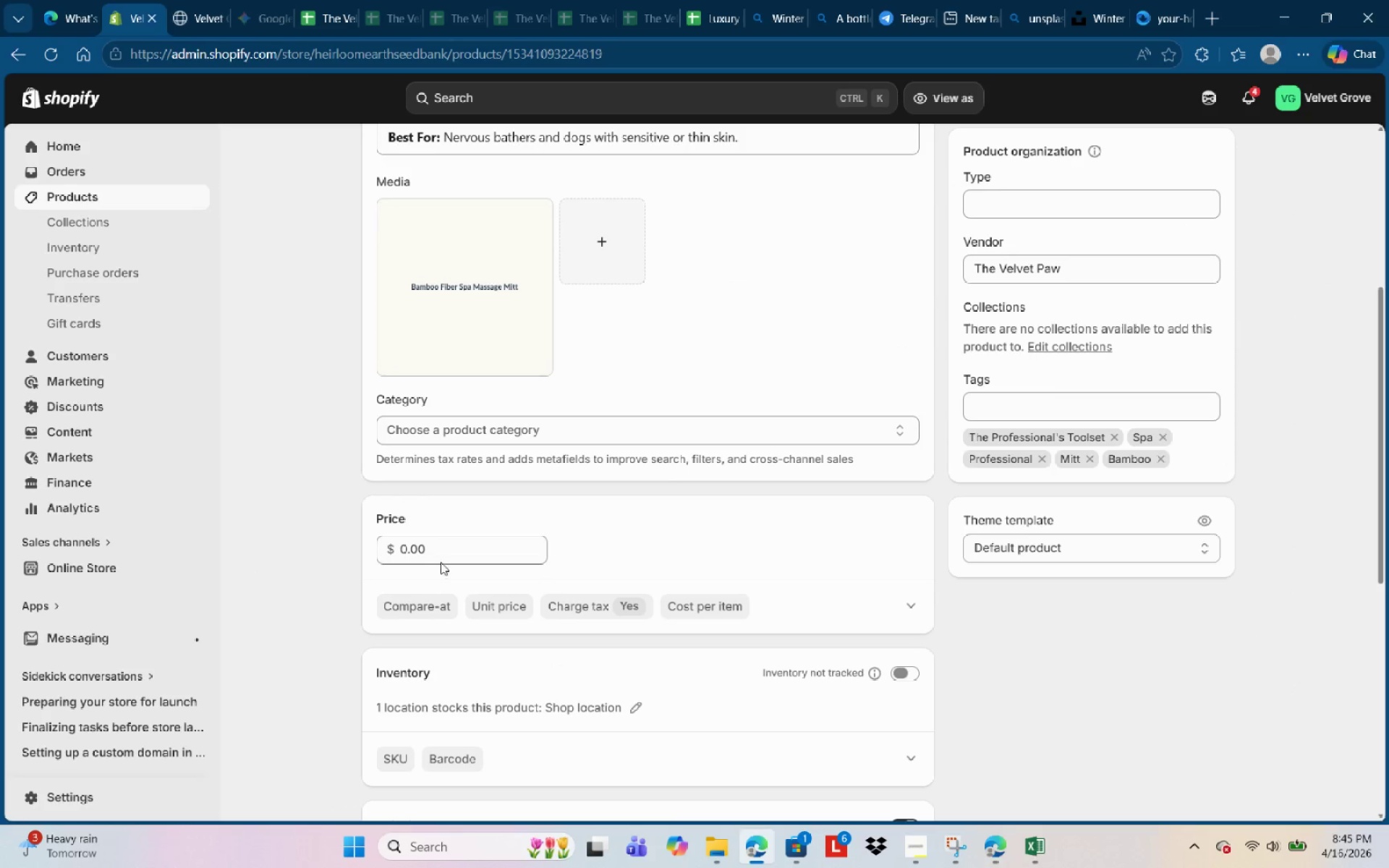 
left_click([442, 561])
 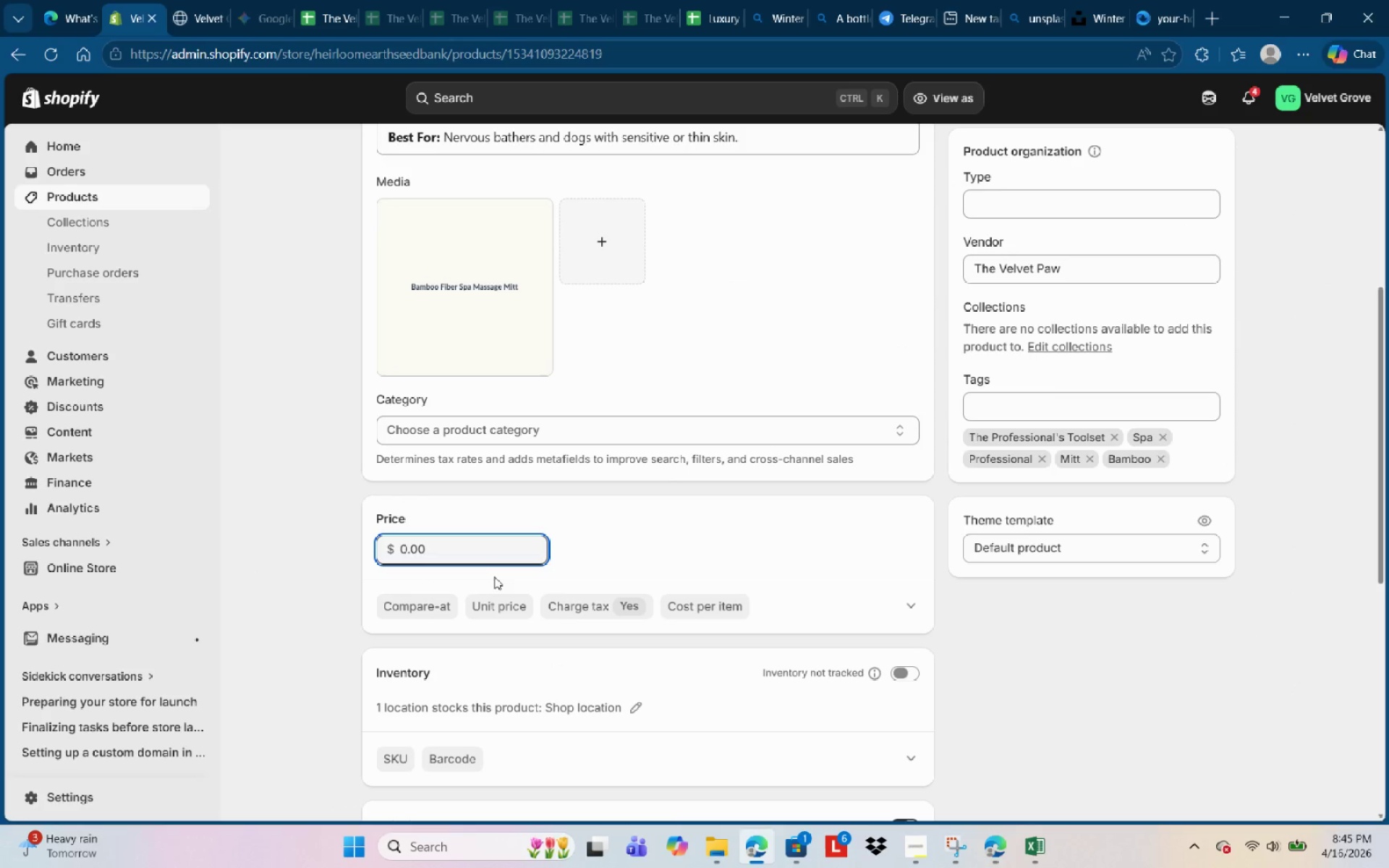 
key(Backspace)
 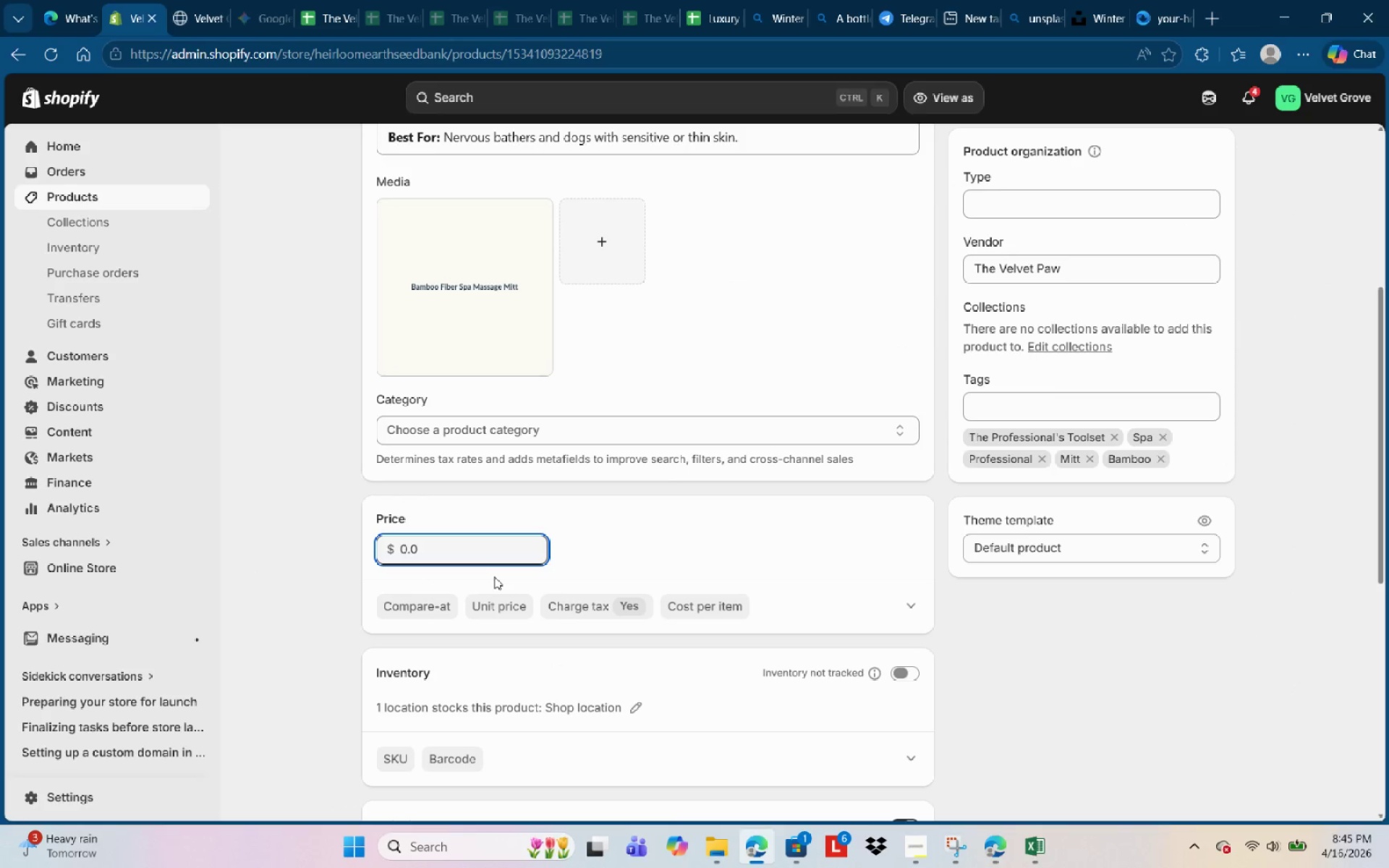 
key(Backspace)
 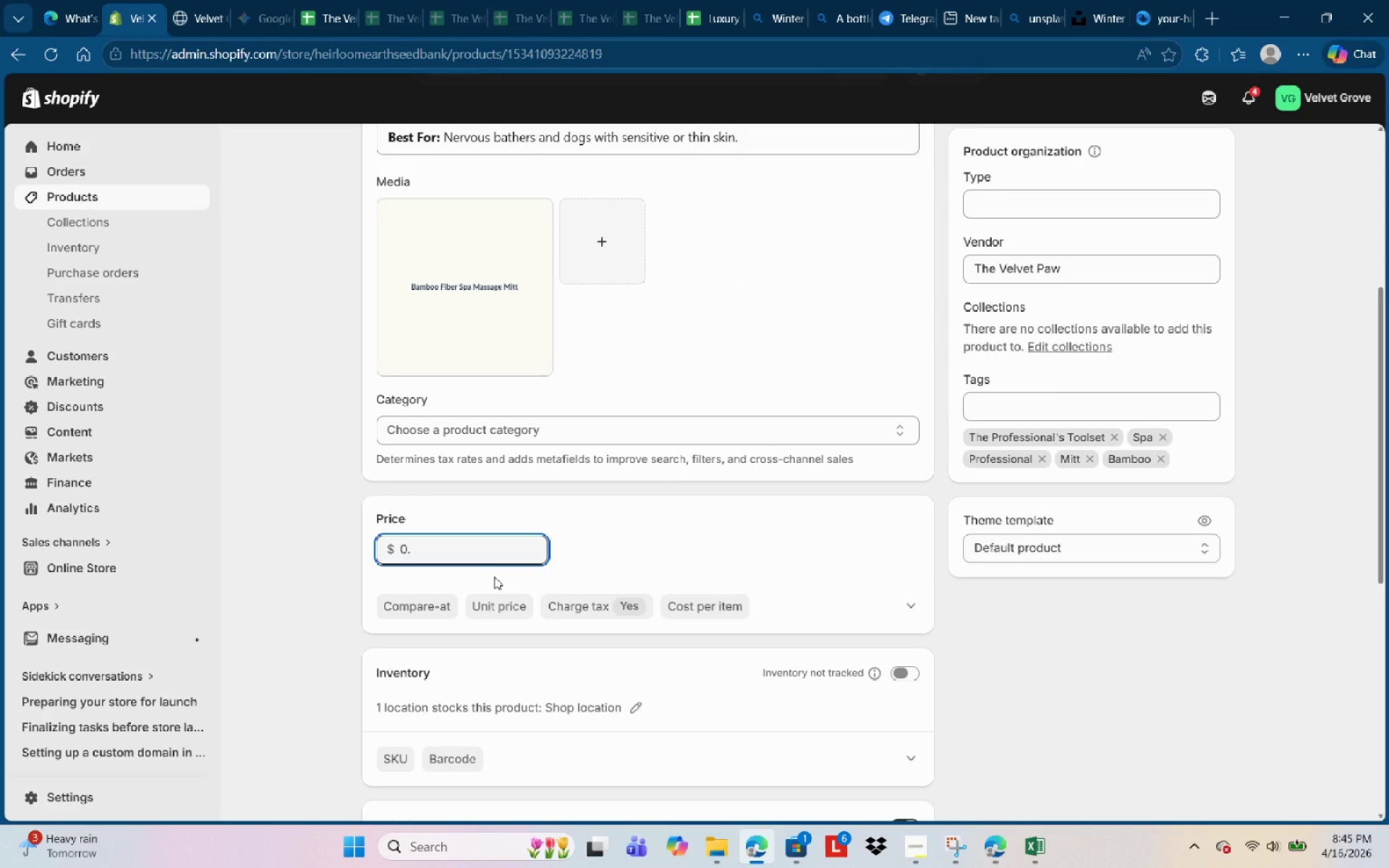 
key(Backspace)
 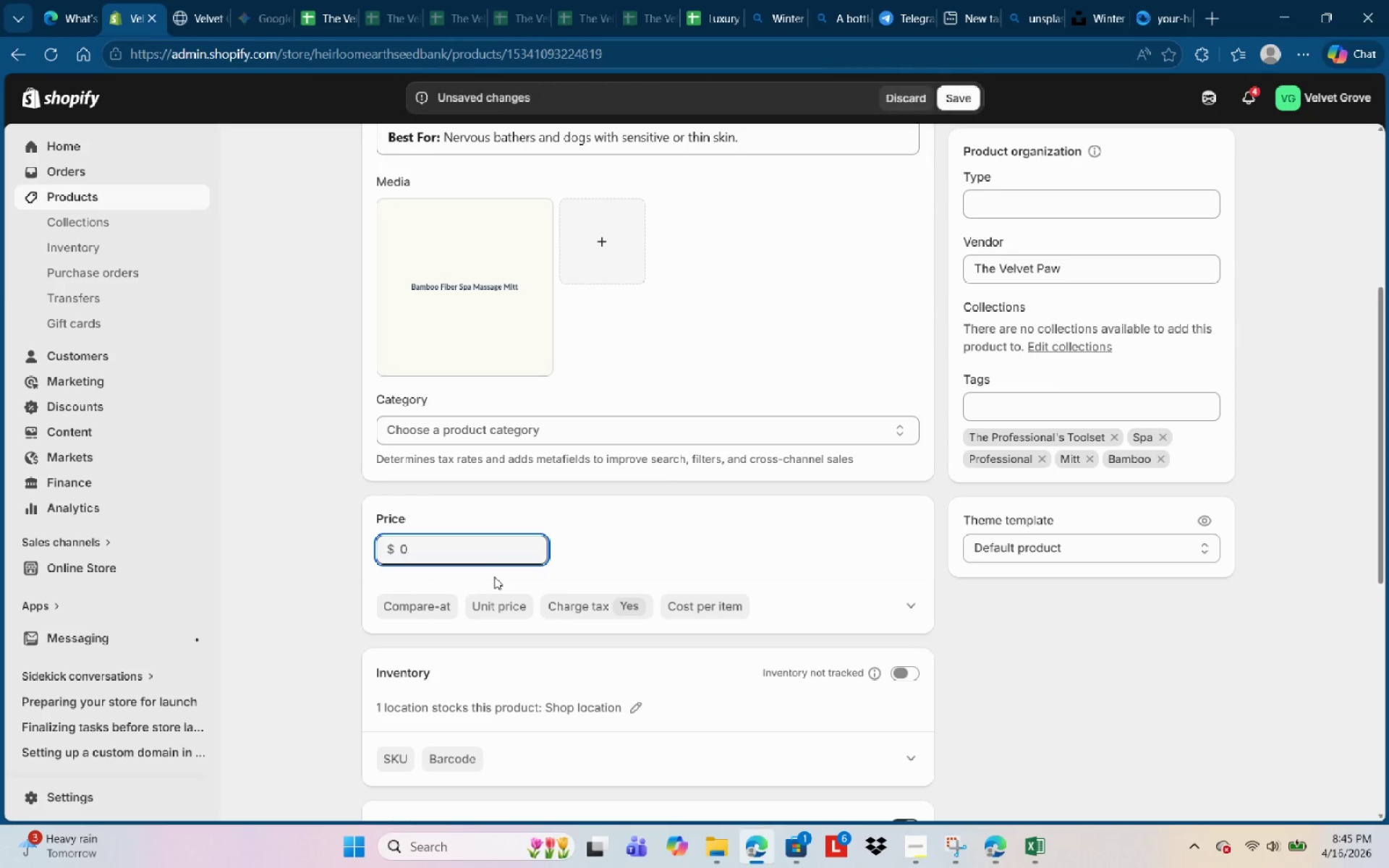 
key(Backspace)
 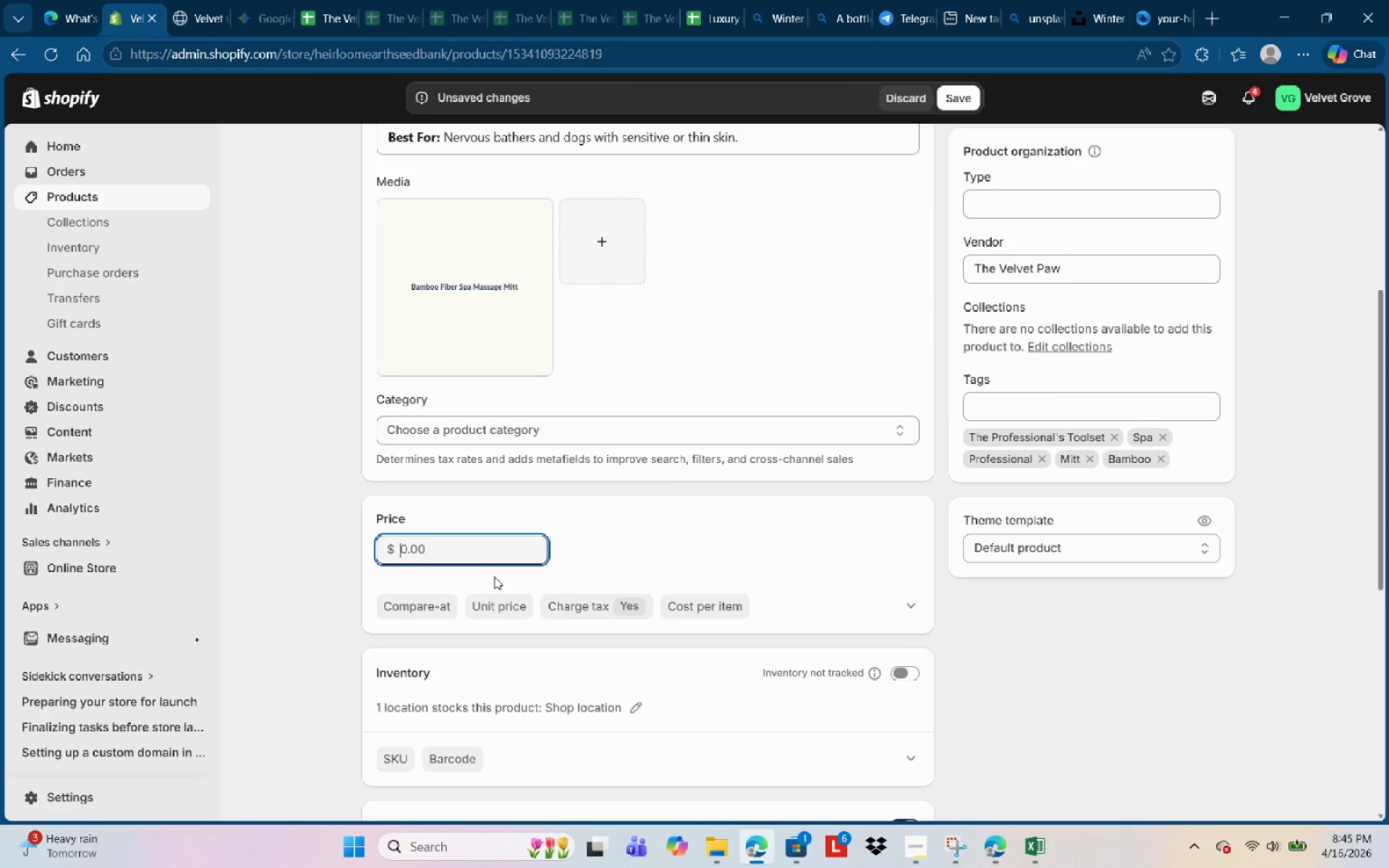 
key(Backspace)
 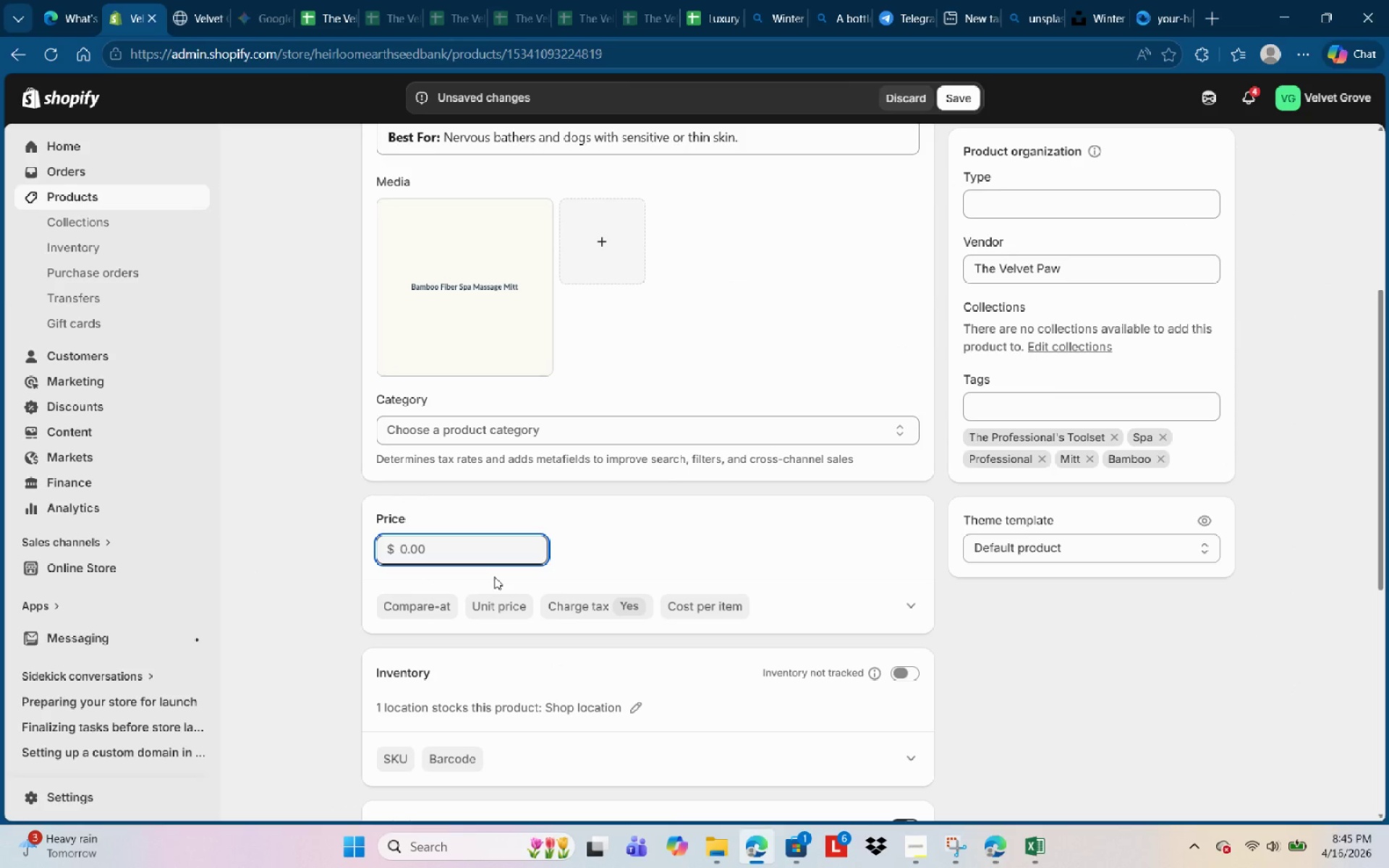 
key(Numpad4)
 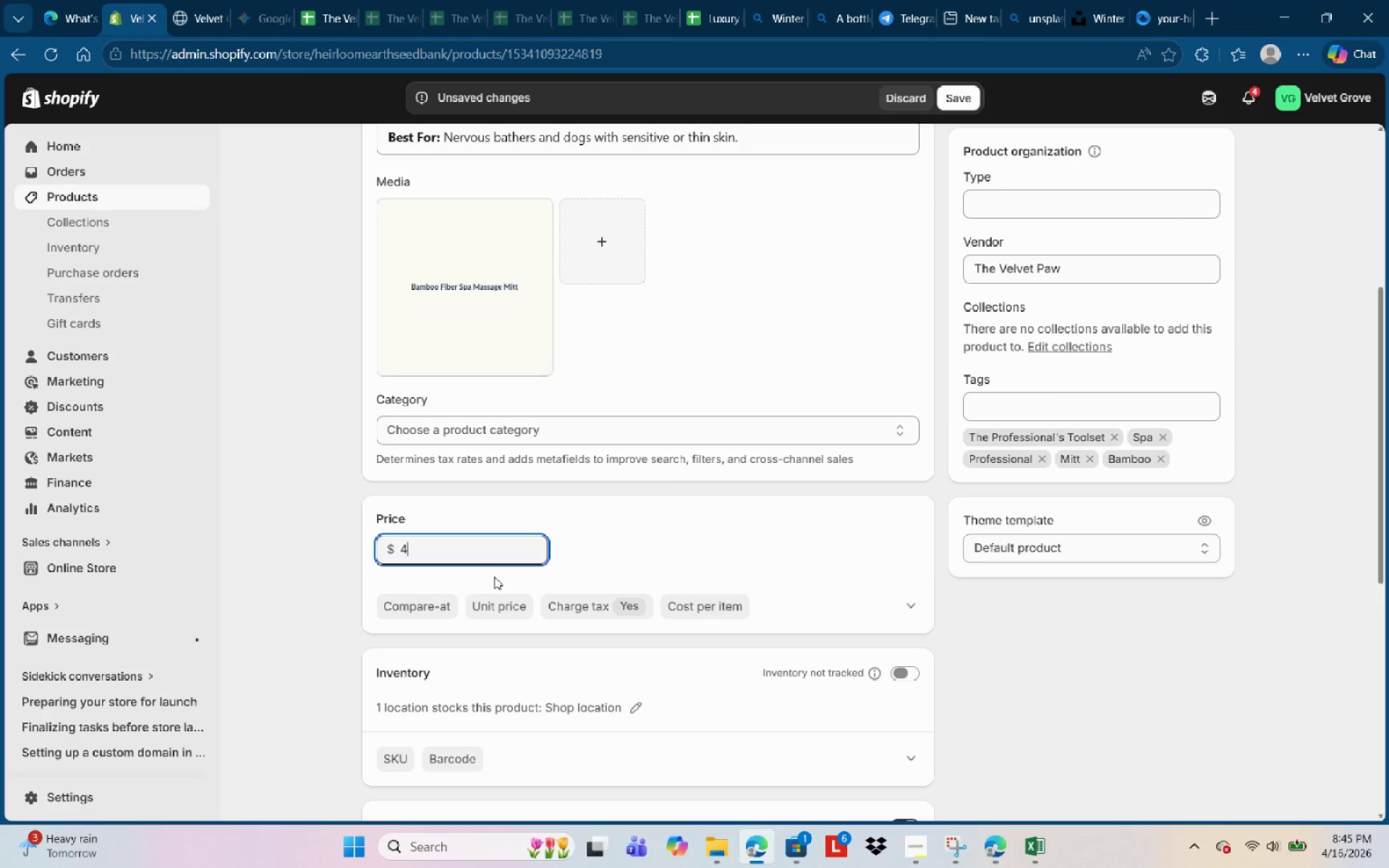 
key(Numpad2)
 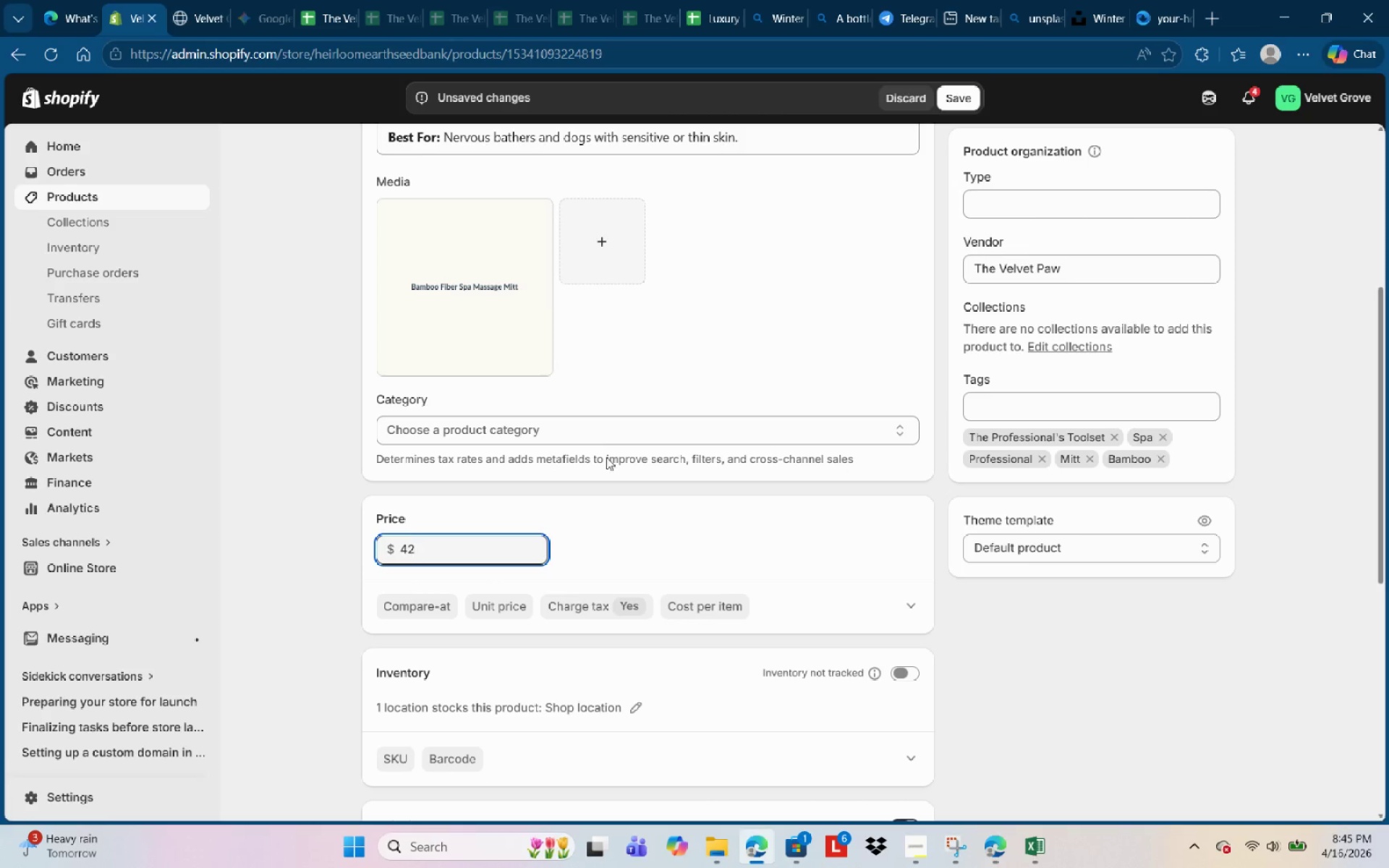 
left_click([599, 545])
 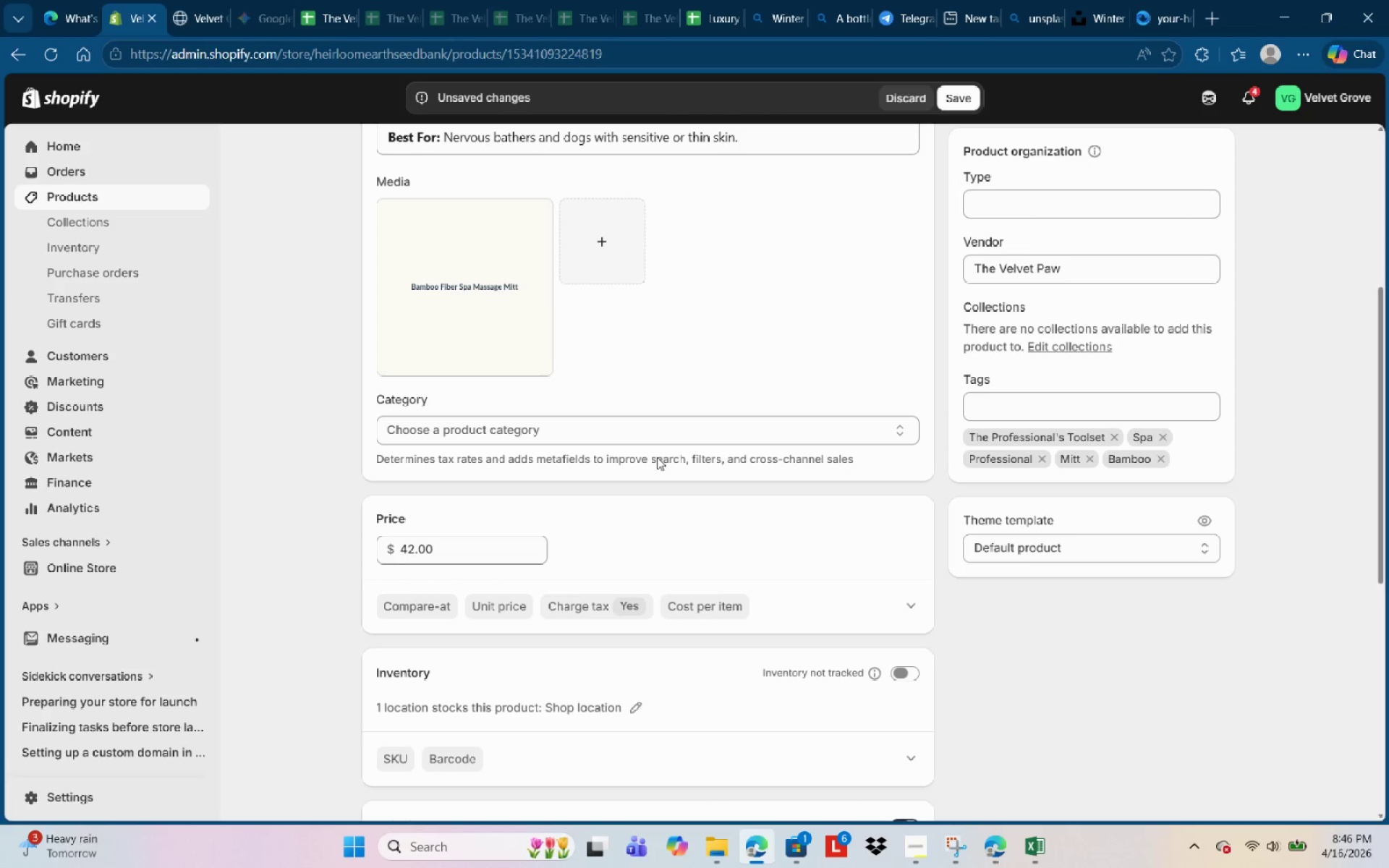 
wait(6.19)
 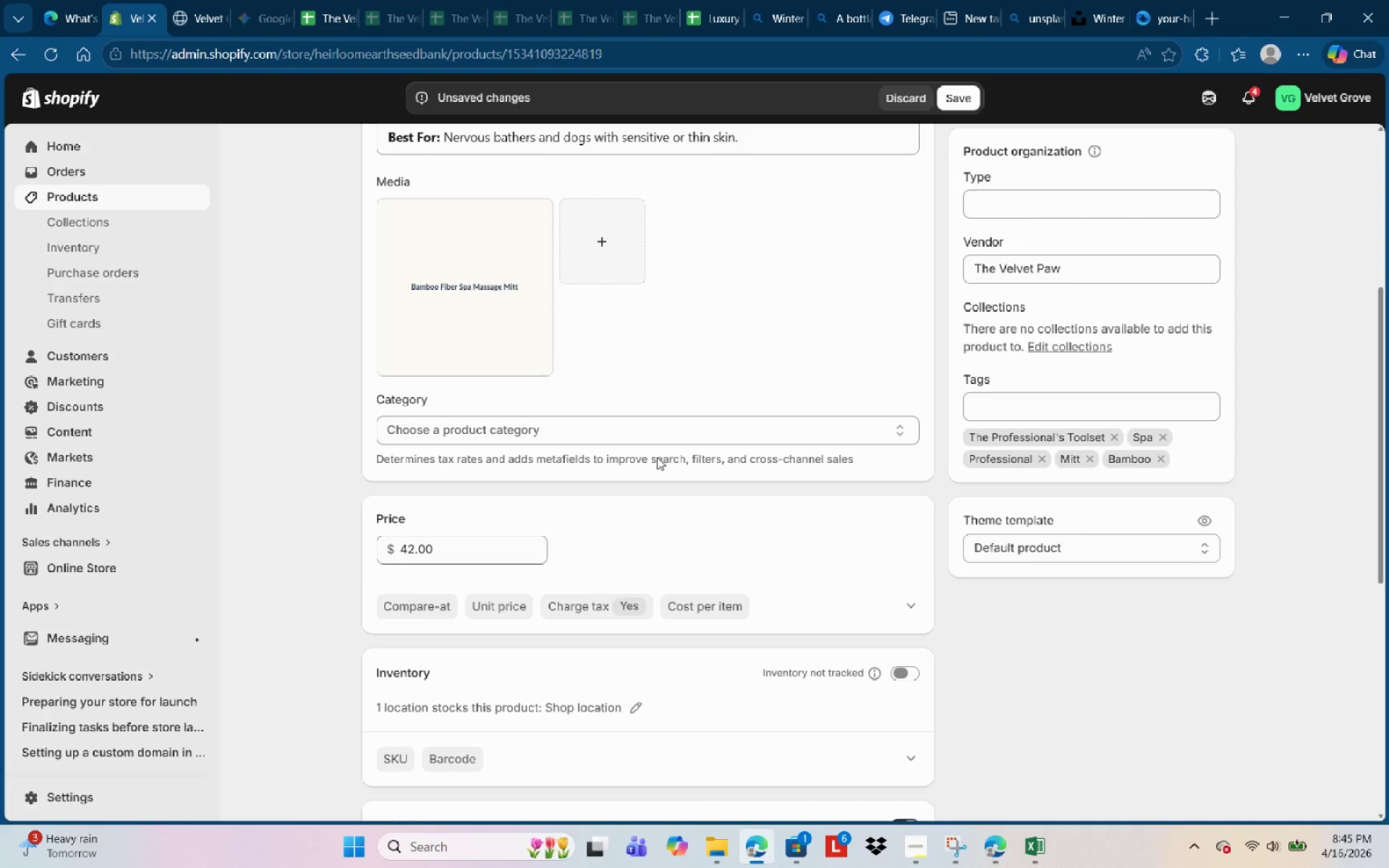 
left_click([967, 104])
 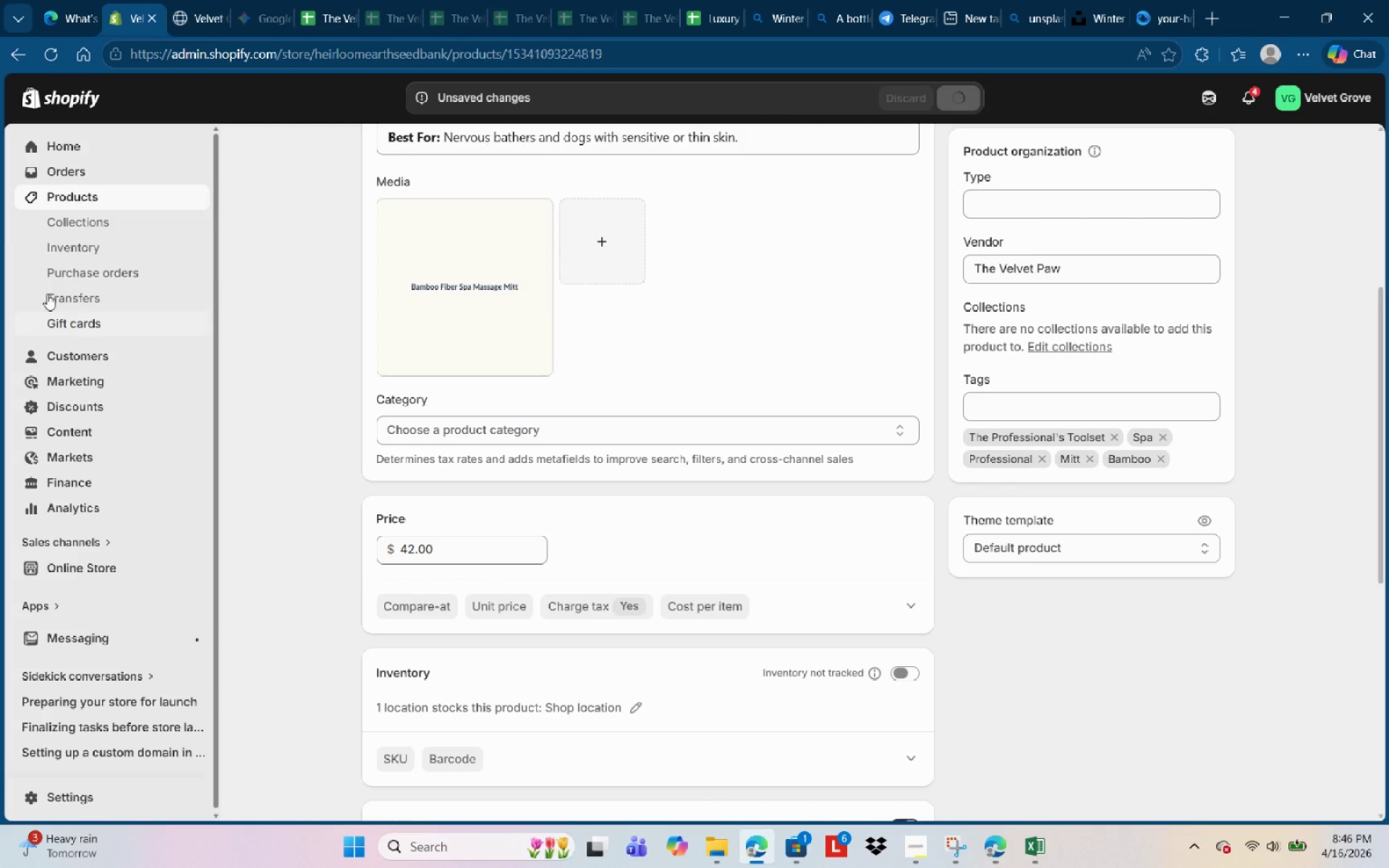 
left_click([91, 200])
 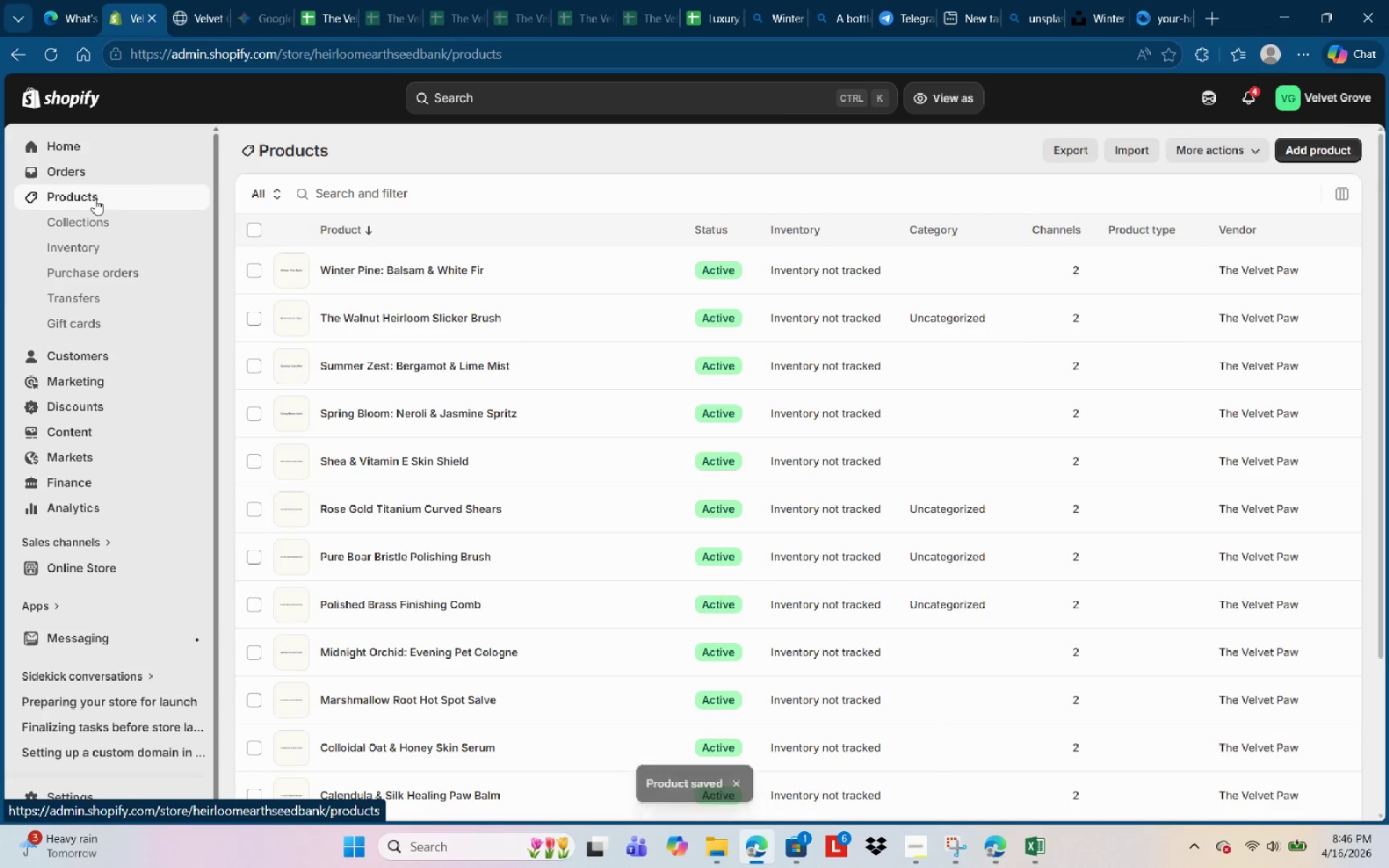 
wait(9.88)
 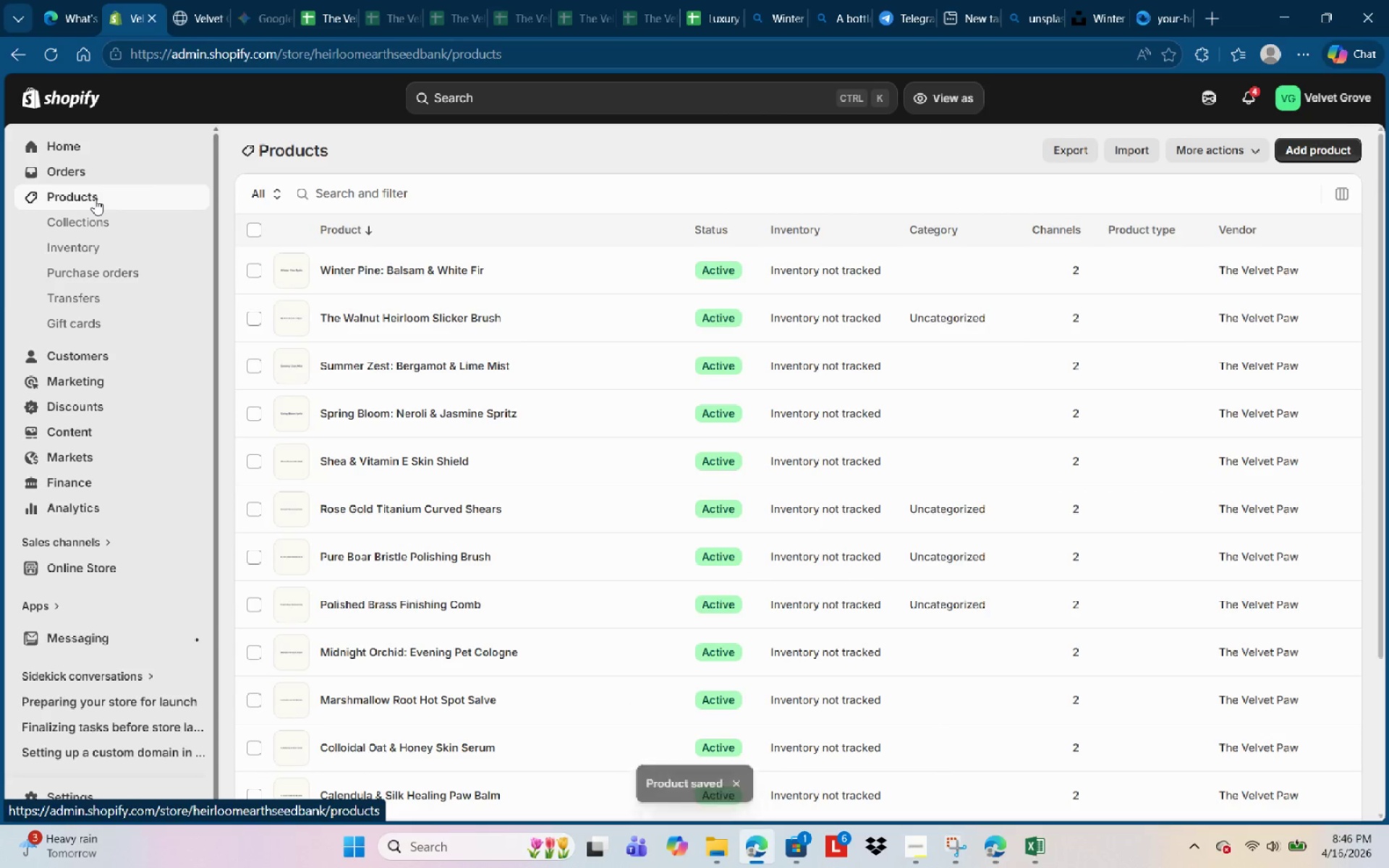 
left_click([408, 650])
 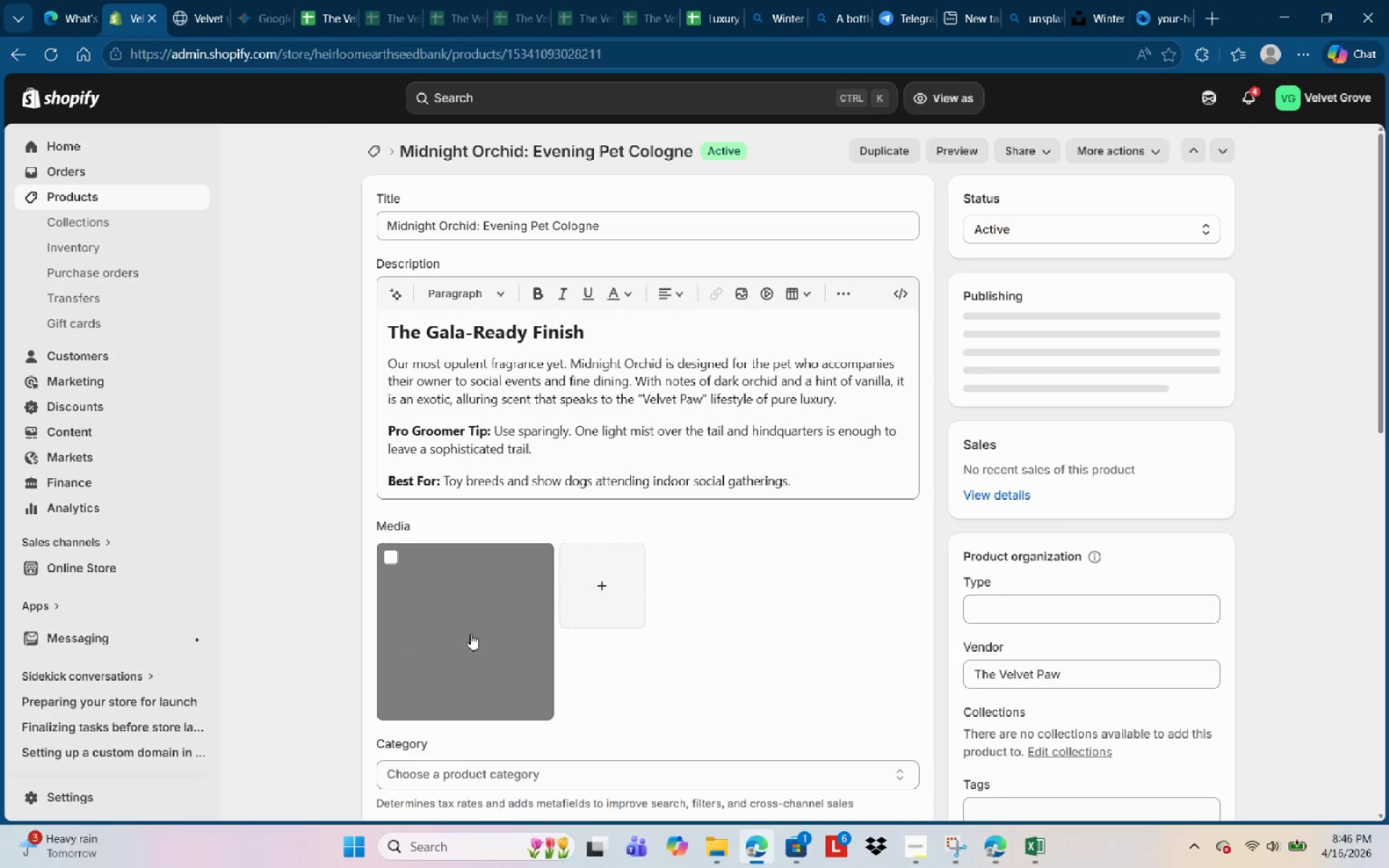 
scroll: coordinate [525, 646], scroll_direction: down, amount: 3.0
 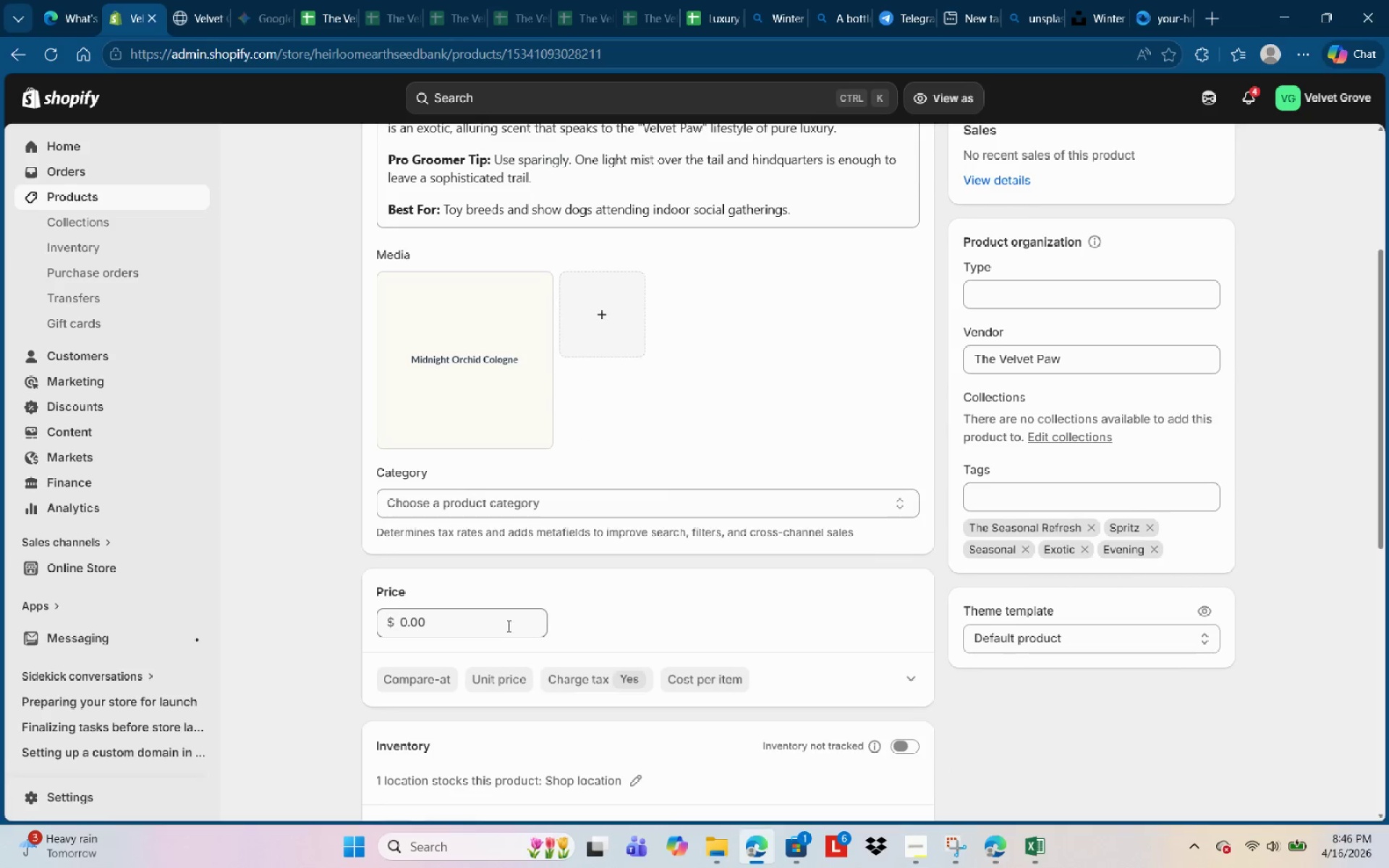 
left_click([504, 626])
 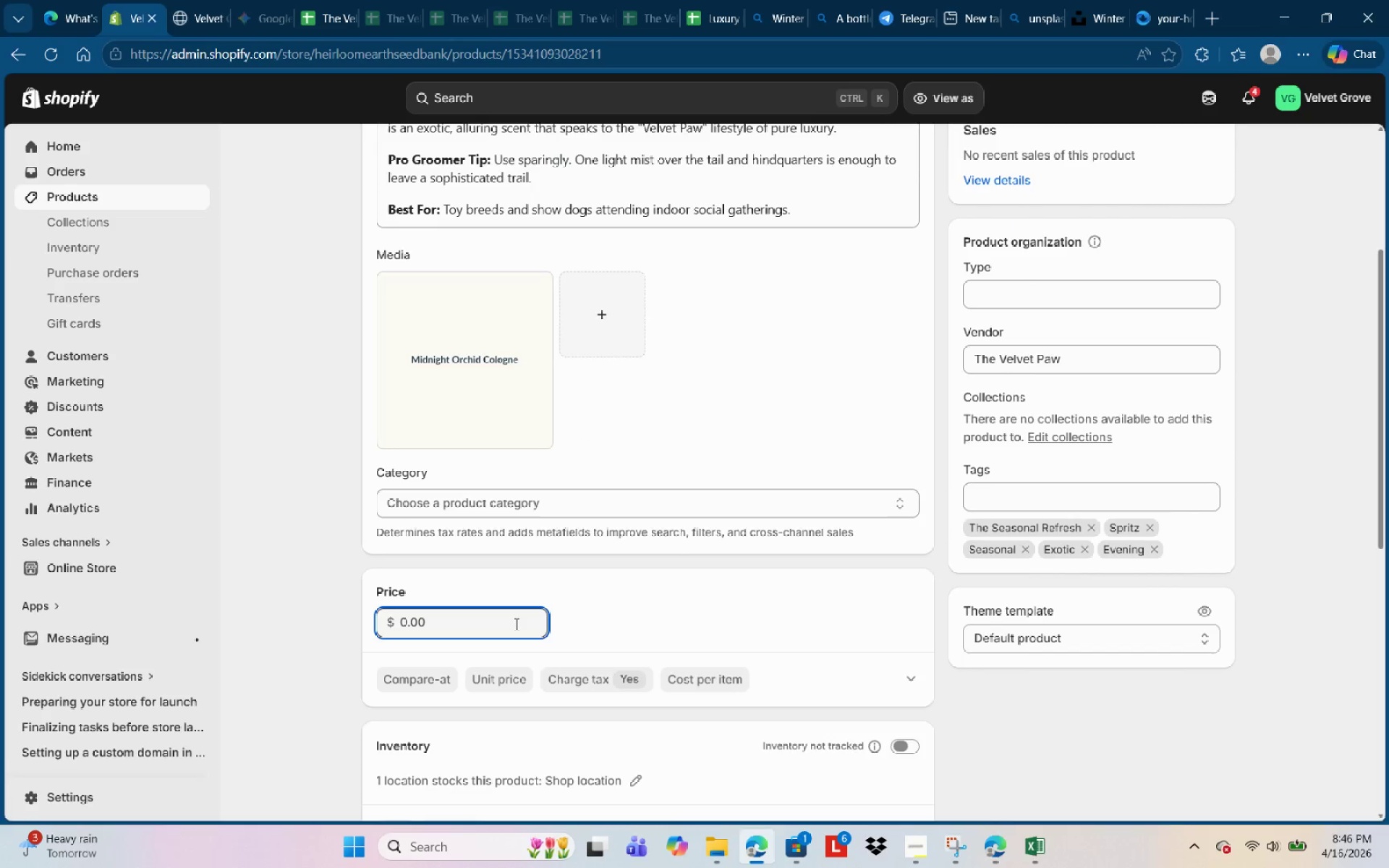 
key(Backspace)
 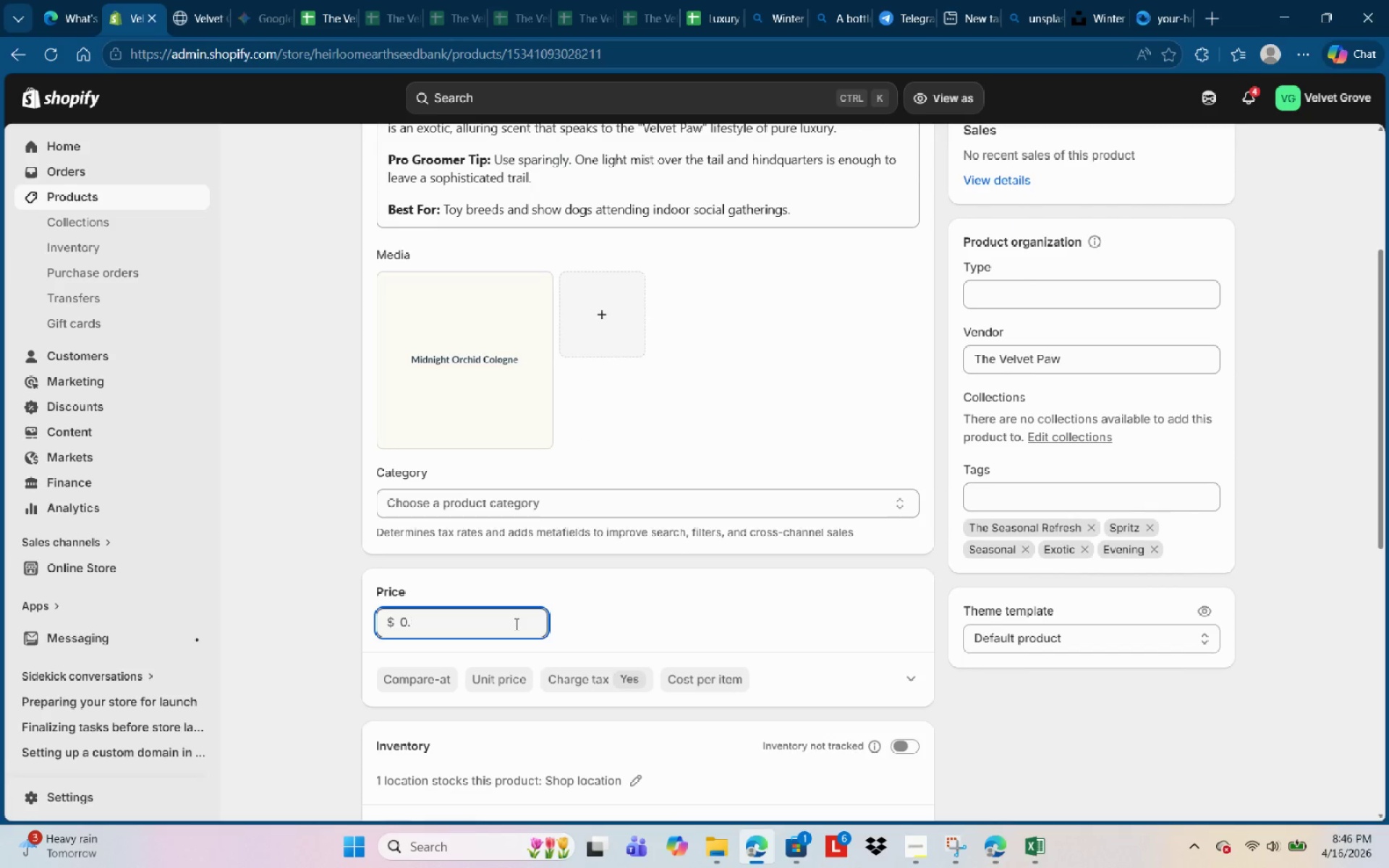 
key(Backspace)
 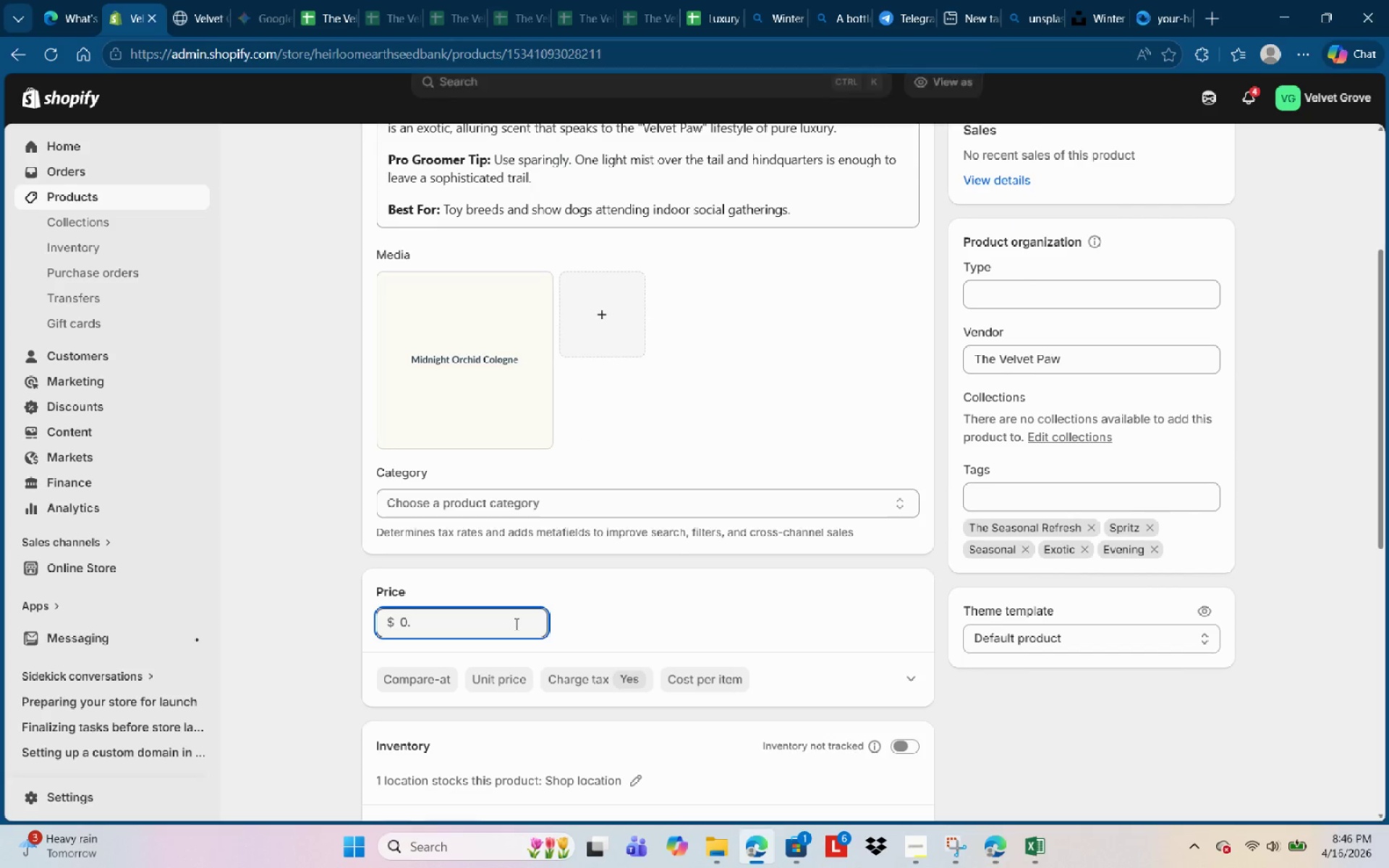 
key(Backspace)
 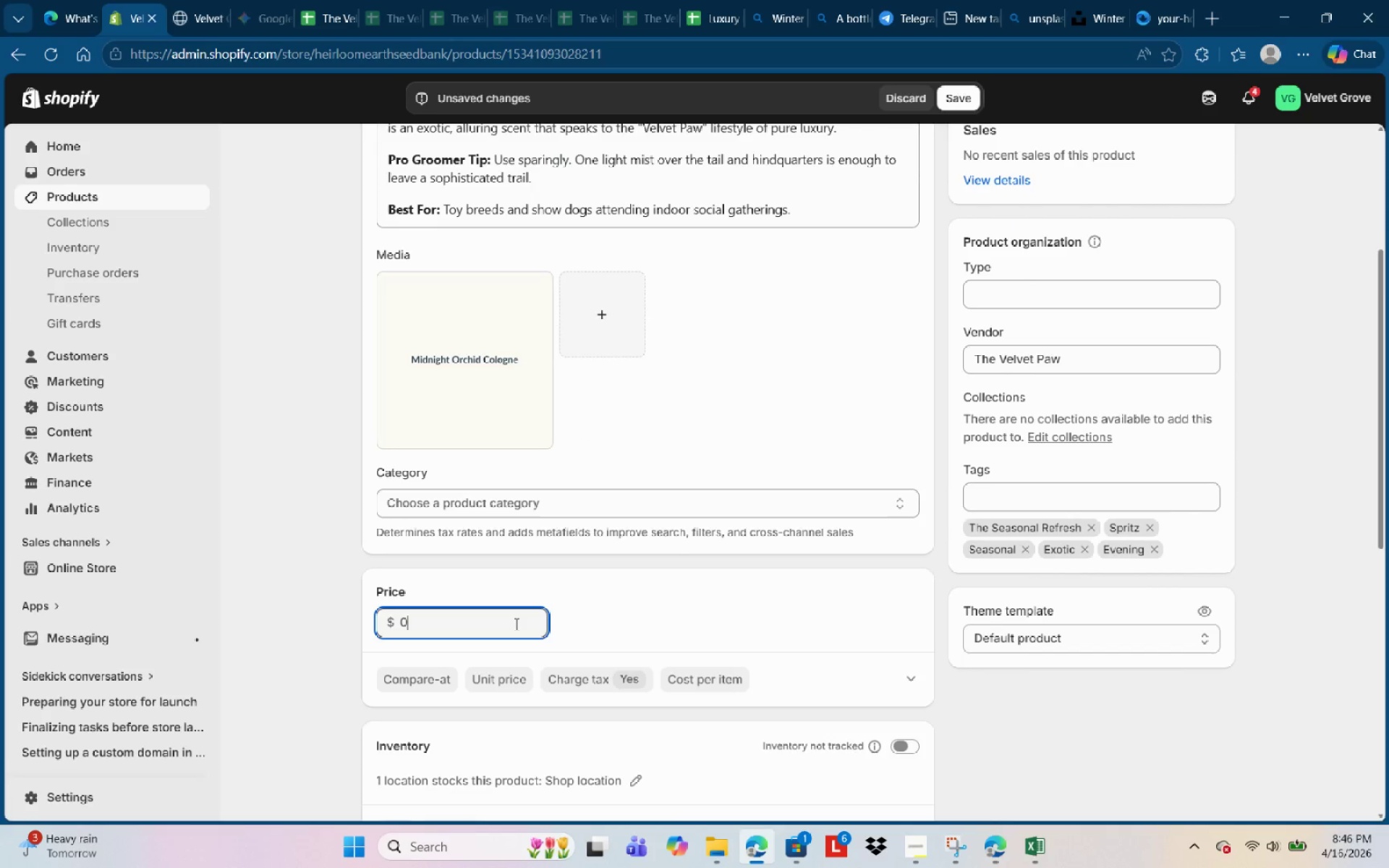 
key(Backspace)
 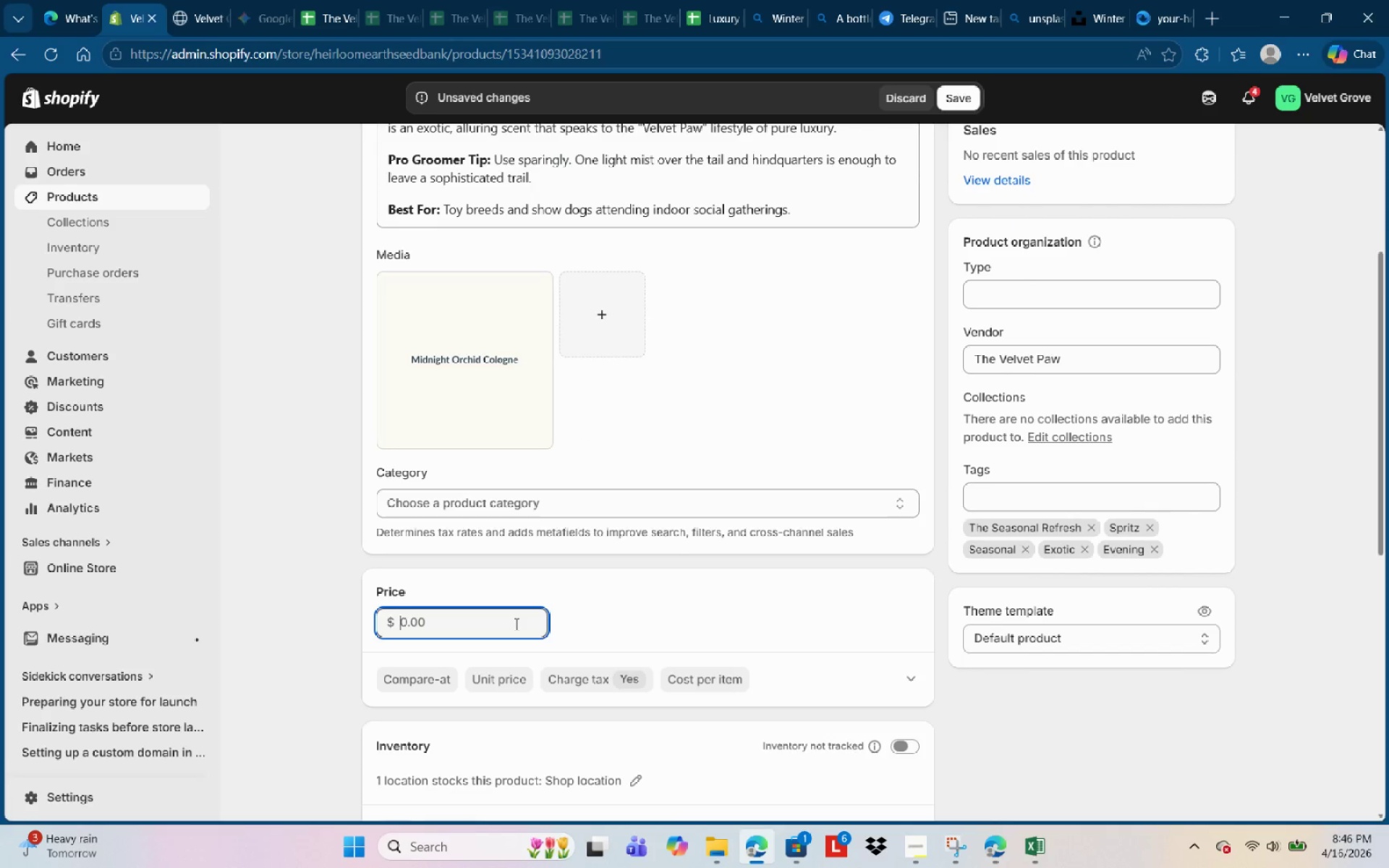 
key(Backspace)
 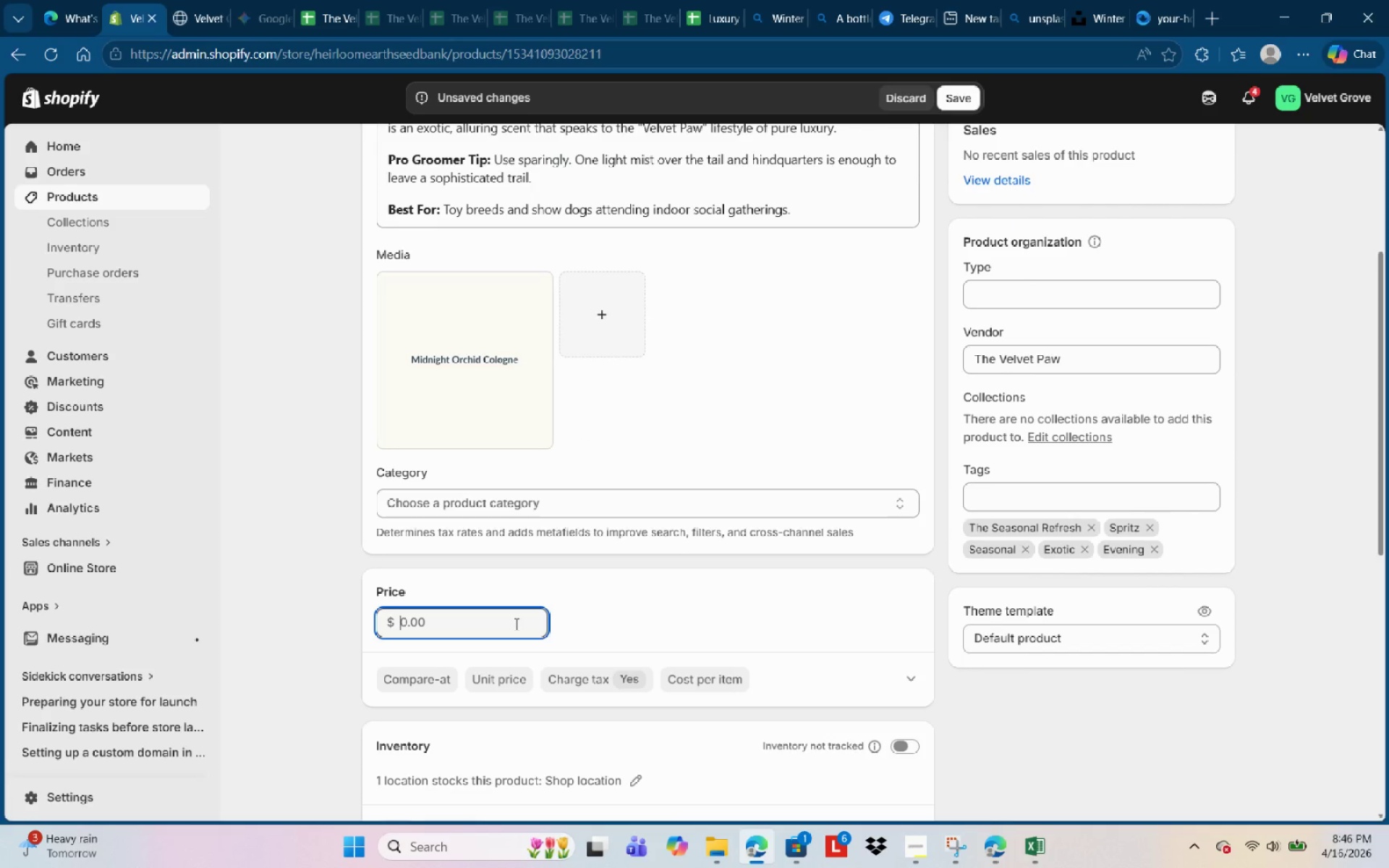 
key(Backspace)
 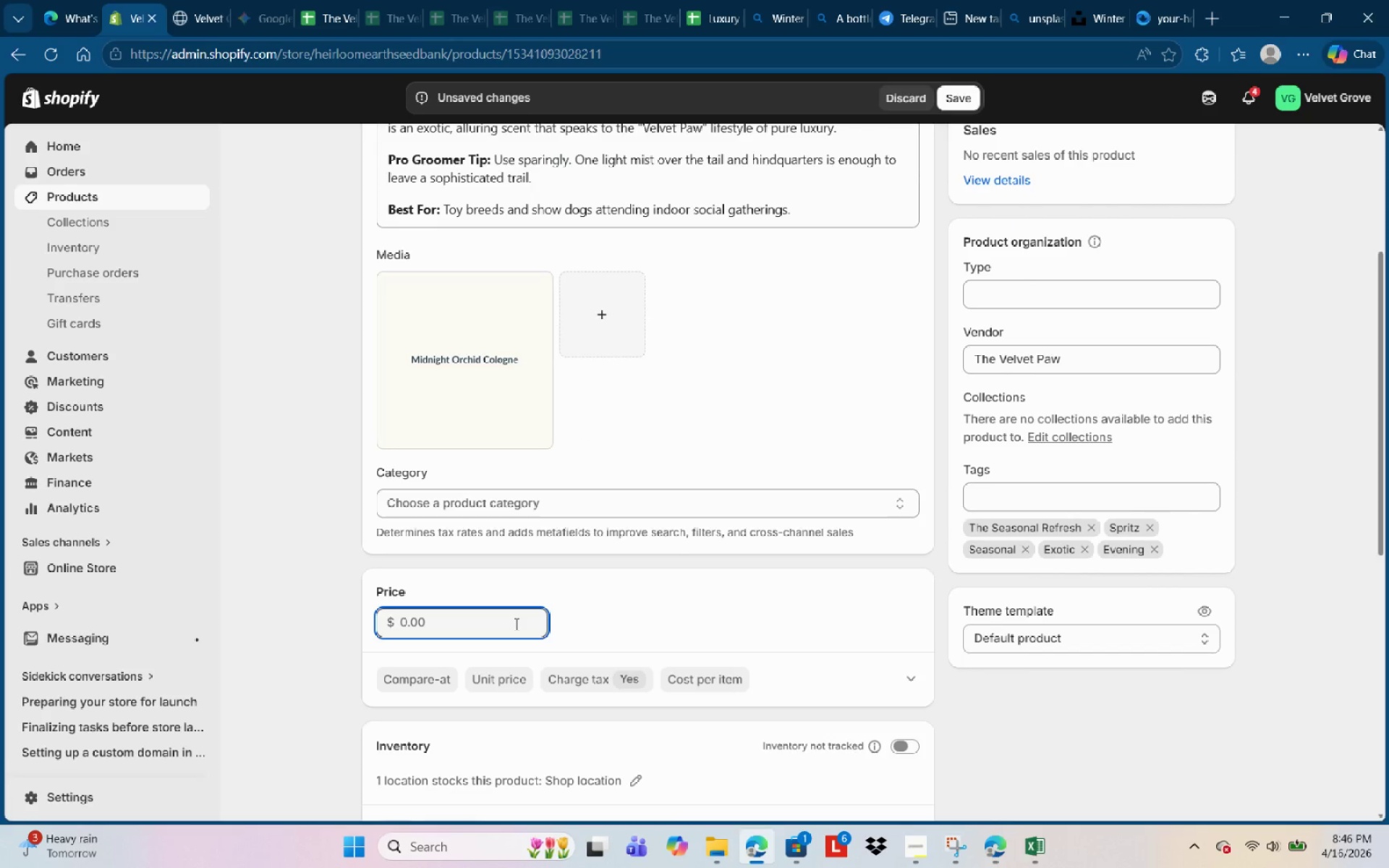 
key(Backspace)
 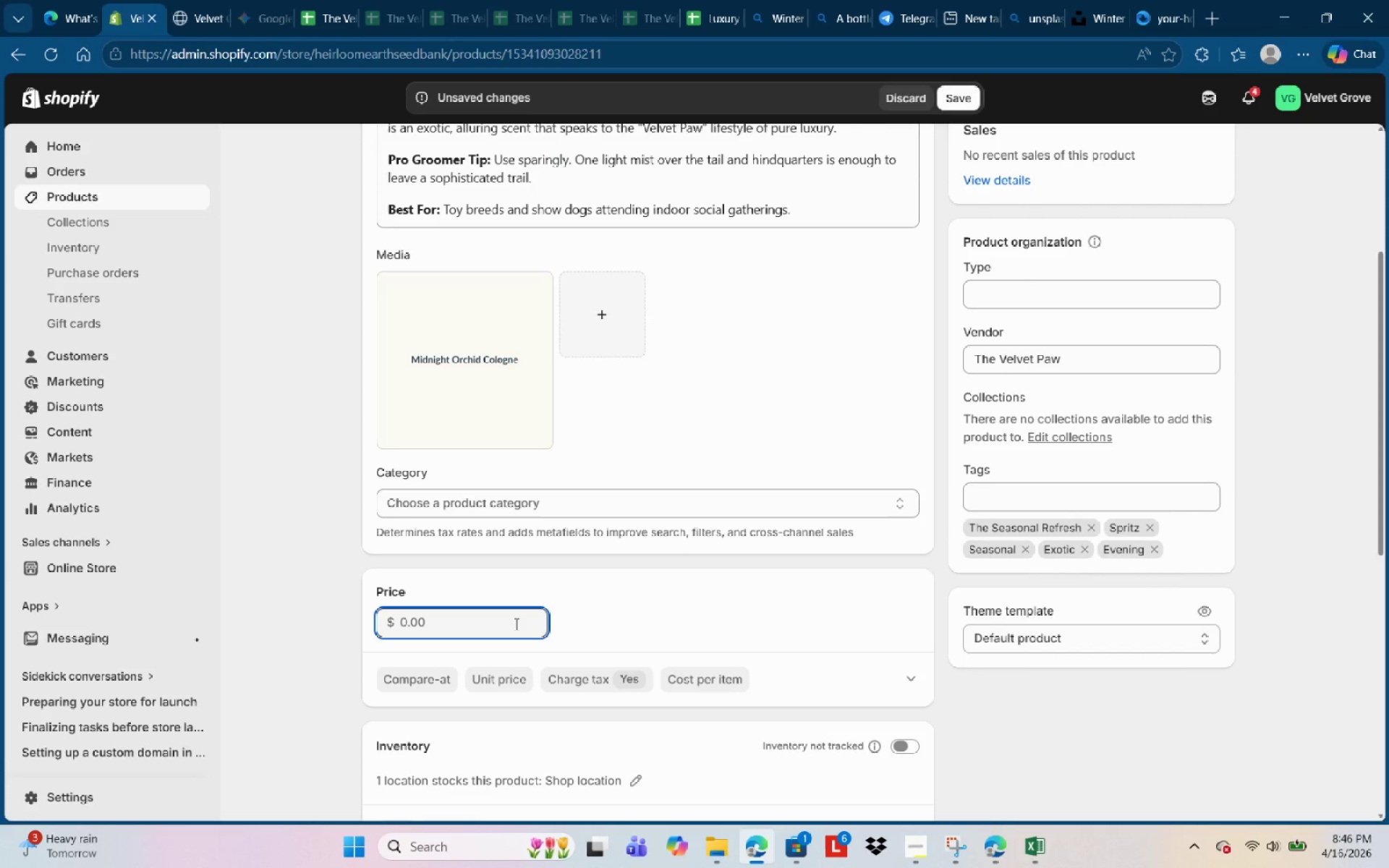 
key(Backspace)
 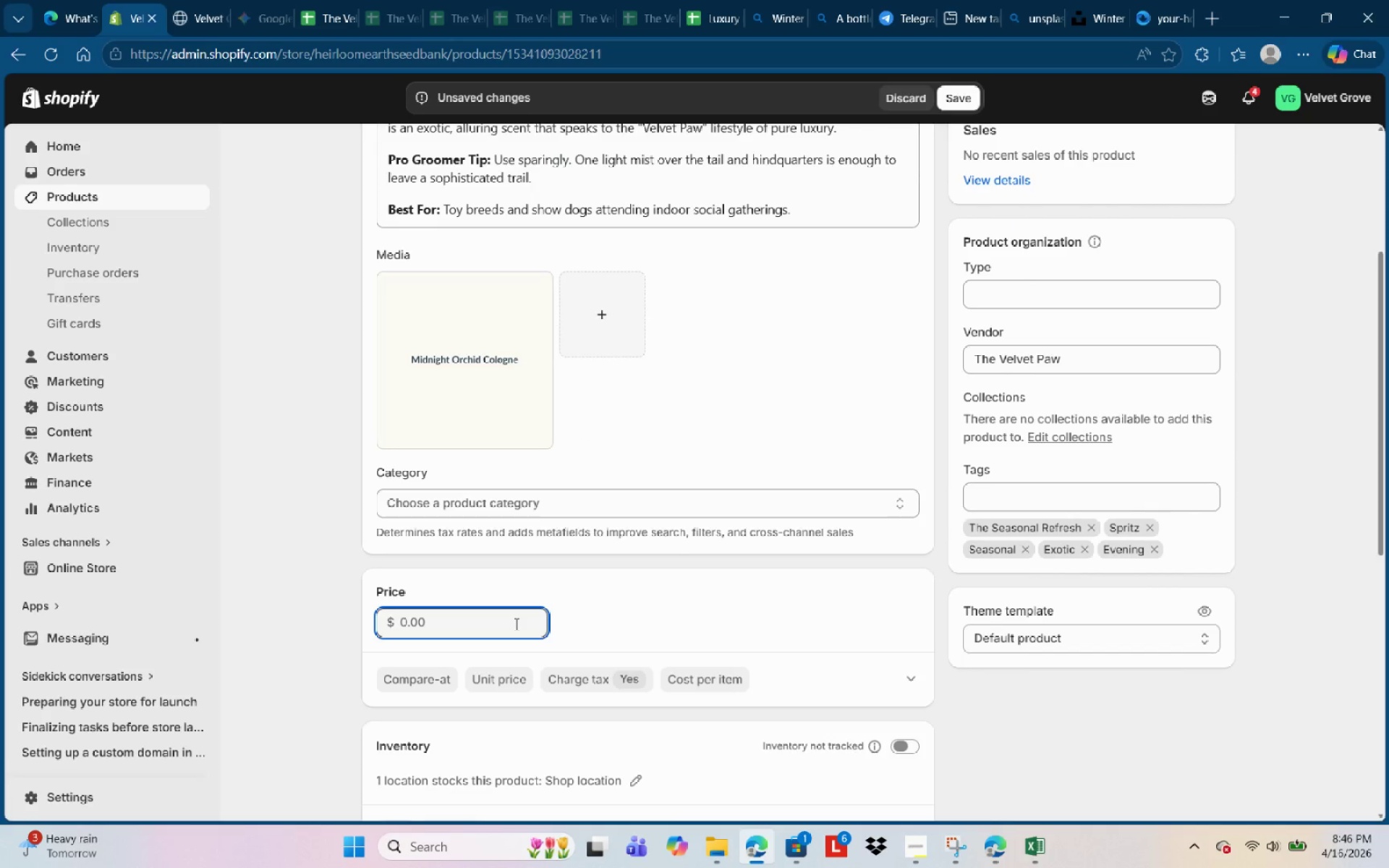 
key(Backspace)
 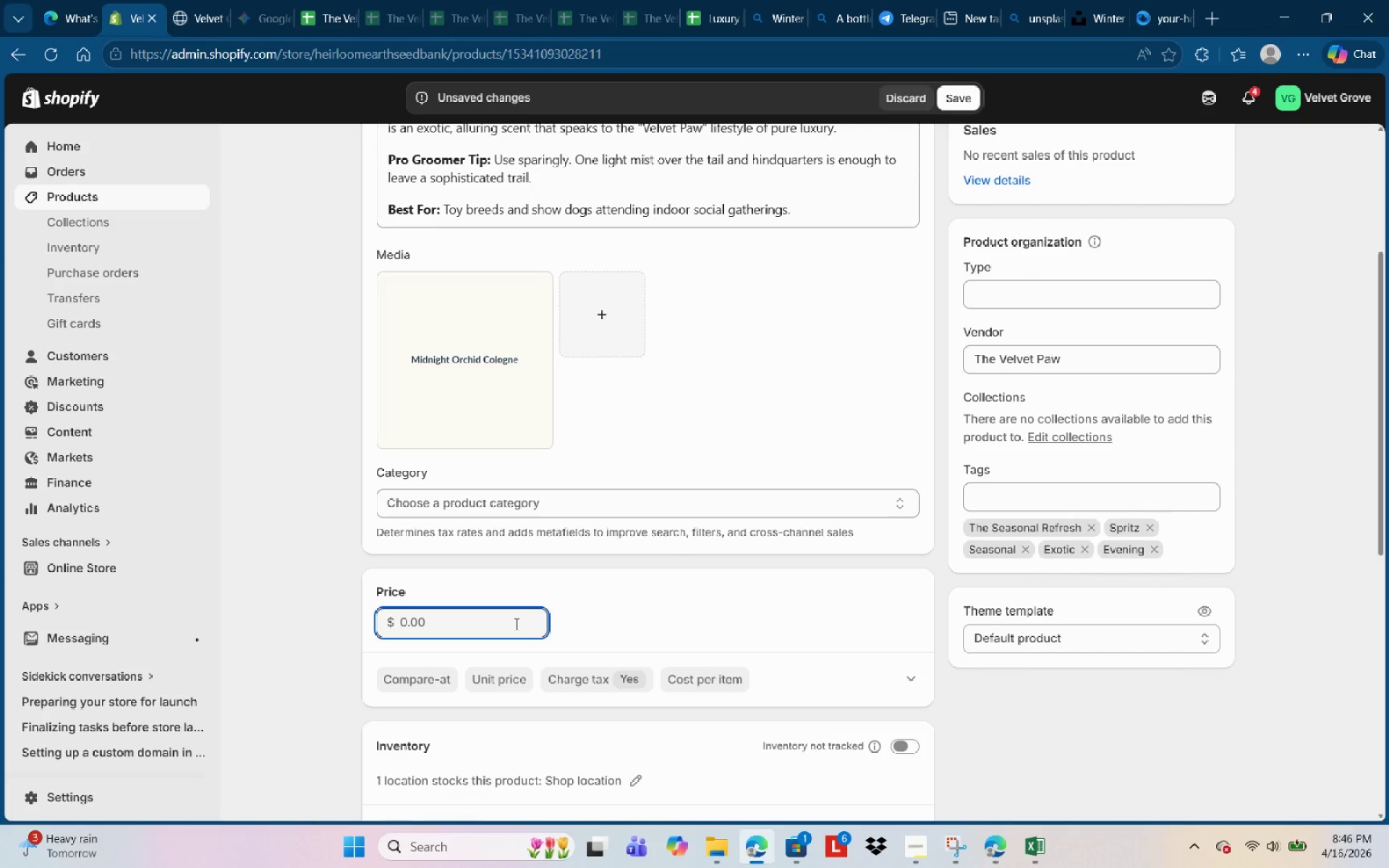 
key(Numpad3)
 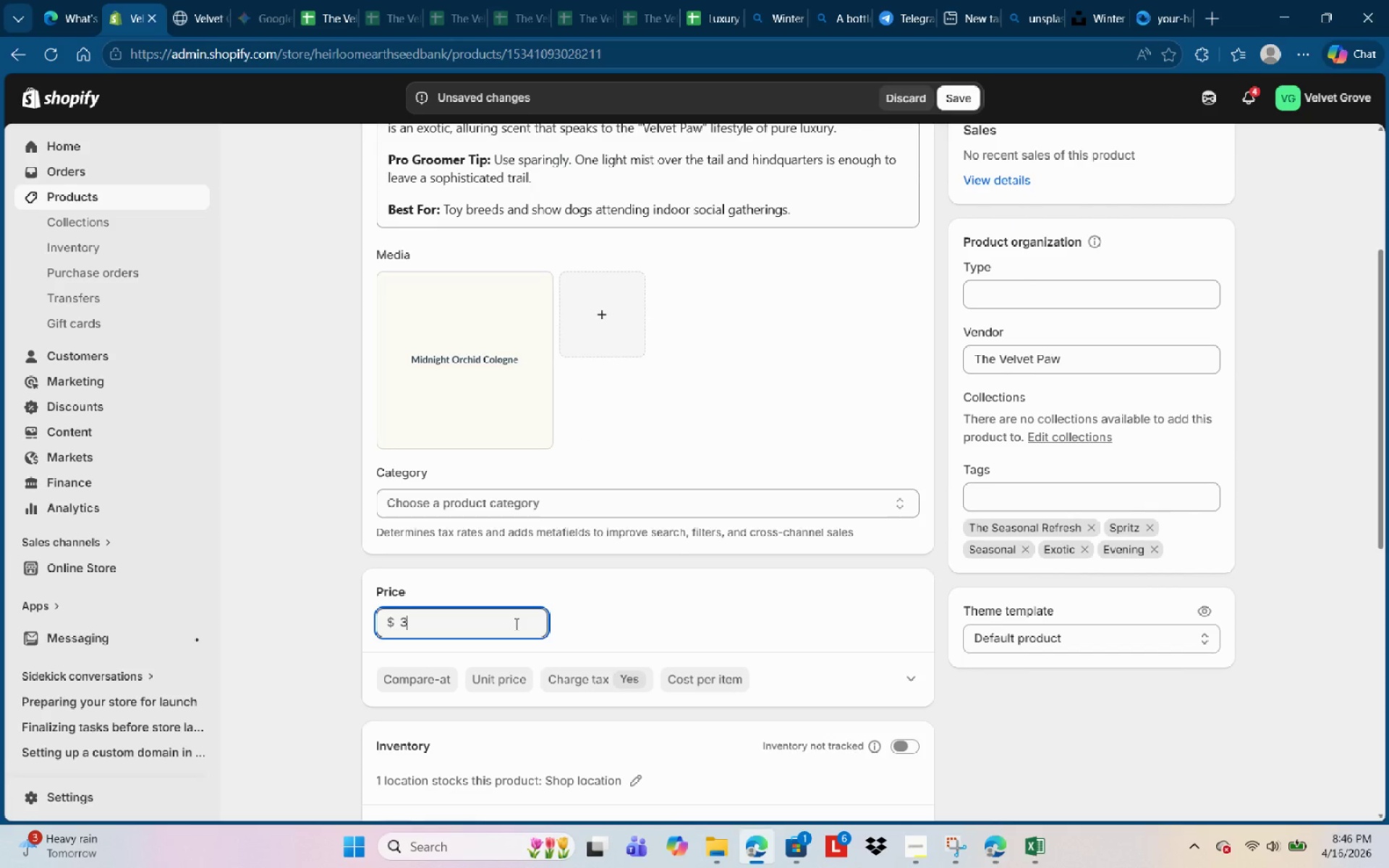 
key(Numpad5)
 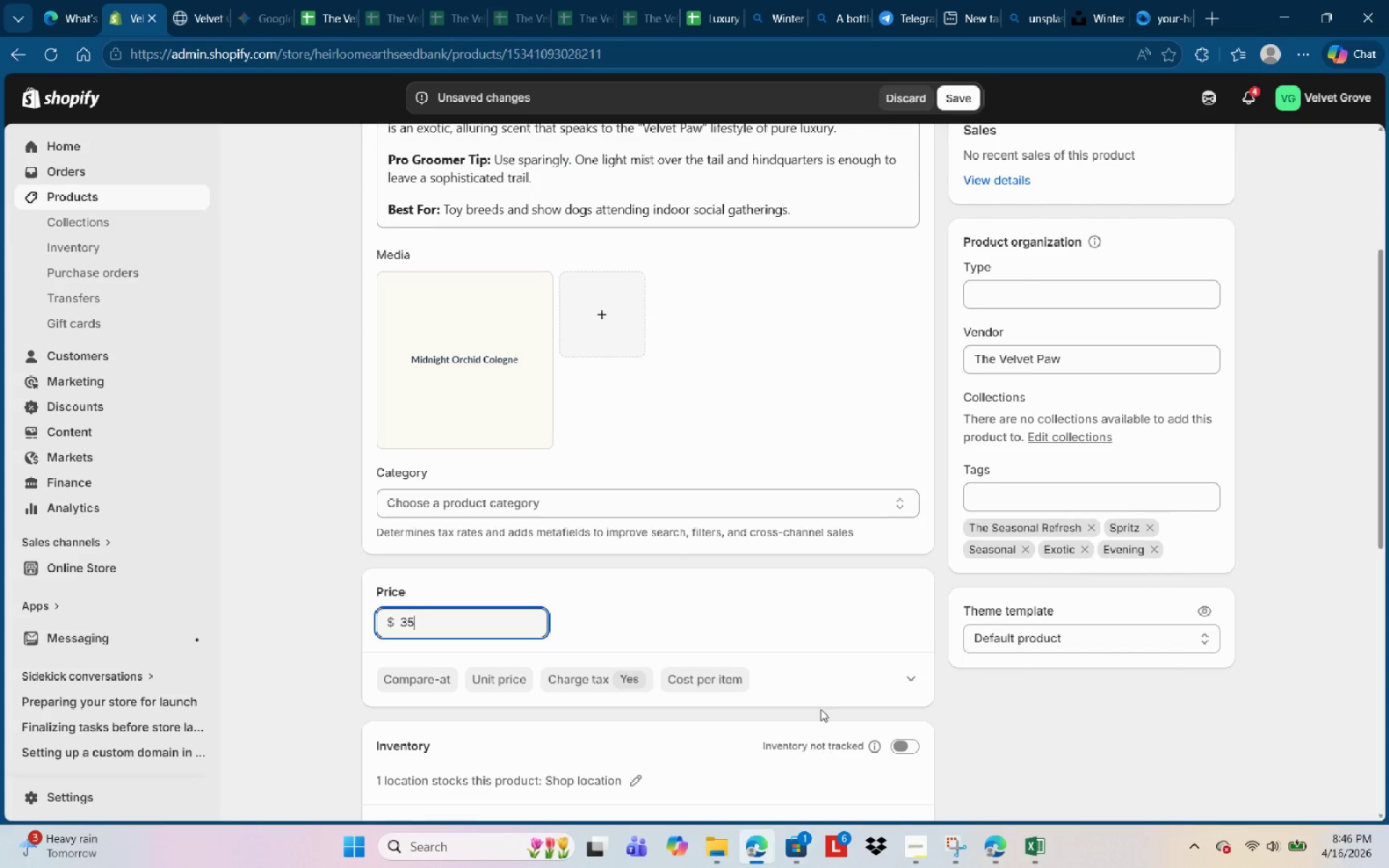 
left_click([688, 613])
 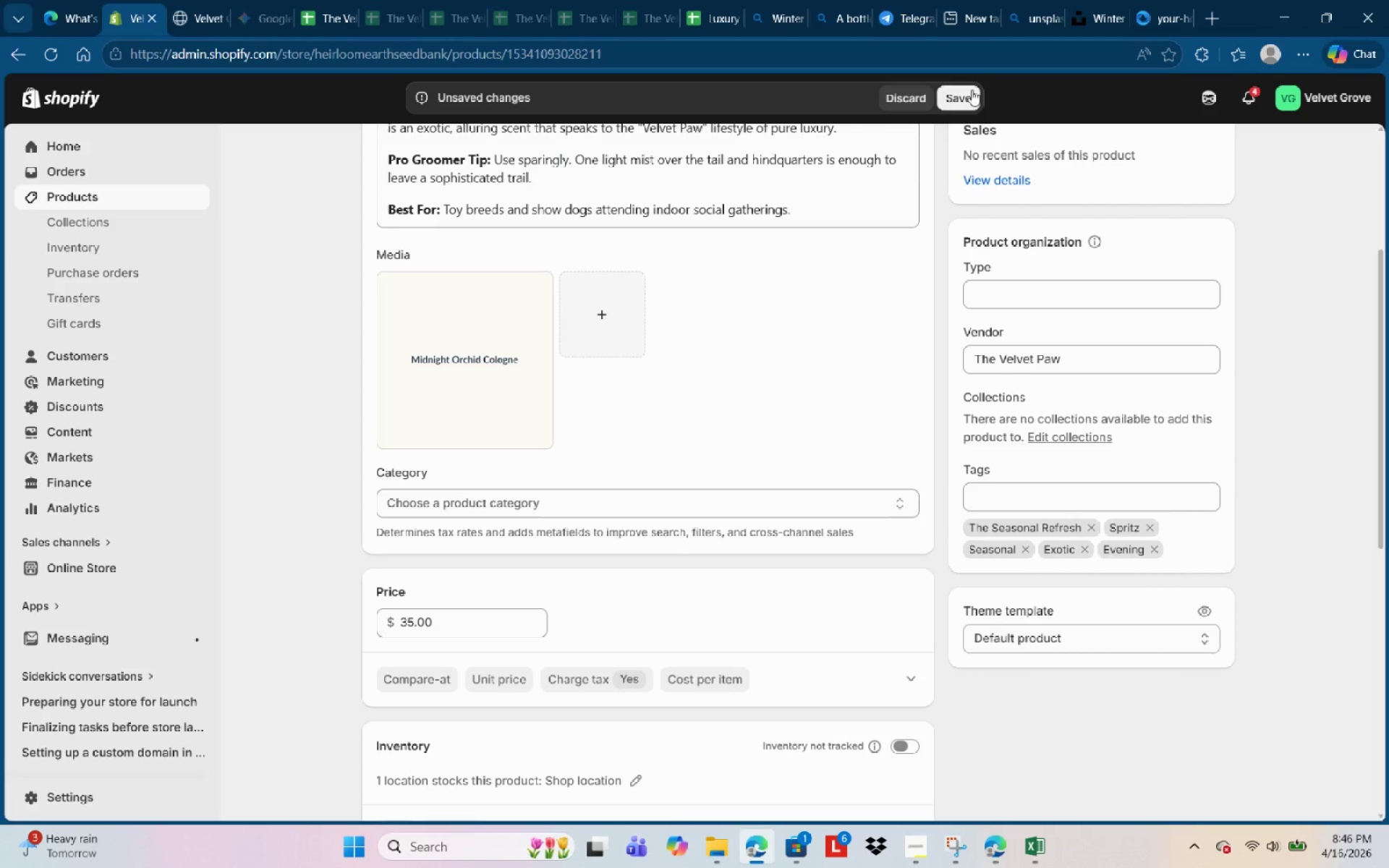 
left_click([969, 89])
 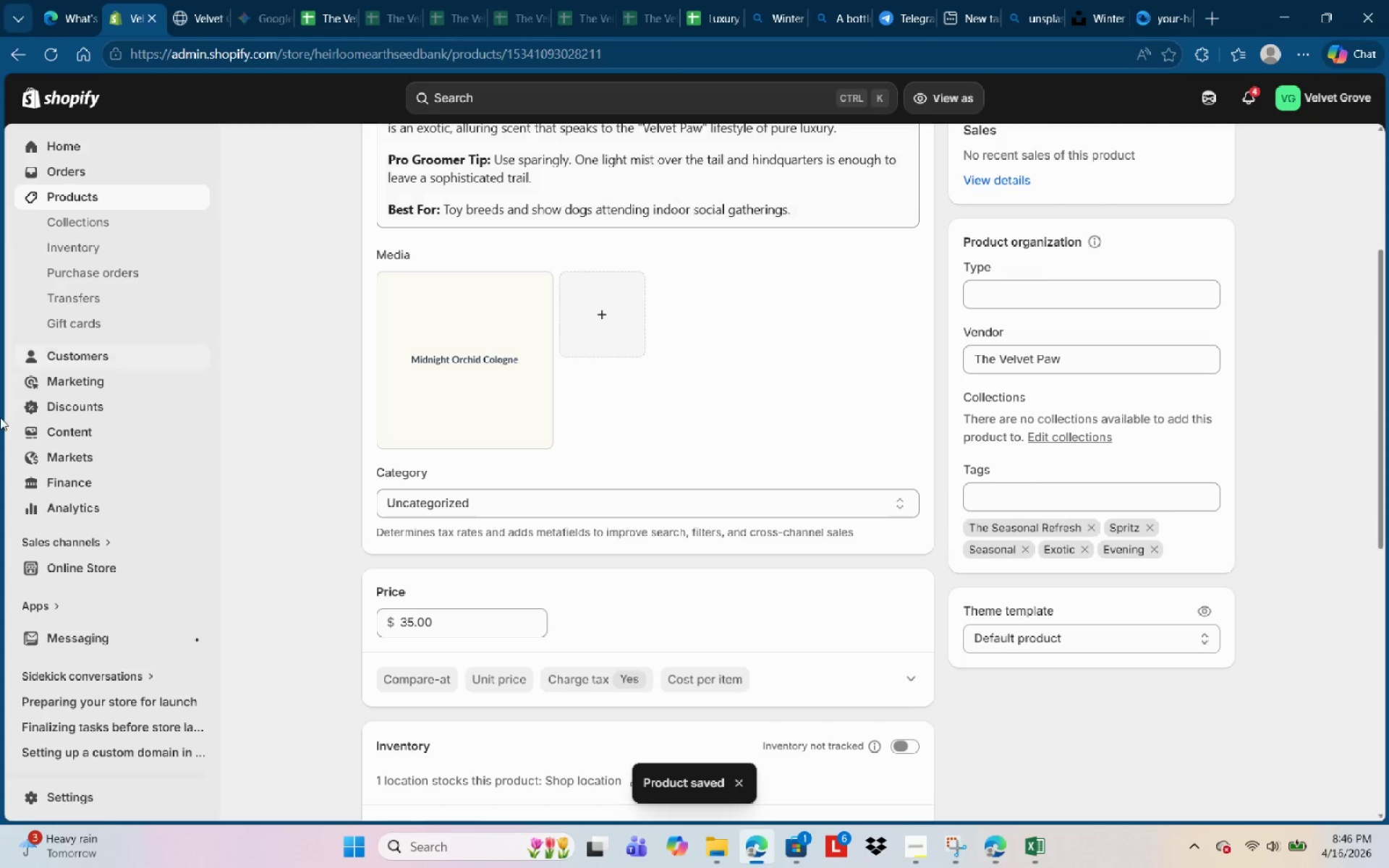 
wait(5.94)
 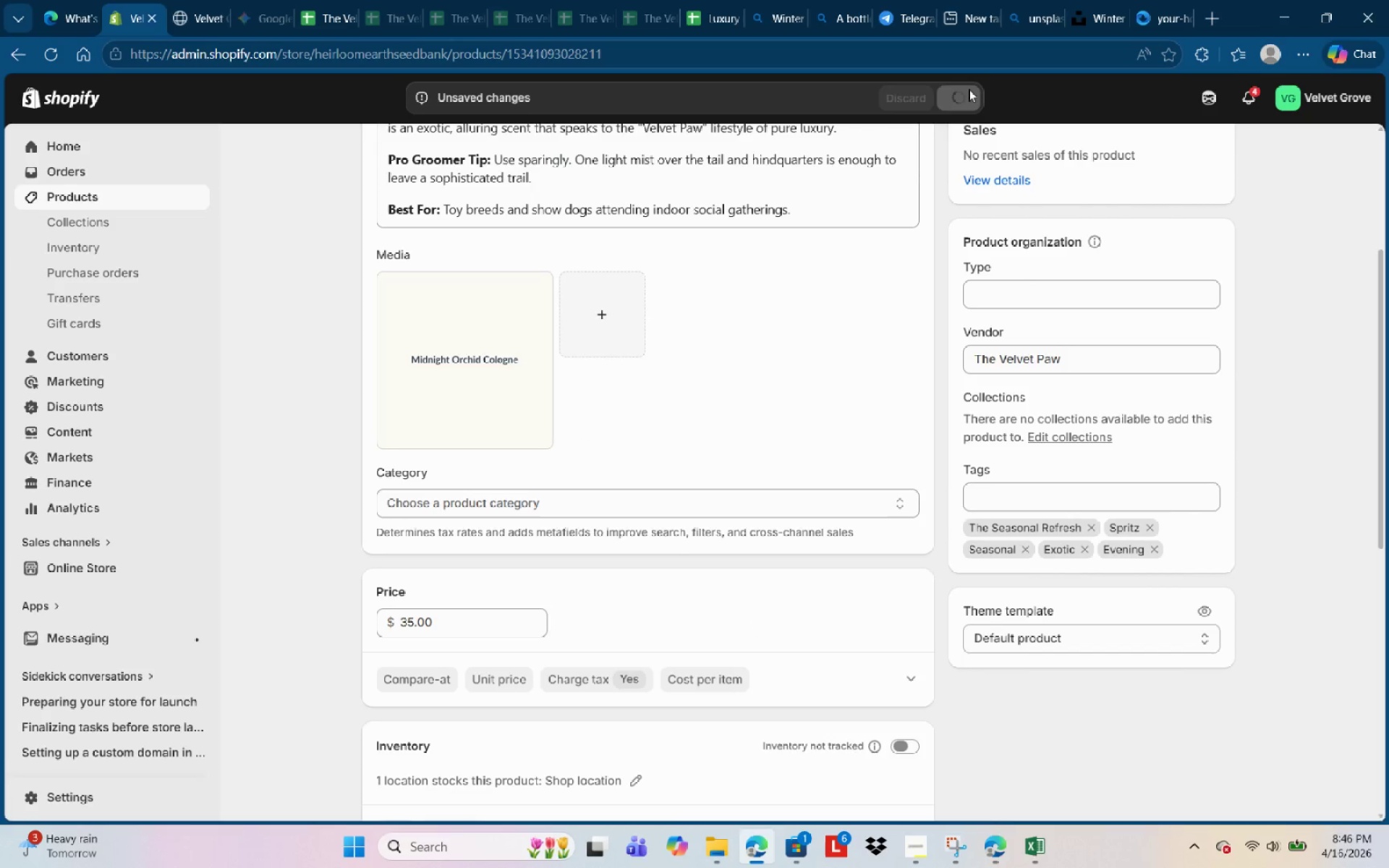 
left_click([86, 198])
 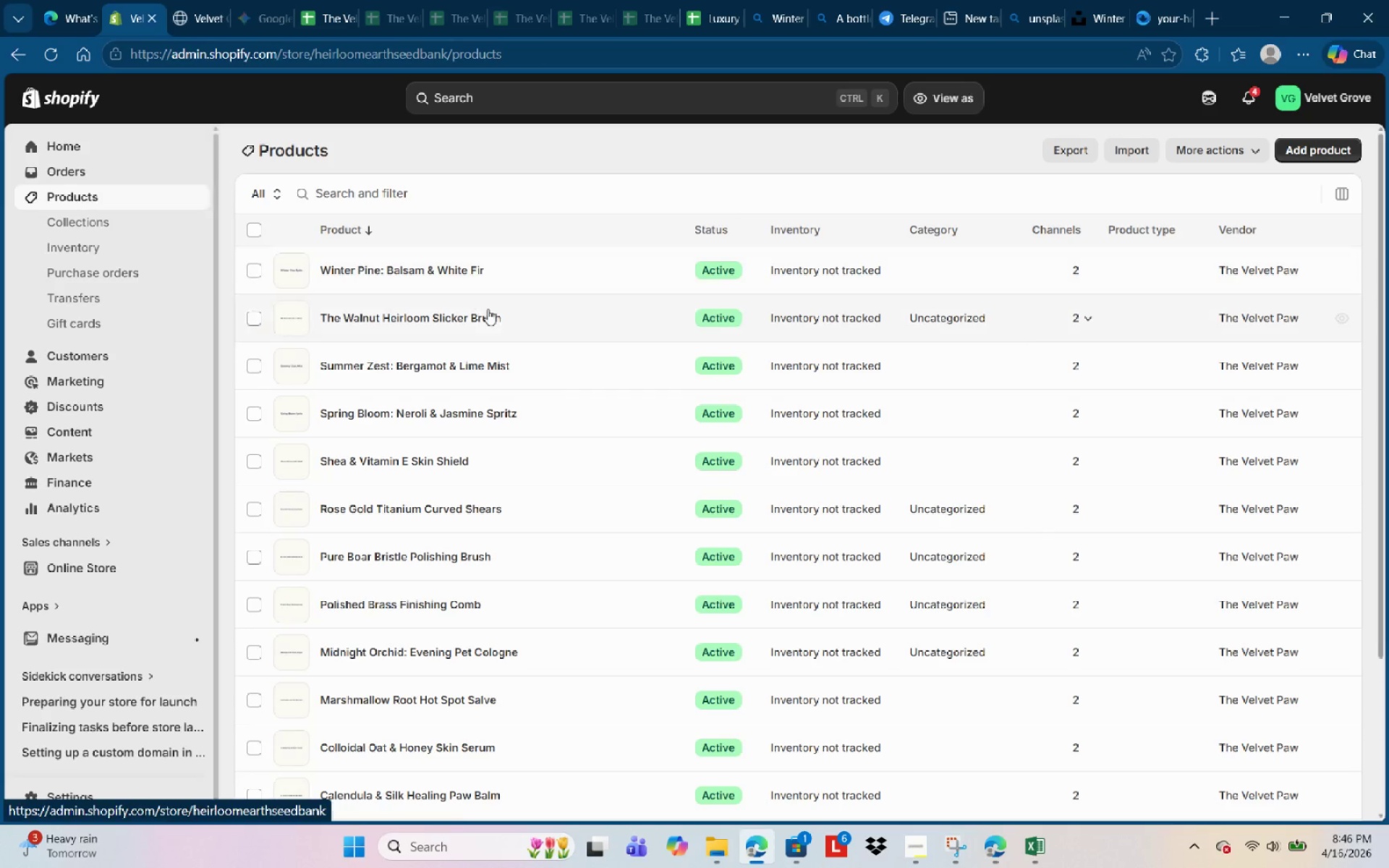 
left_click([426, 273])
 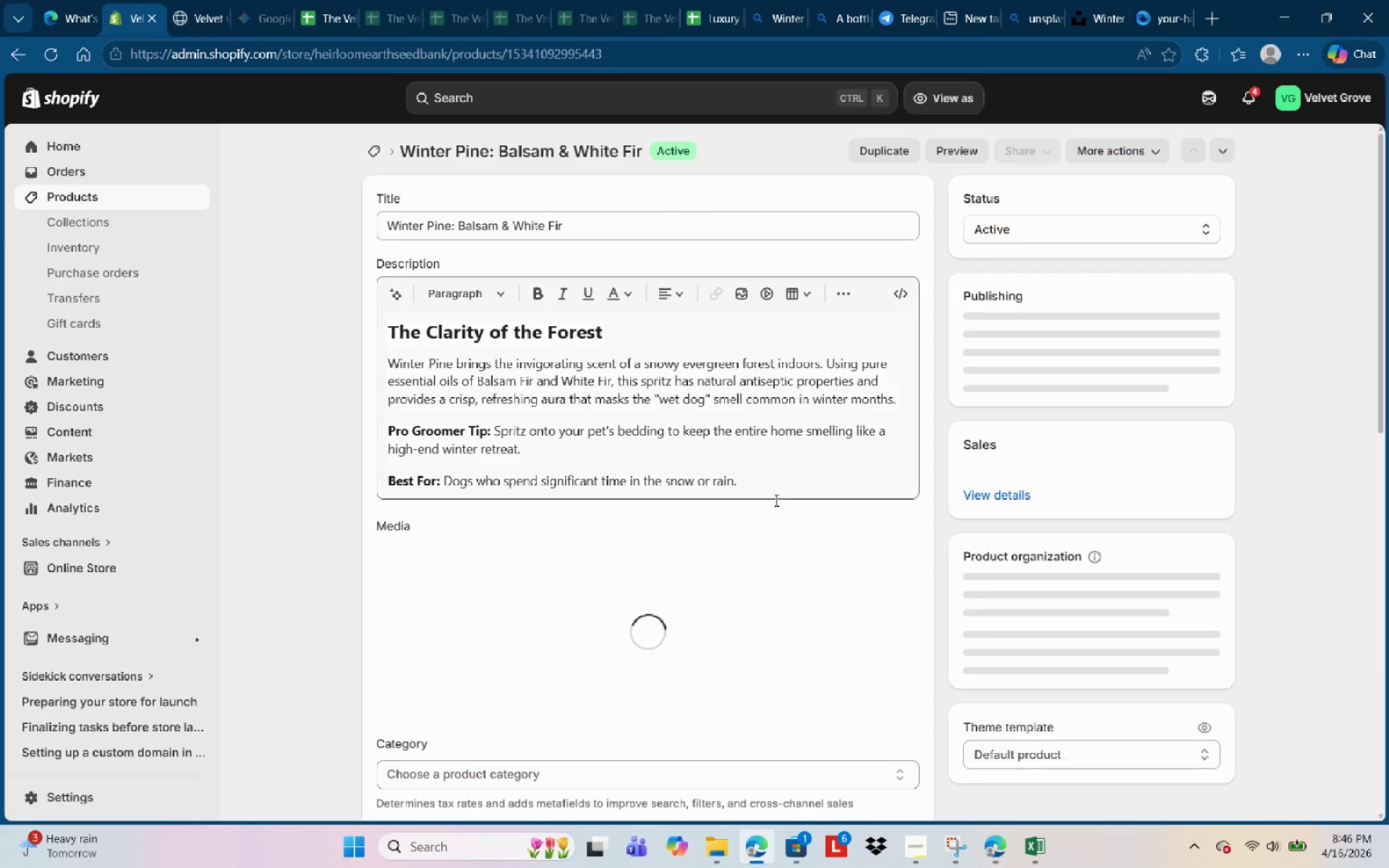 
scroll: coordinate [831, 569], scroll_direction: down, amount: 2.0
 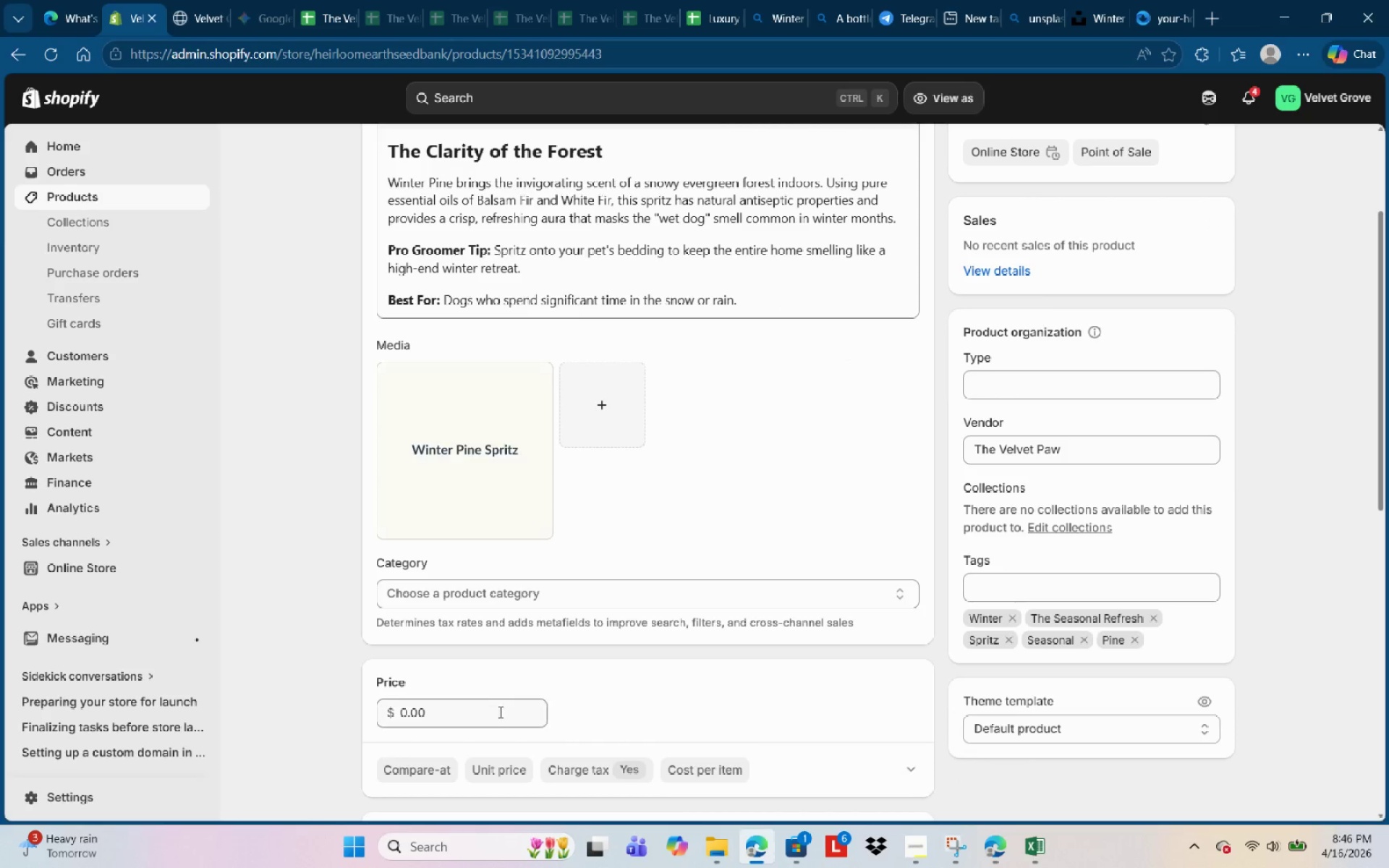 
left_click([496, 715])
 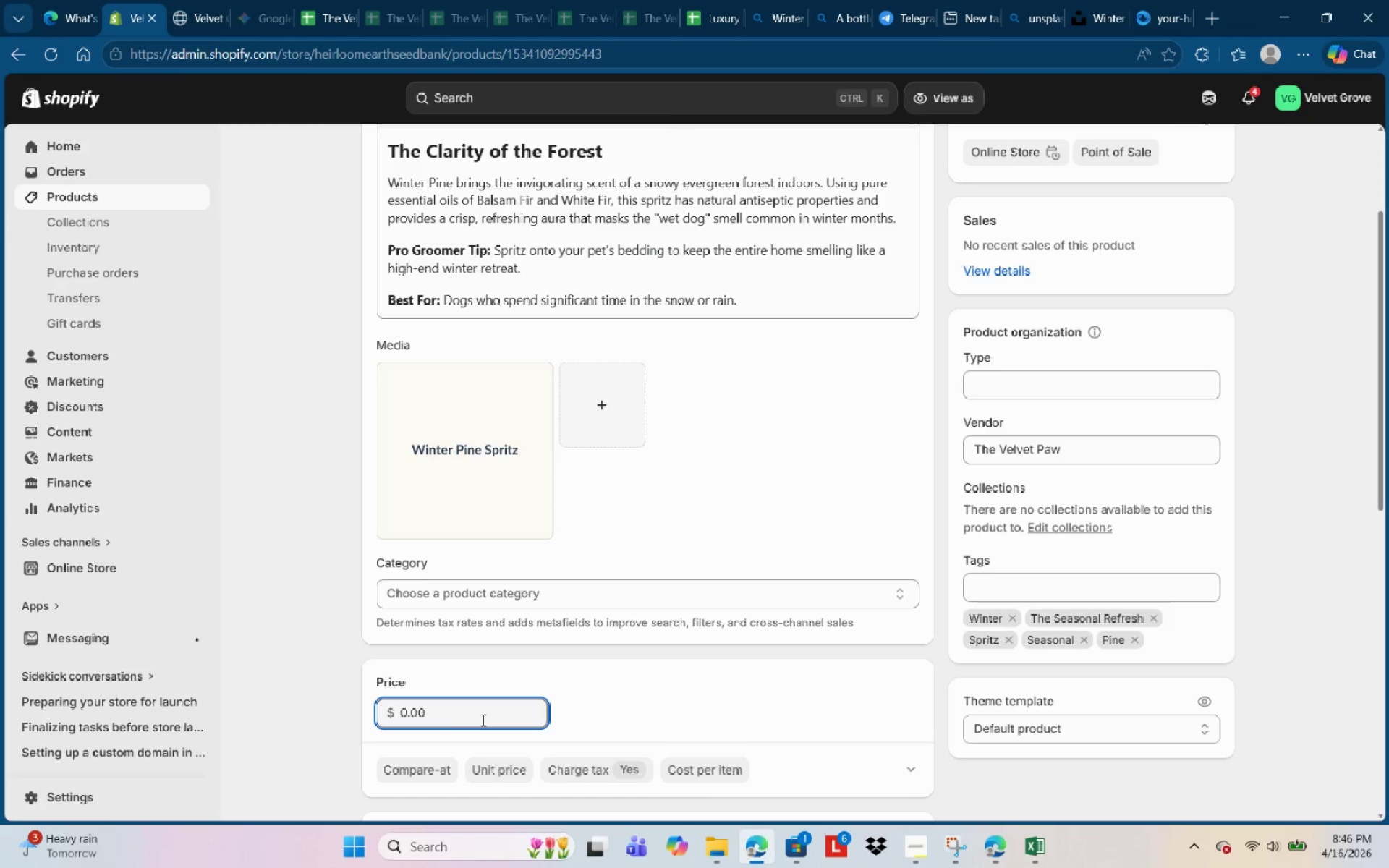 
key(Backspace)
 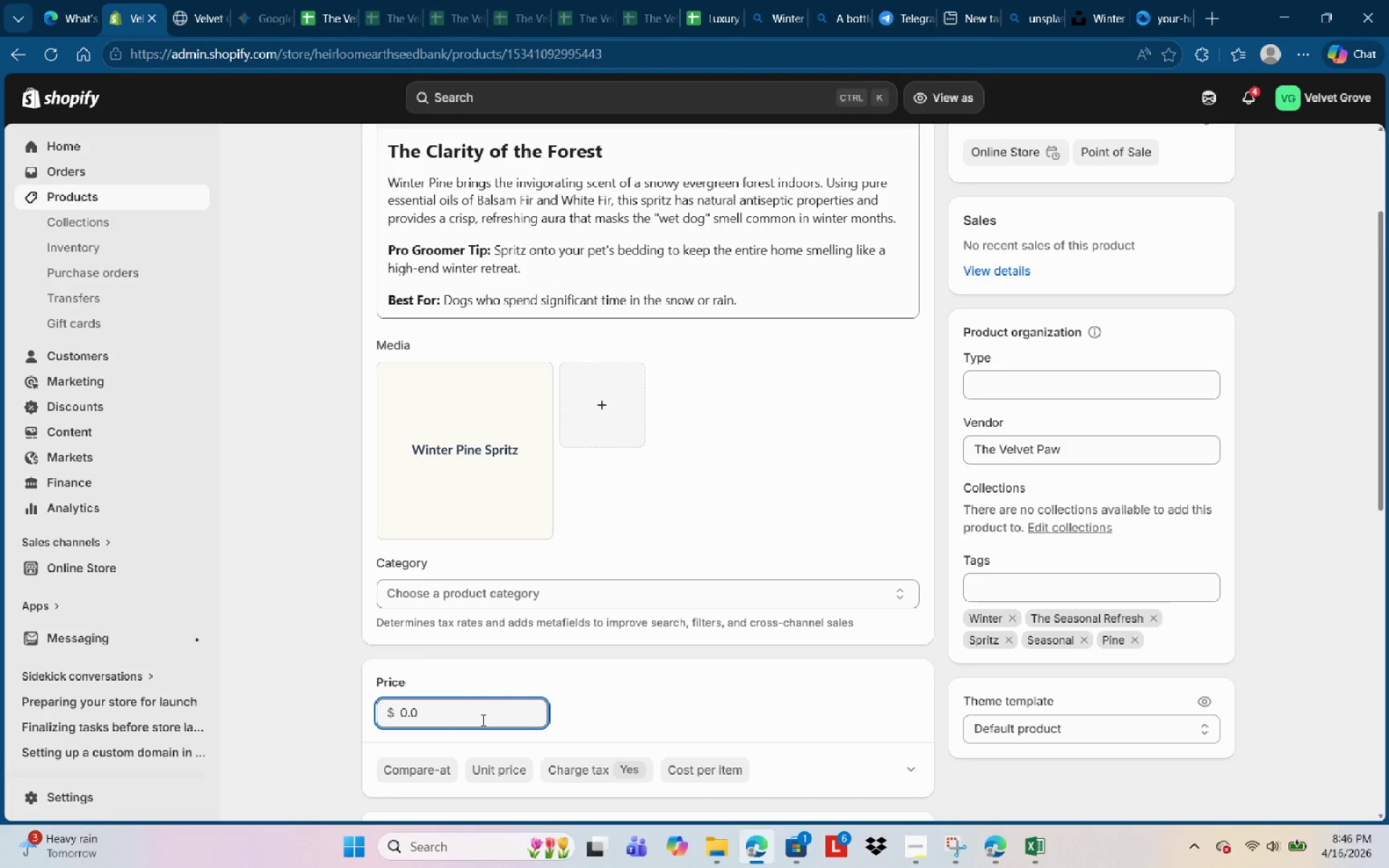 
key(Backspace)
 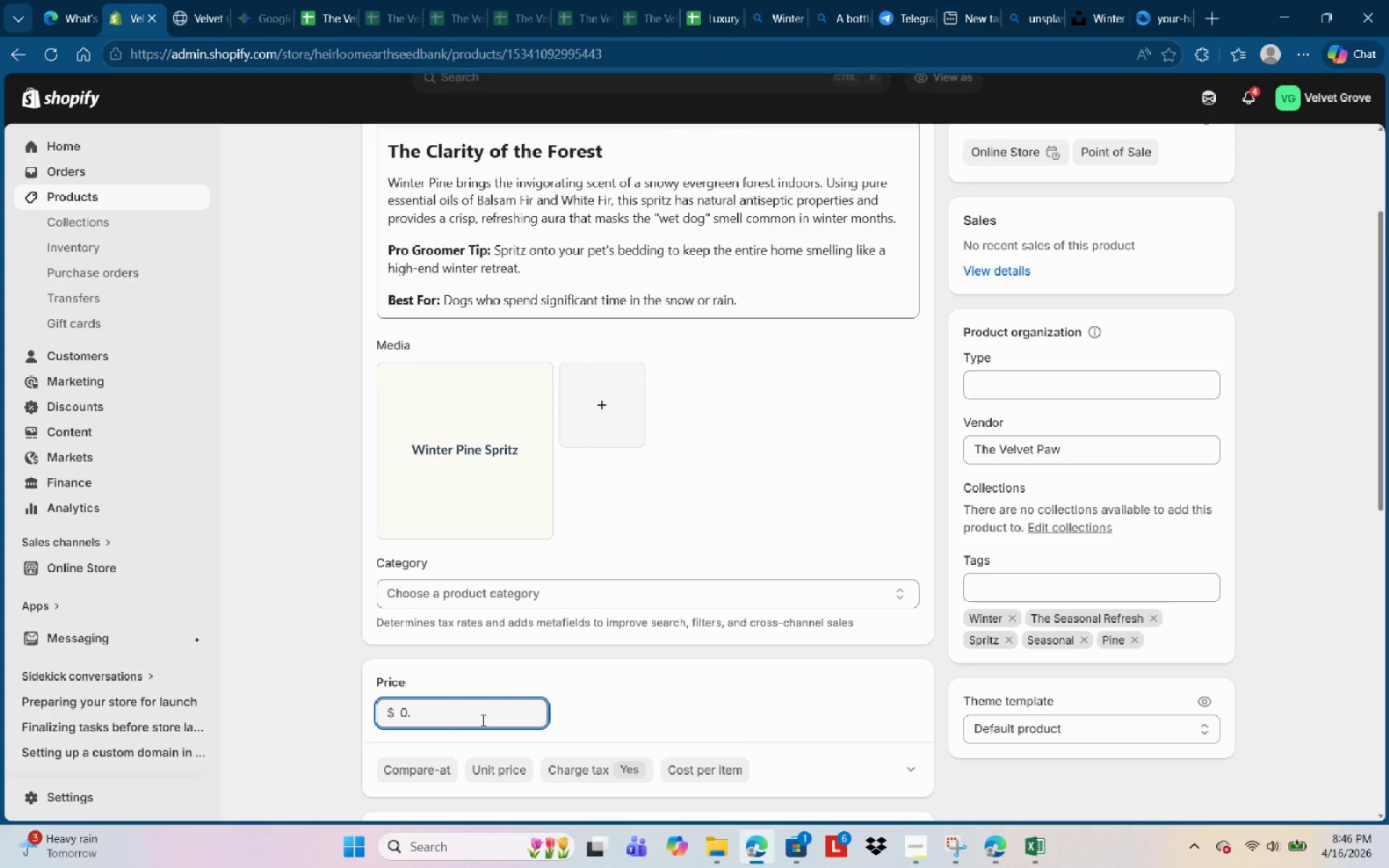 
key(Backspace)
 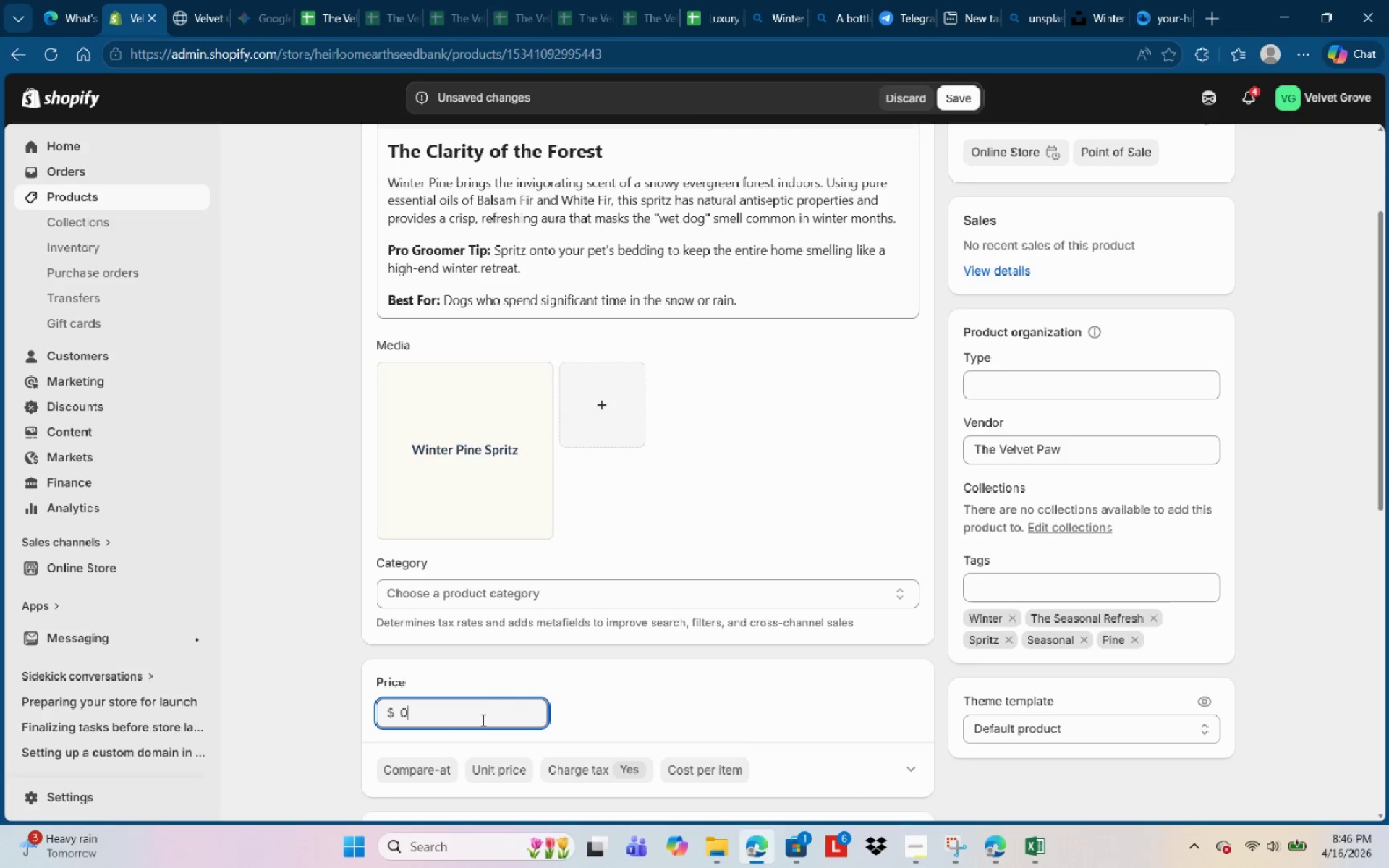 
key(Backspace)
 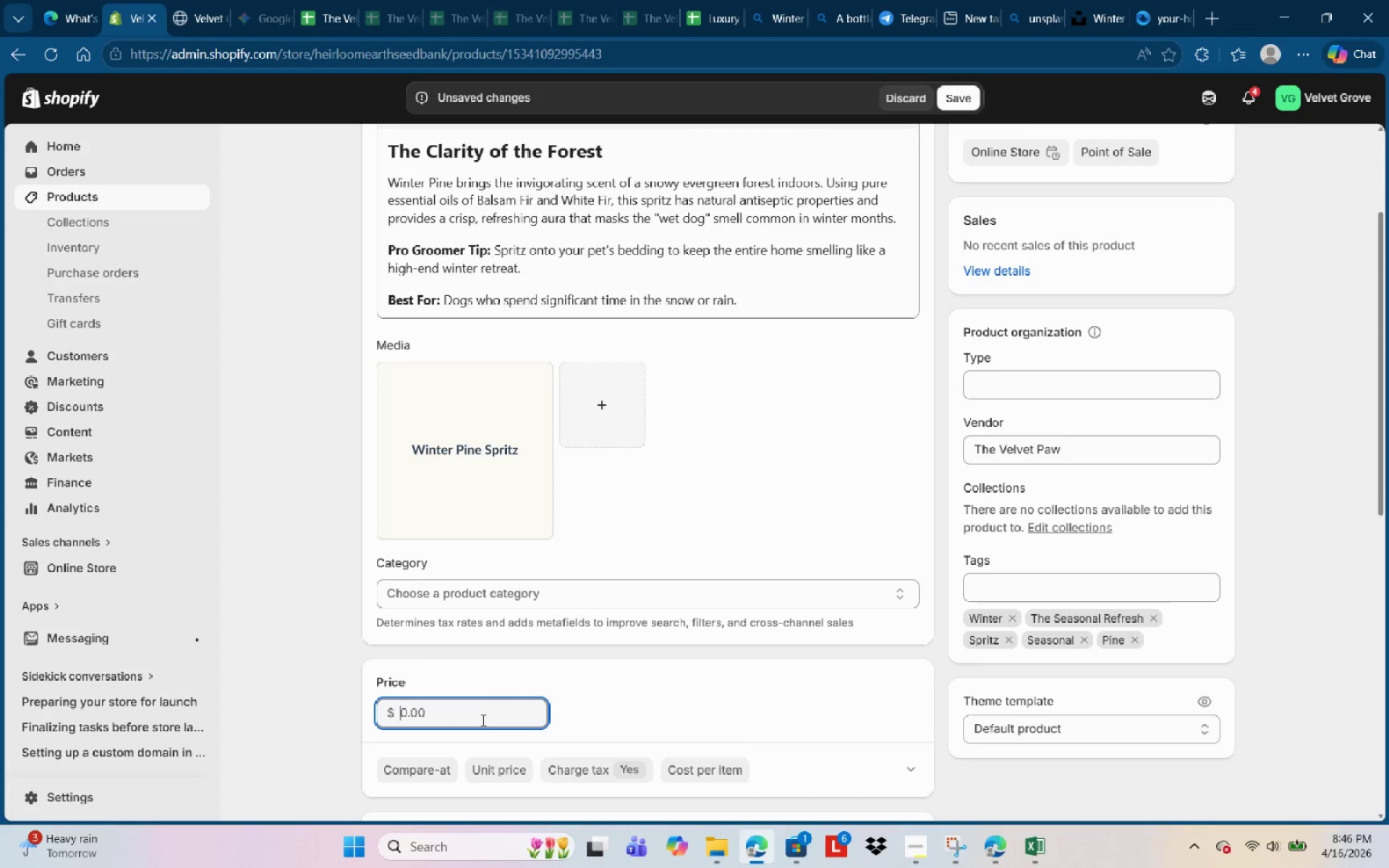 
key(Backspace)
 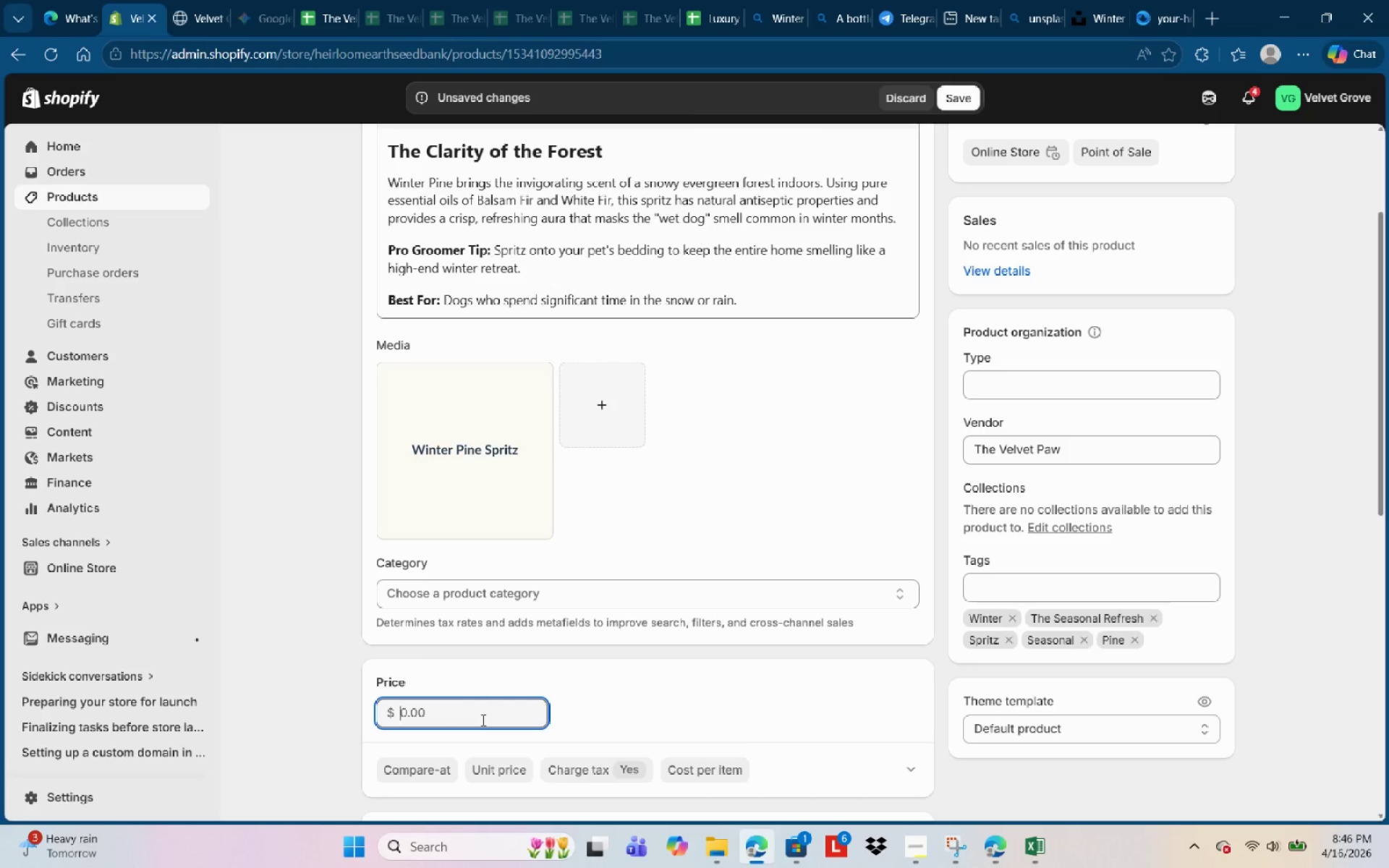 
key(Numpad2)
 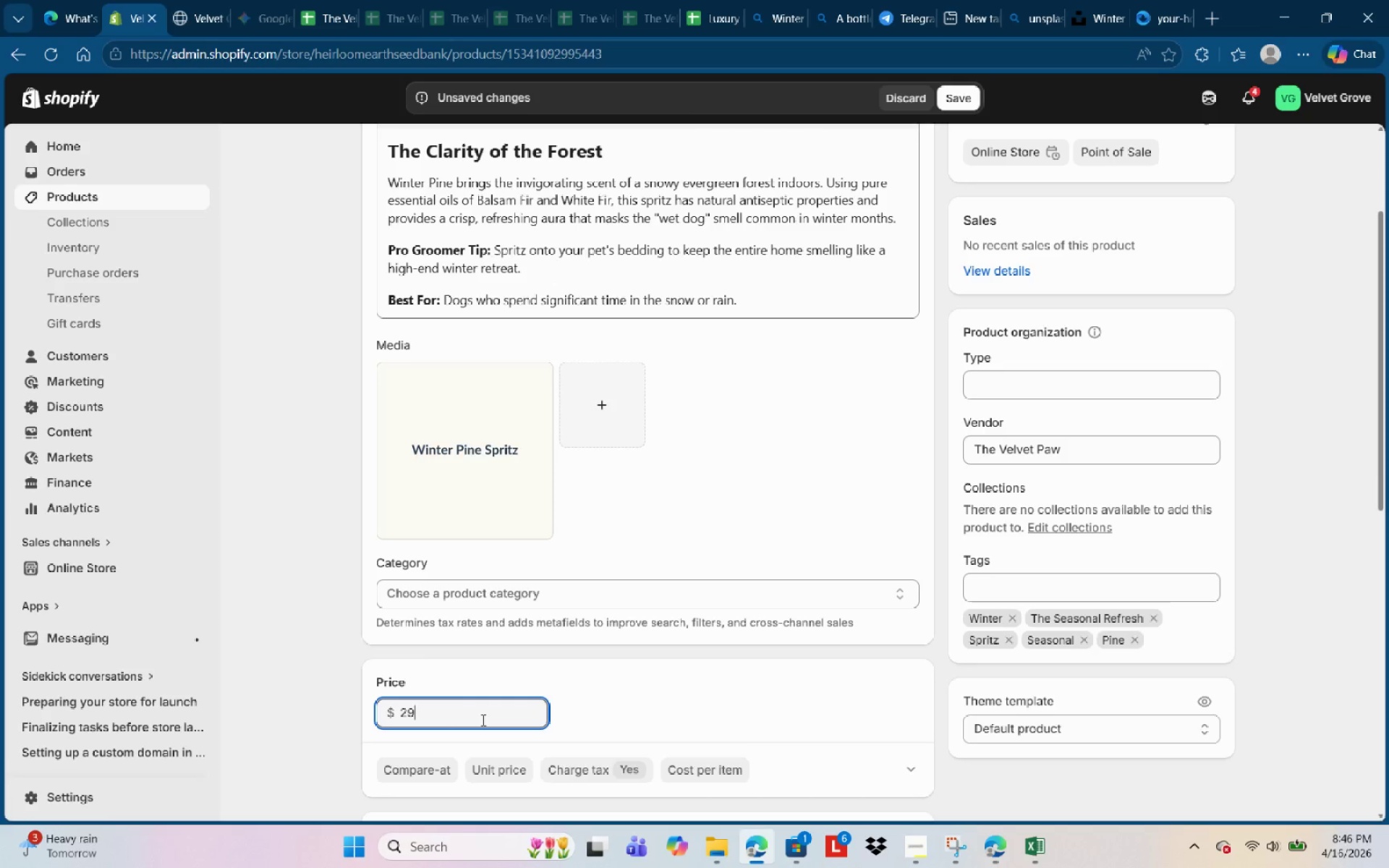 
key(Numpad9)
 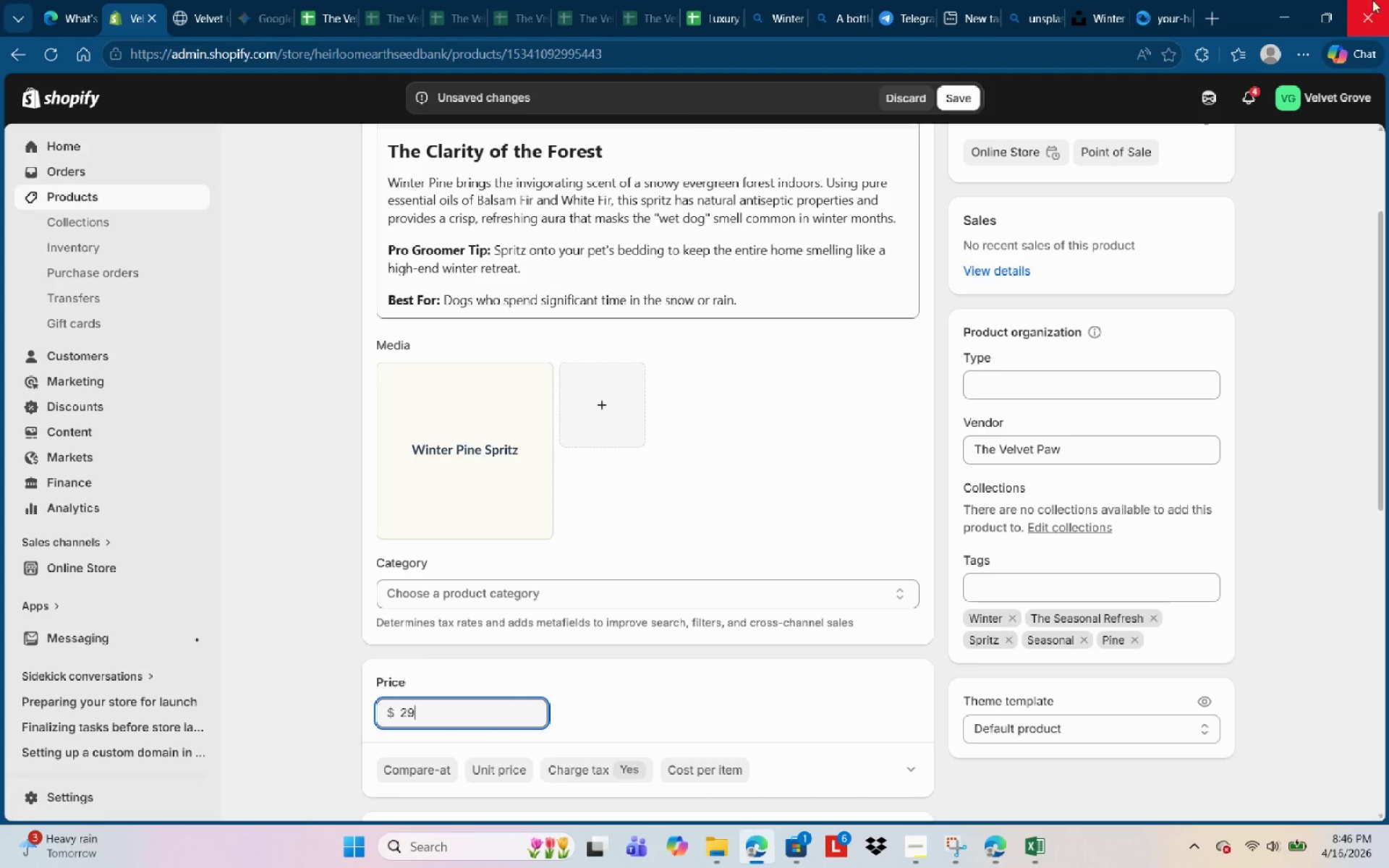 
left_click([961, 101])
 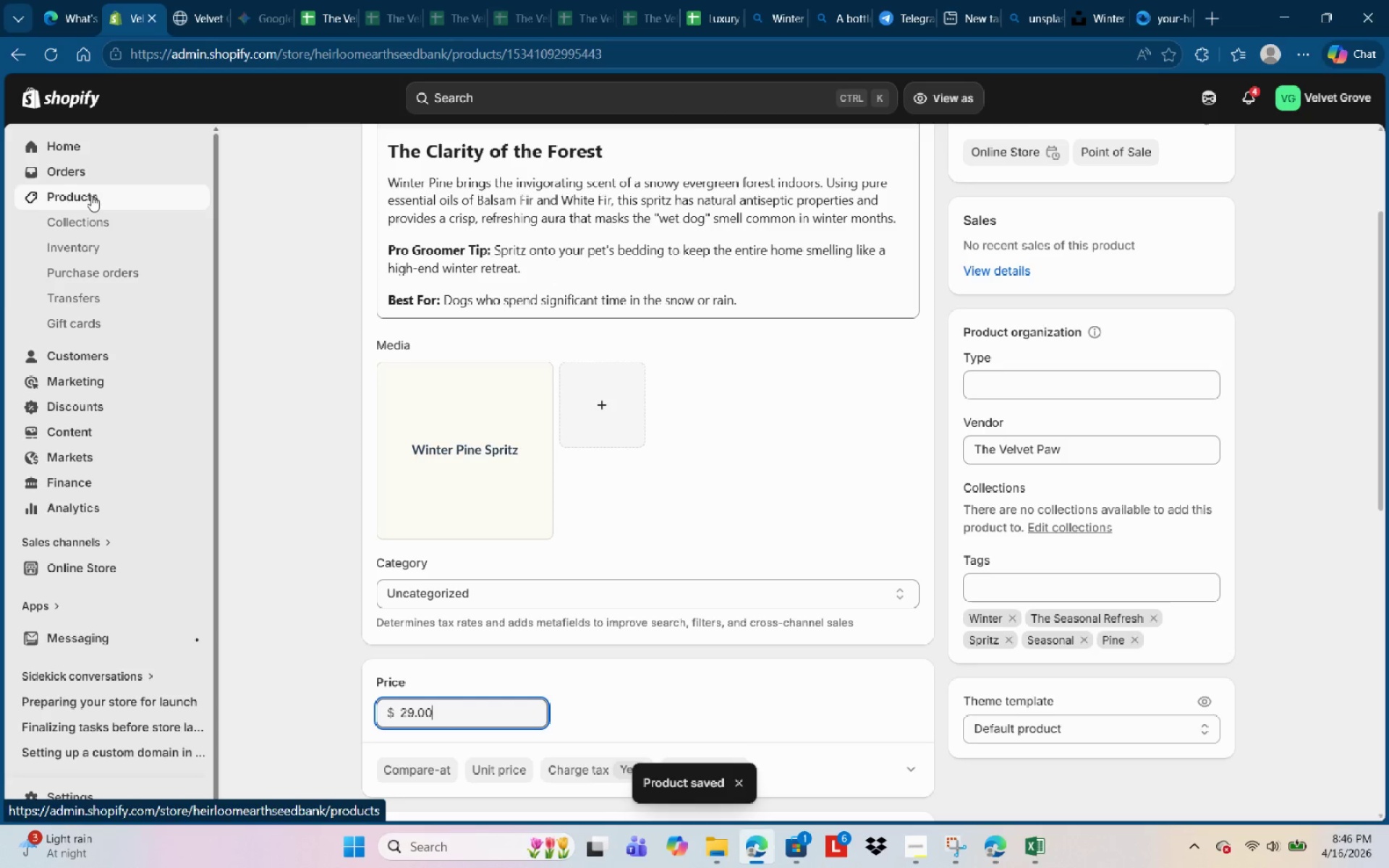 
wait(5.97)
 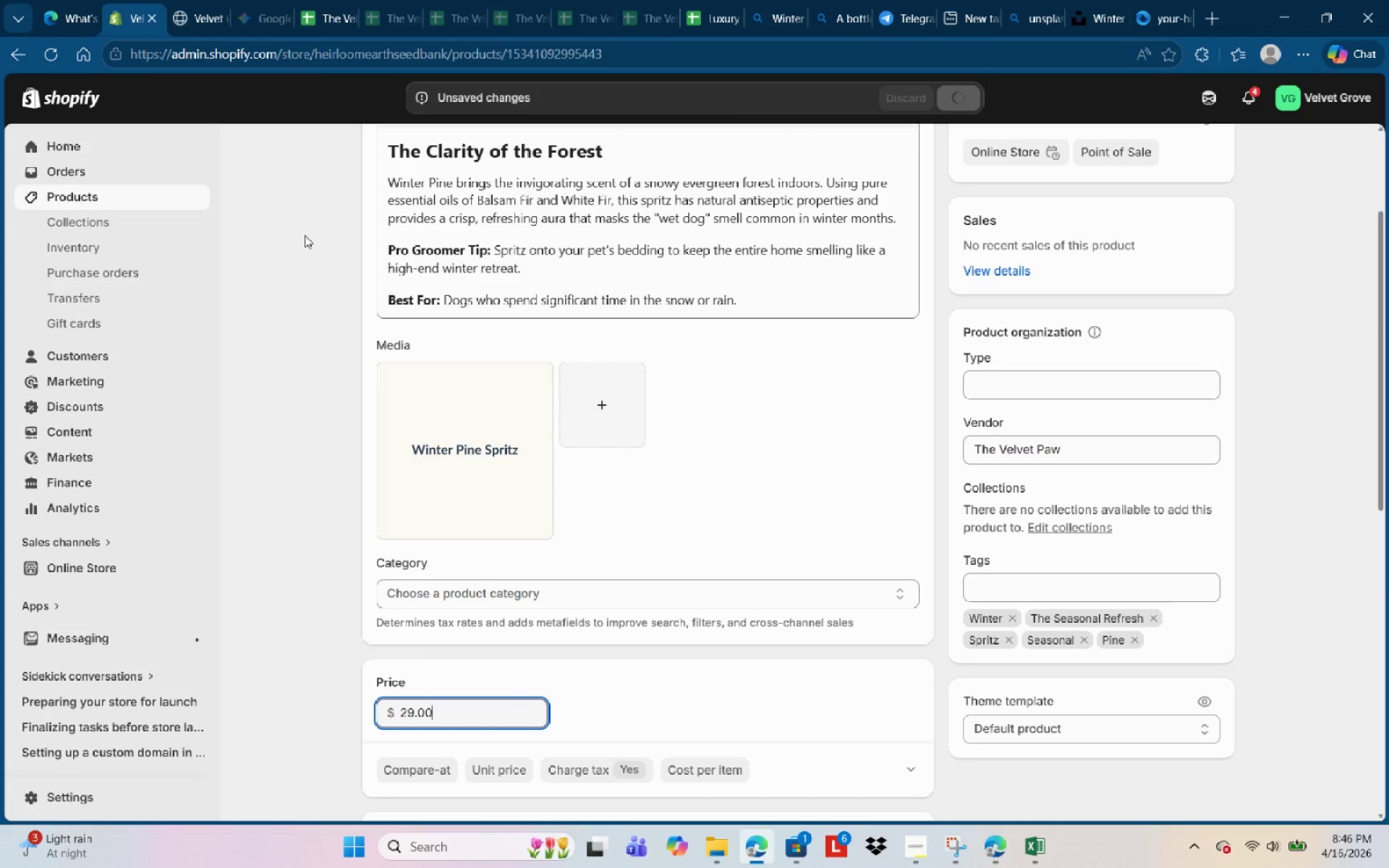 
left_click([91, 195])
 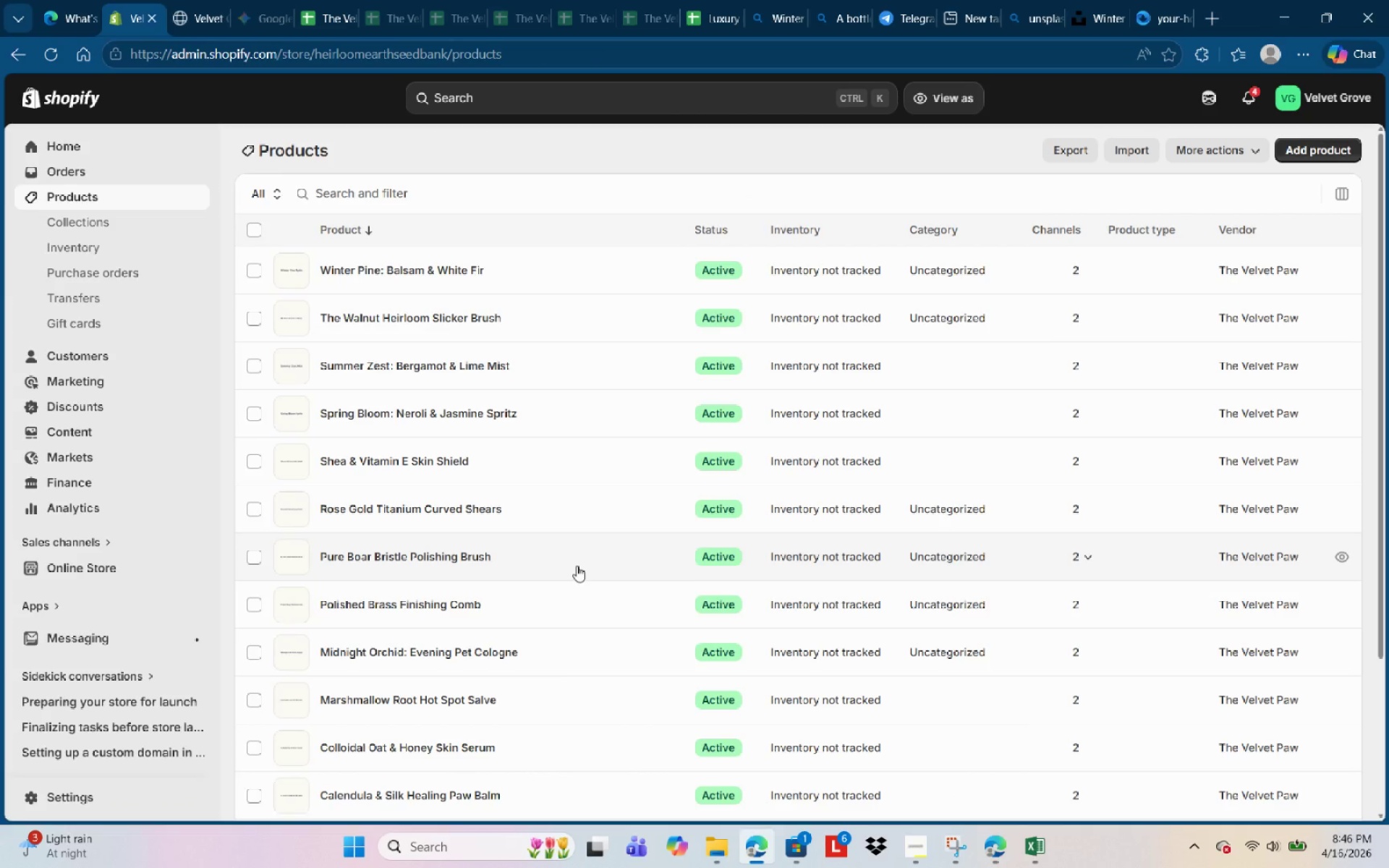 
wait(5.39)
 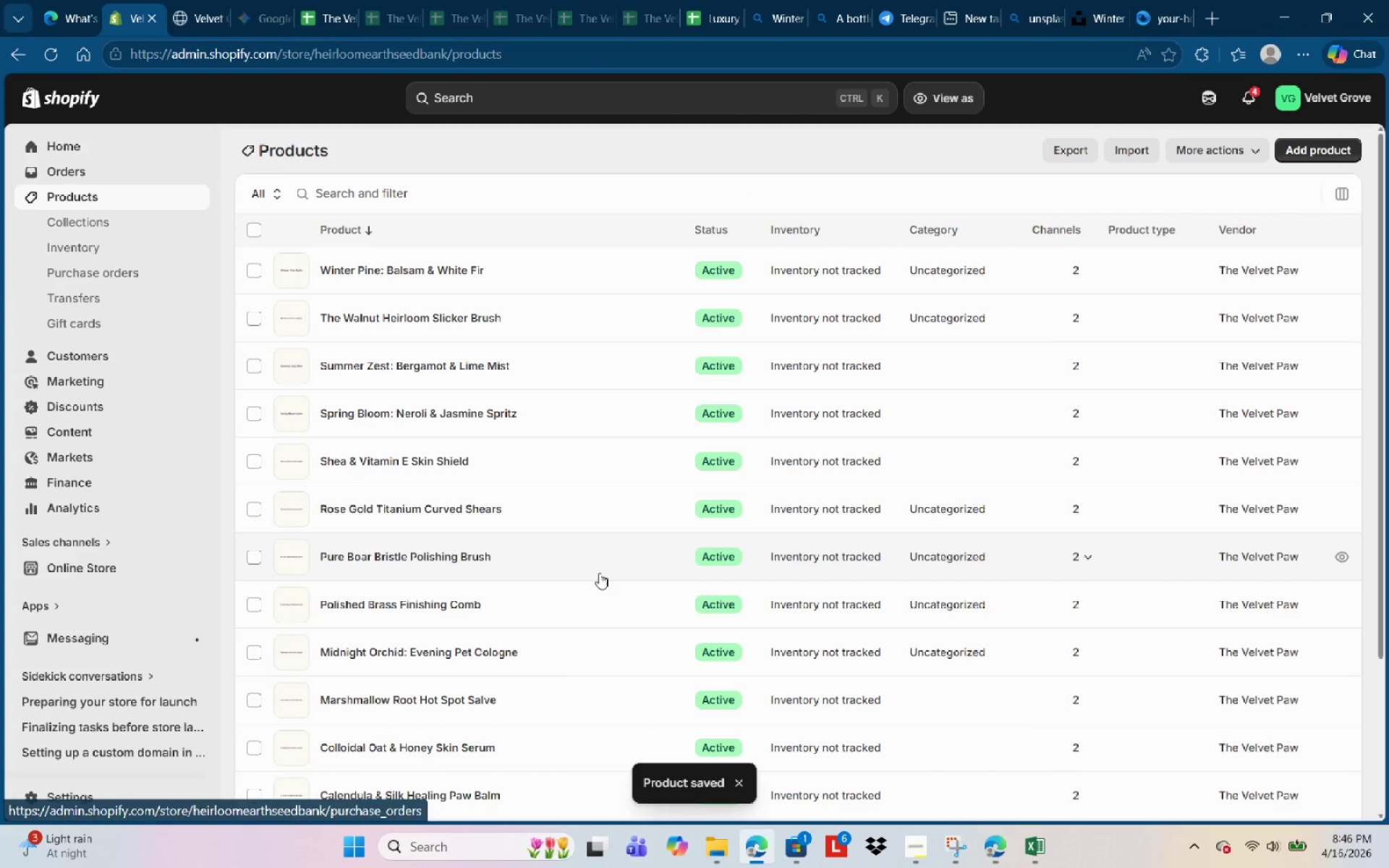 
scroll: coordinate [433, 473], scroll_direction: down, amount: 5.0
 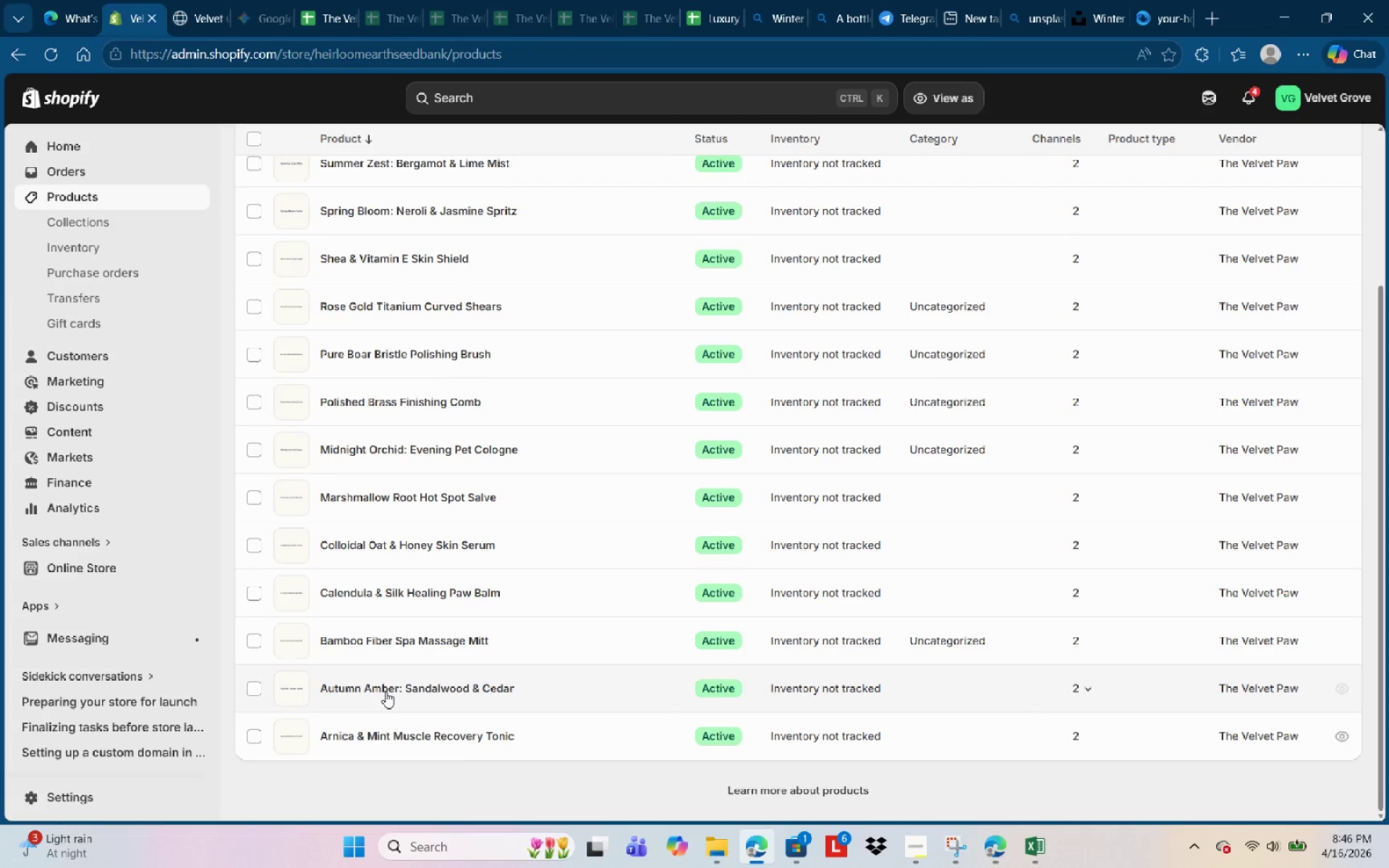 
left_click([386, 691])
 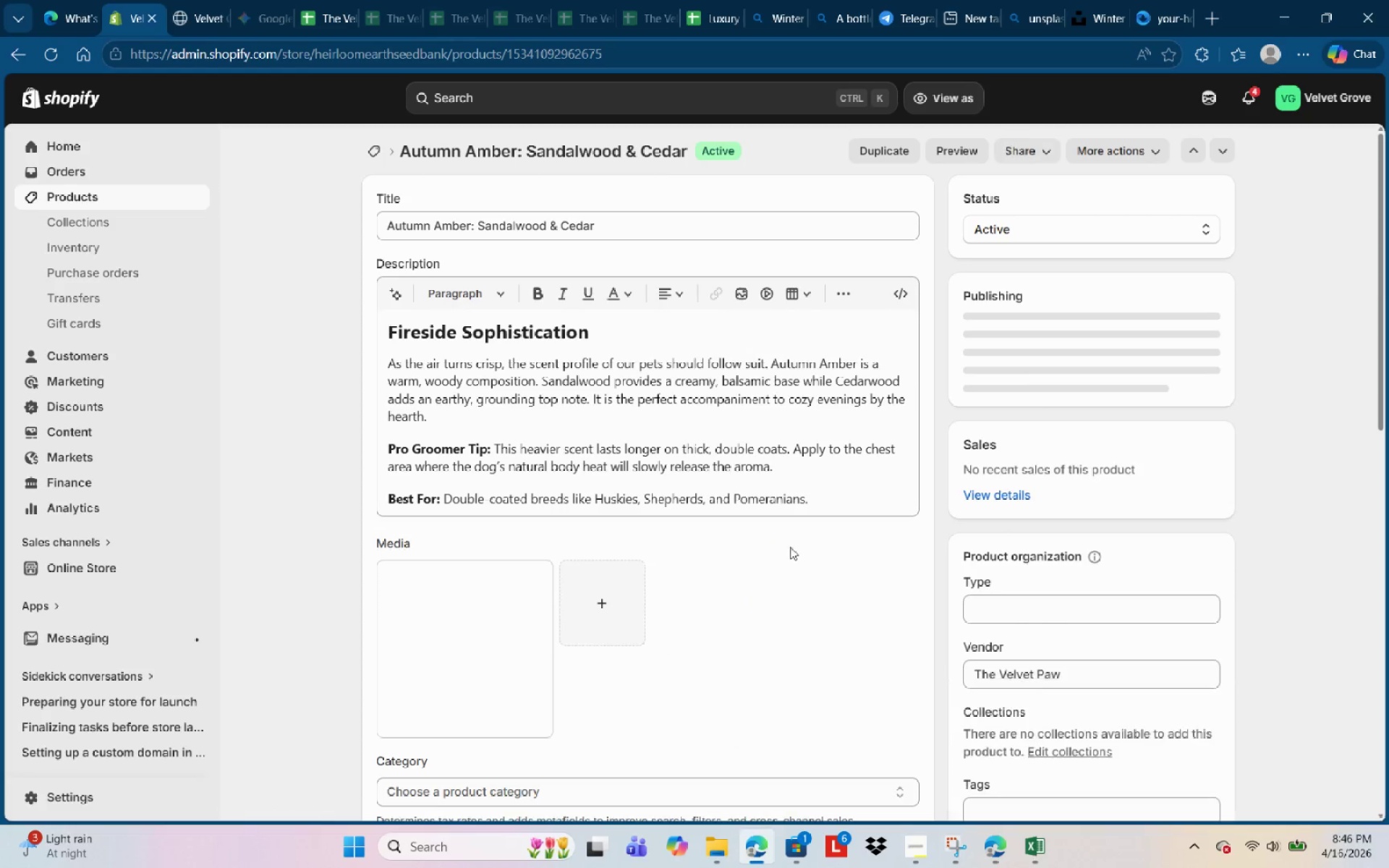 
scroll: coordinate [614, 705], scroll_direction: down, amount: 3.0
 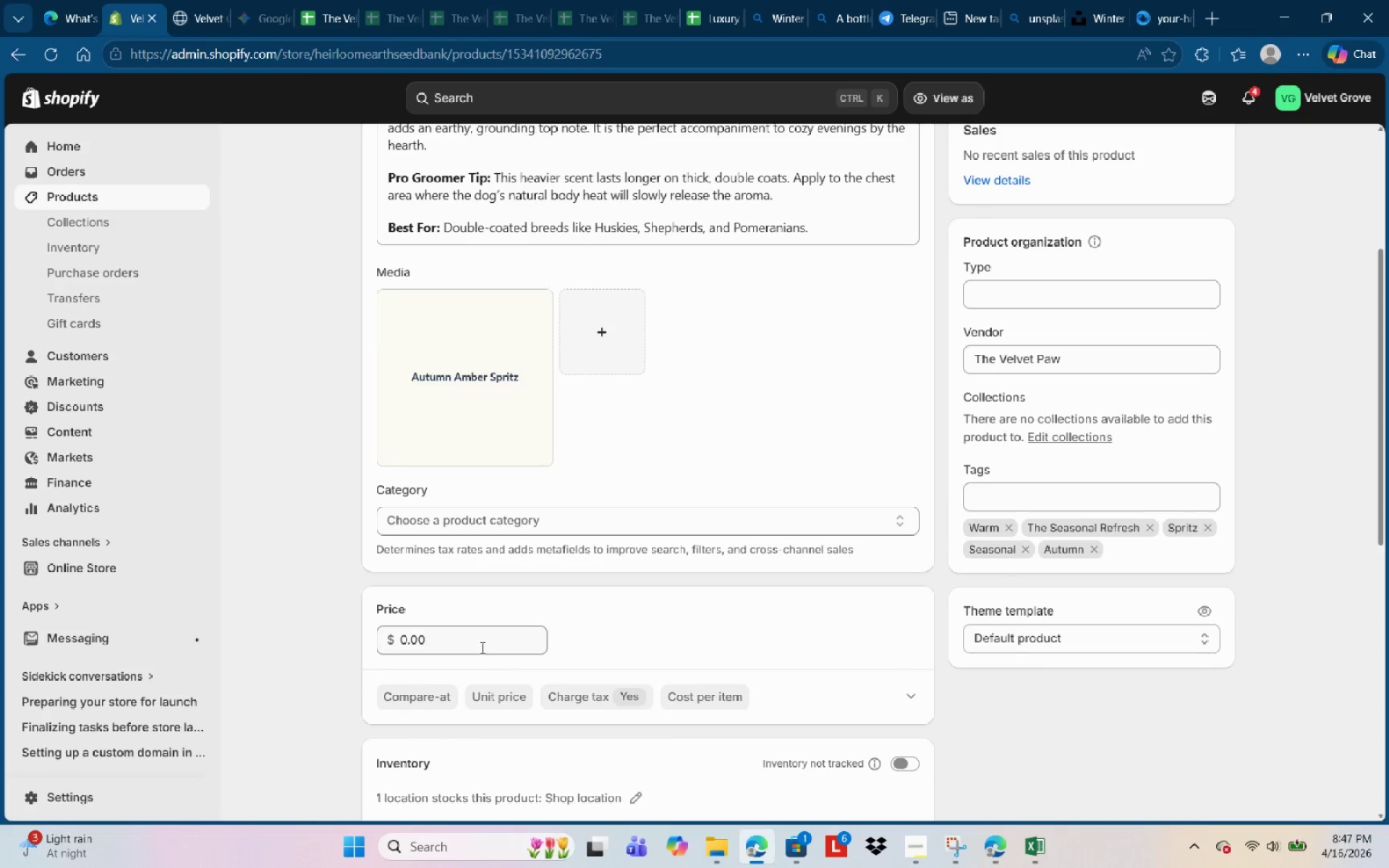 
left_click([481, 647])
 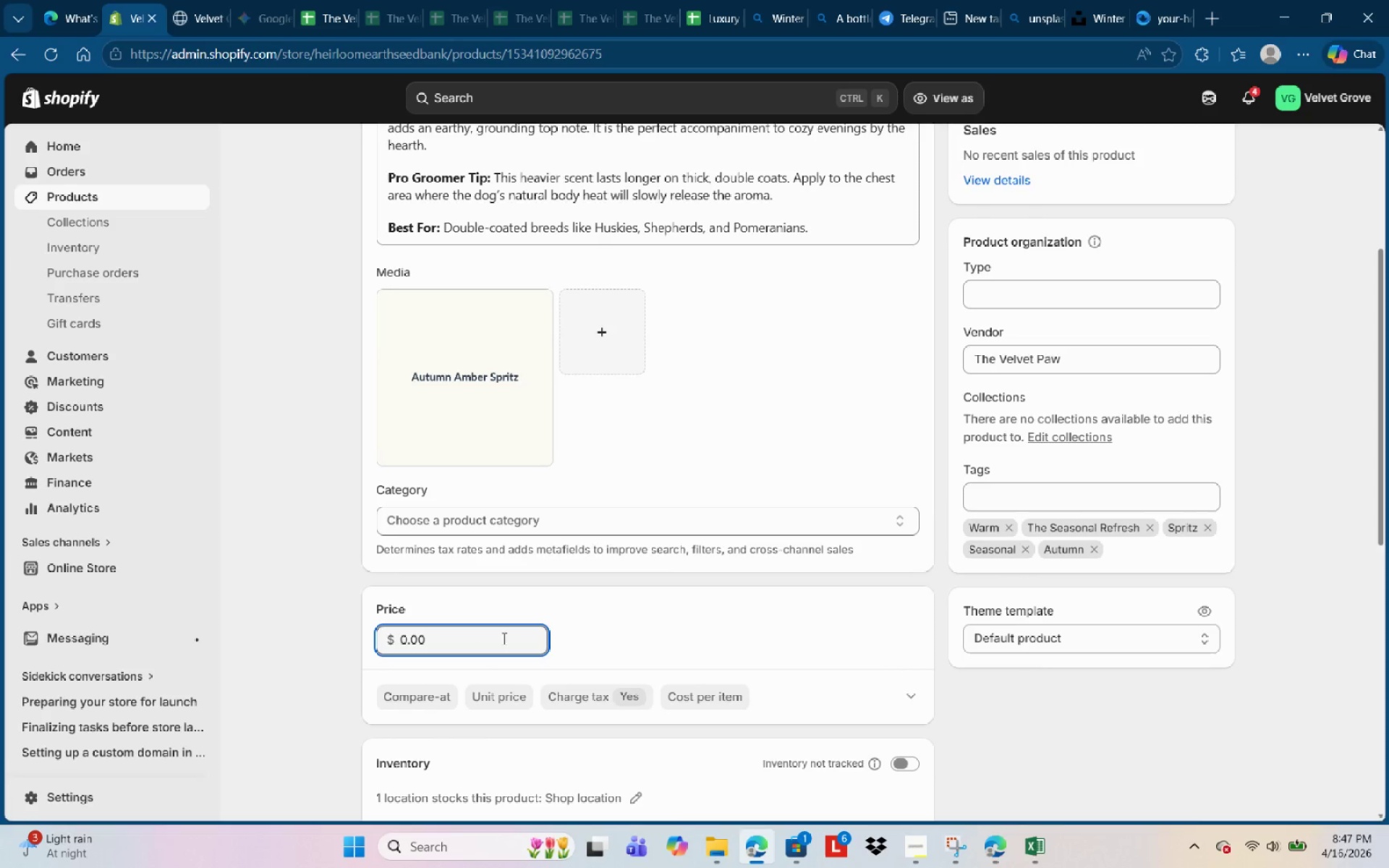 
key(Backspace)
 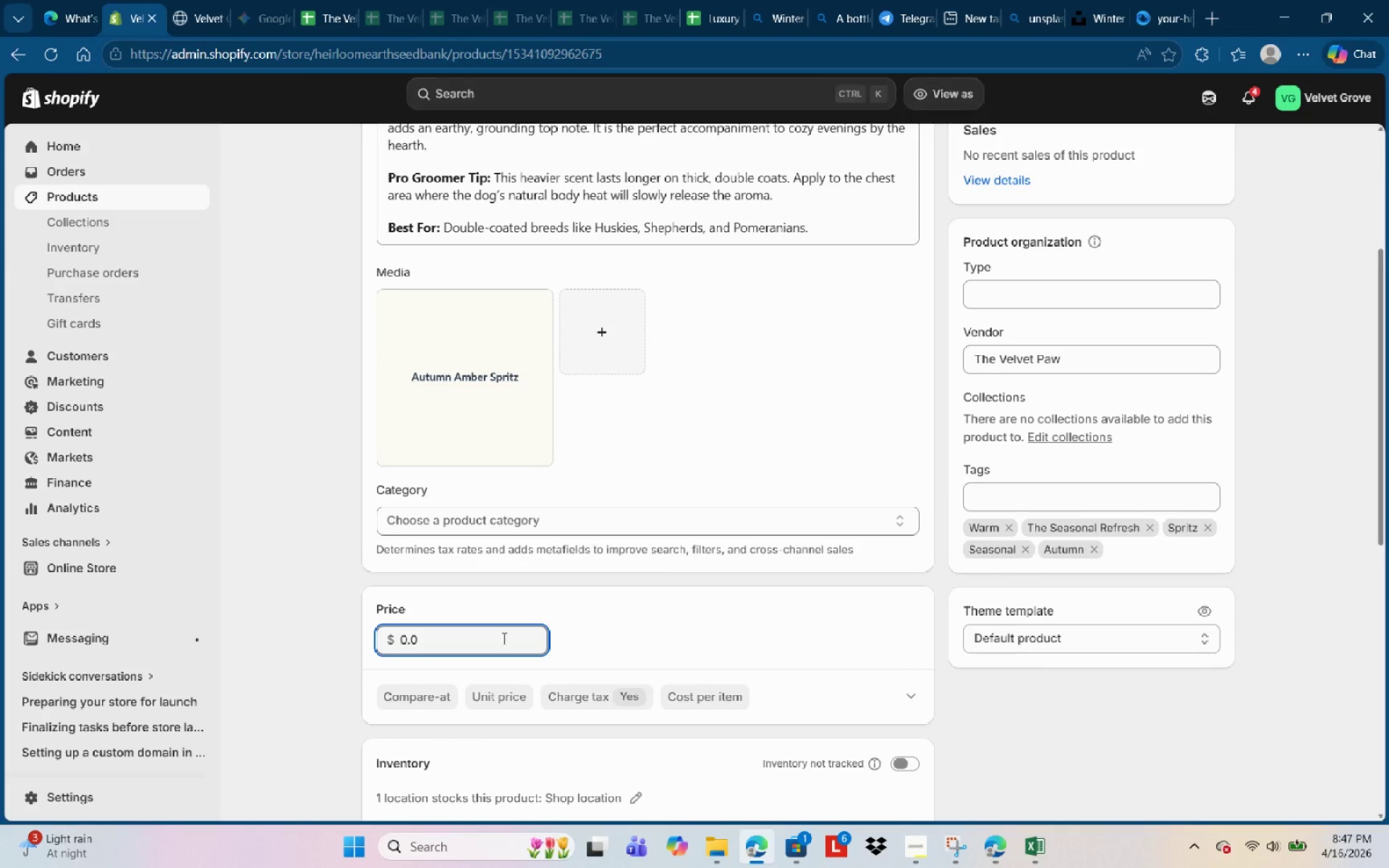 
key(Backspace)
 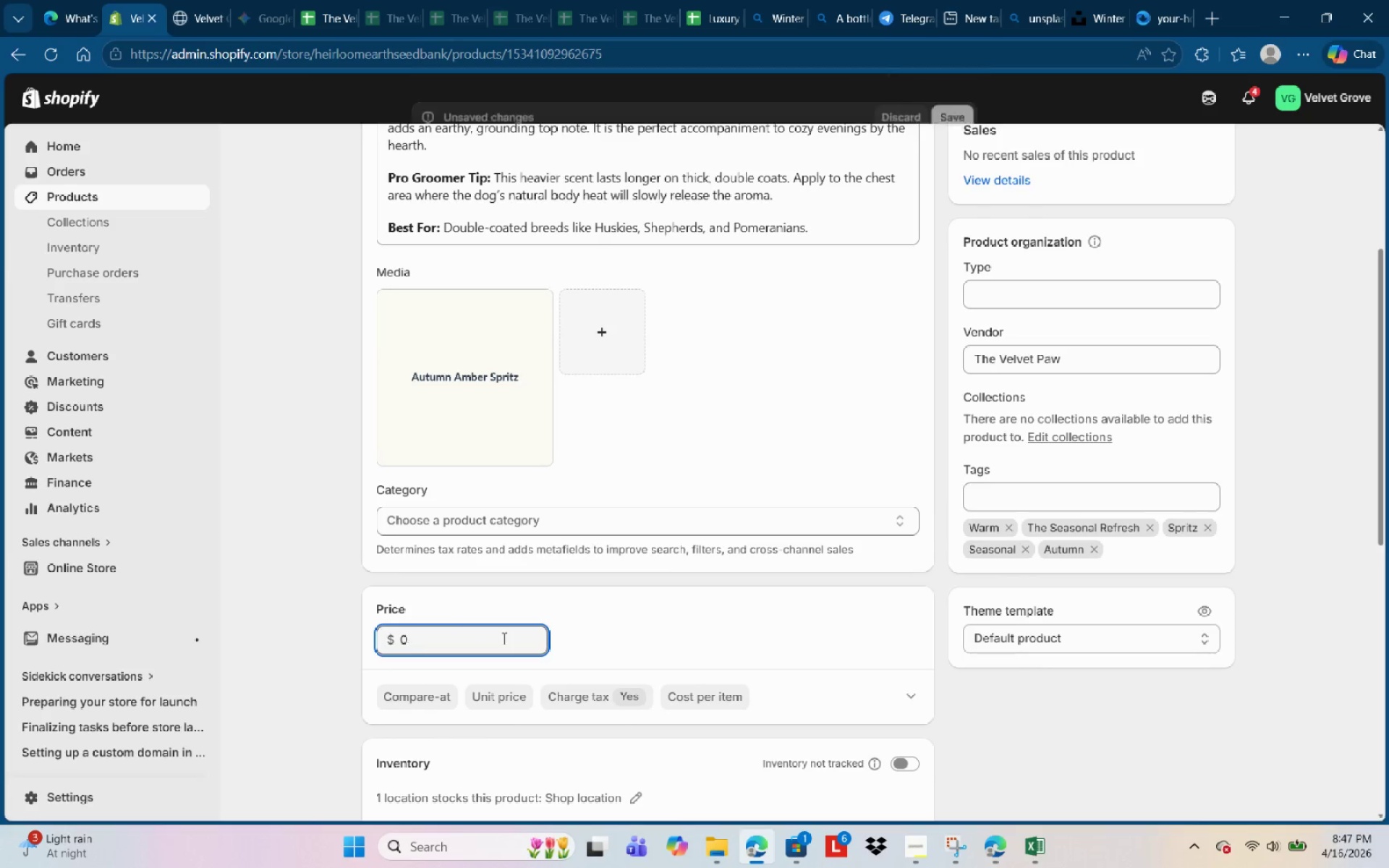 
key(Backspace)
 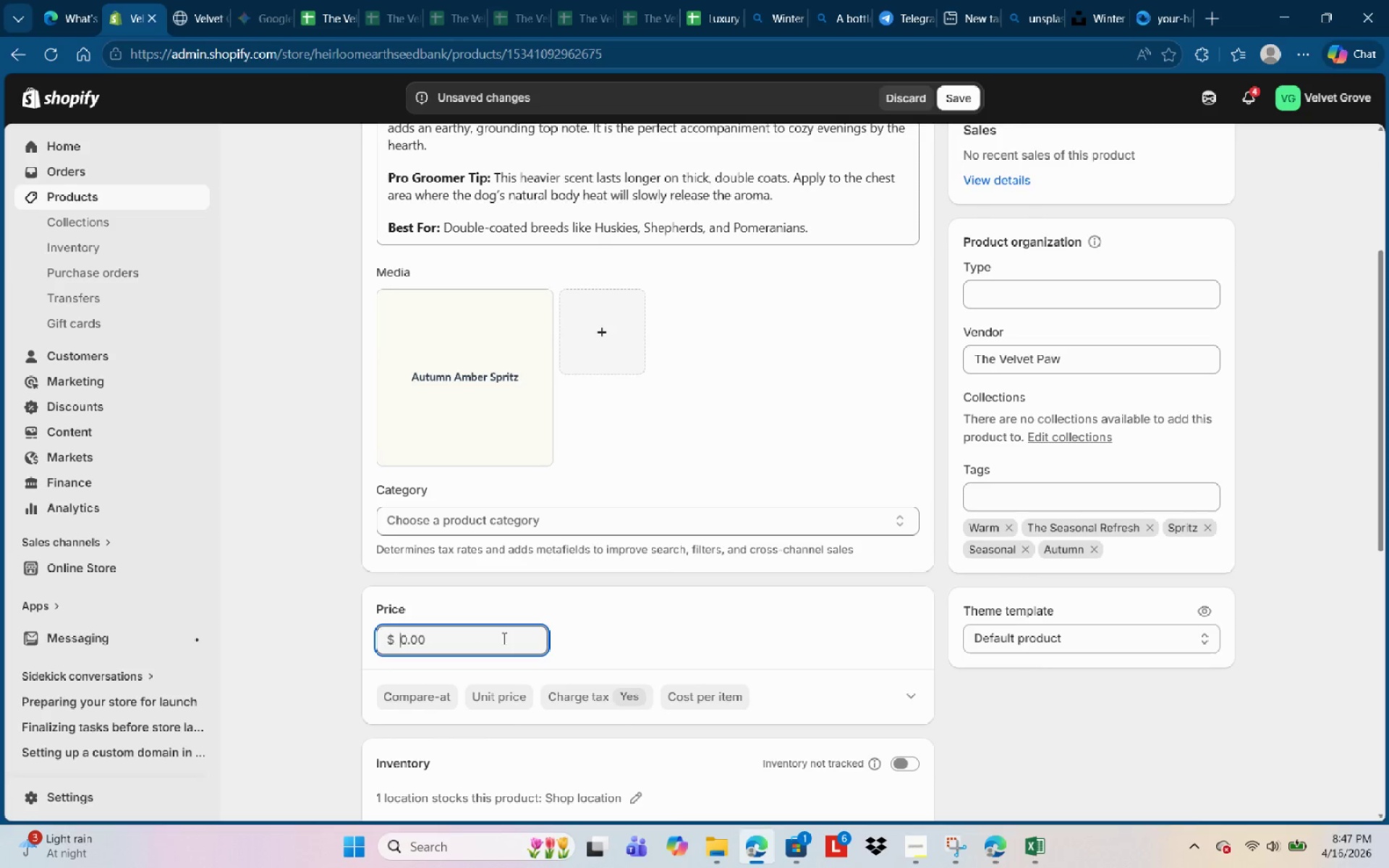 
key(Backspace)
 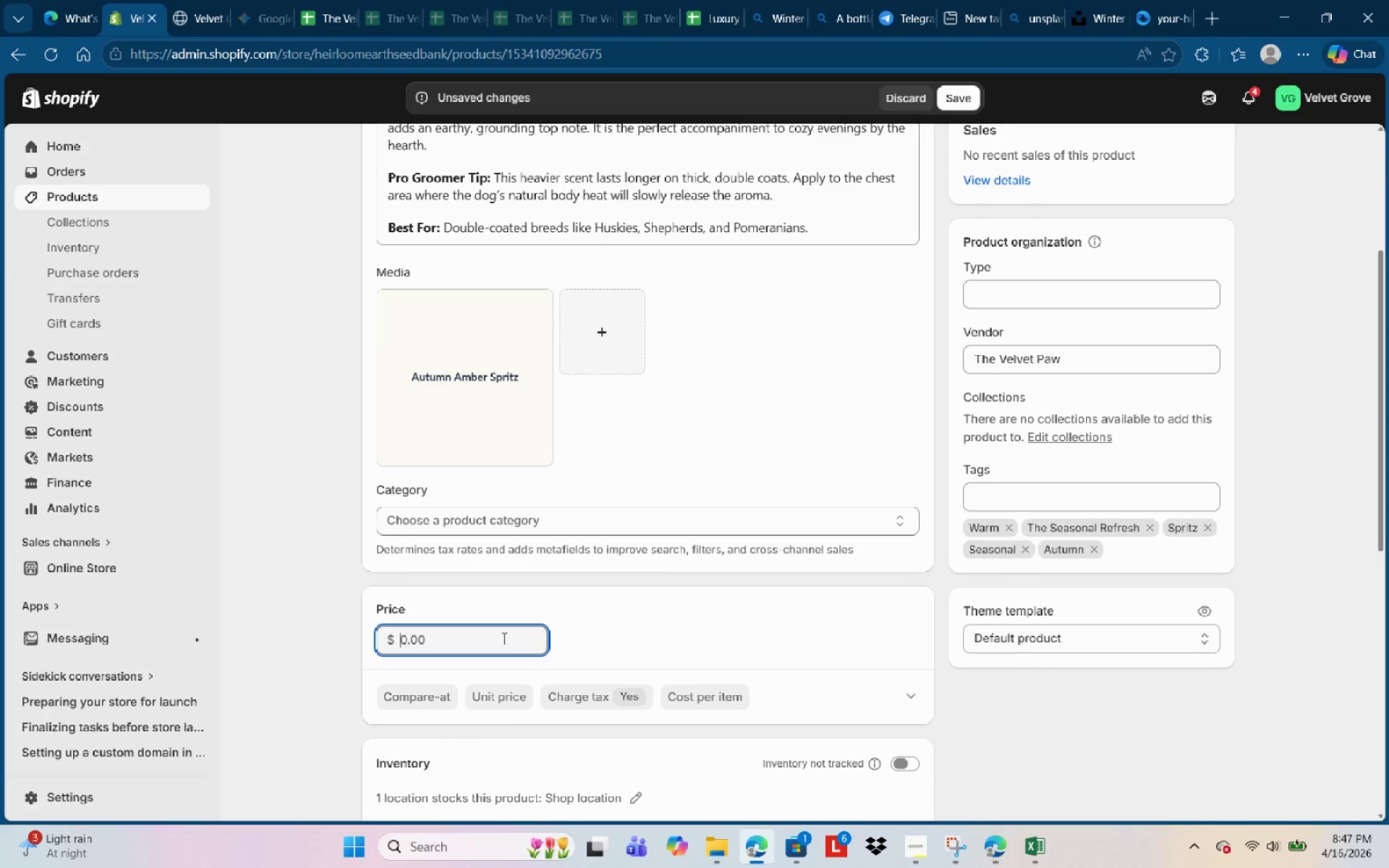 
key(Backspace)
 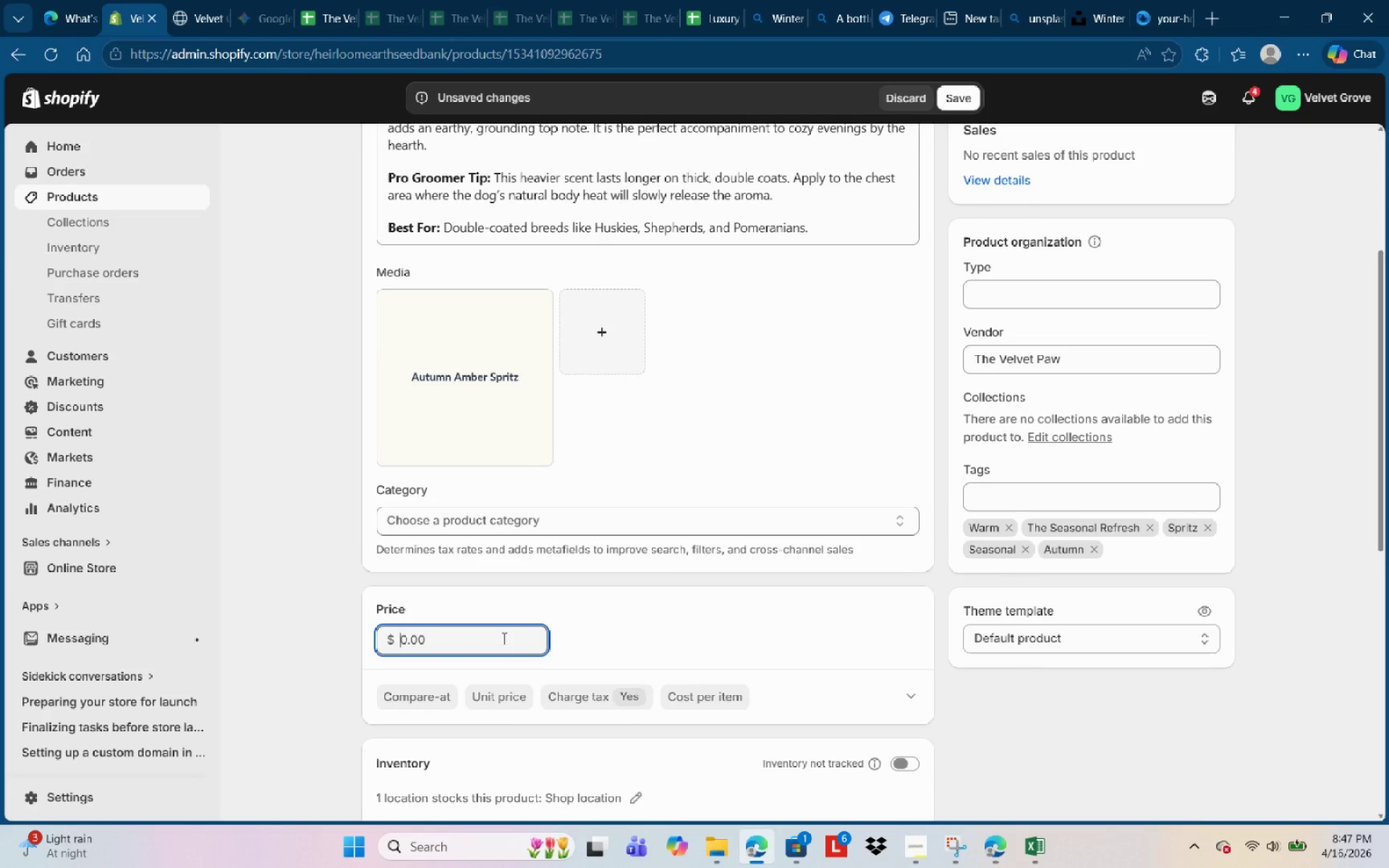 
key(Backspace)
 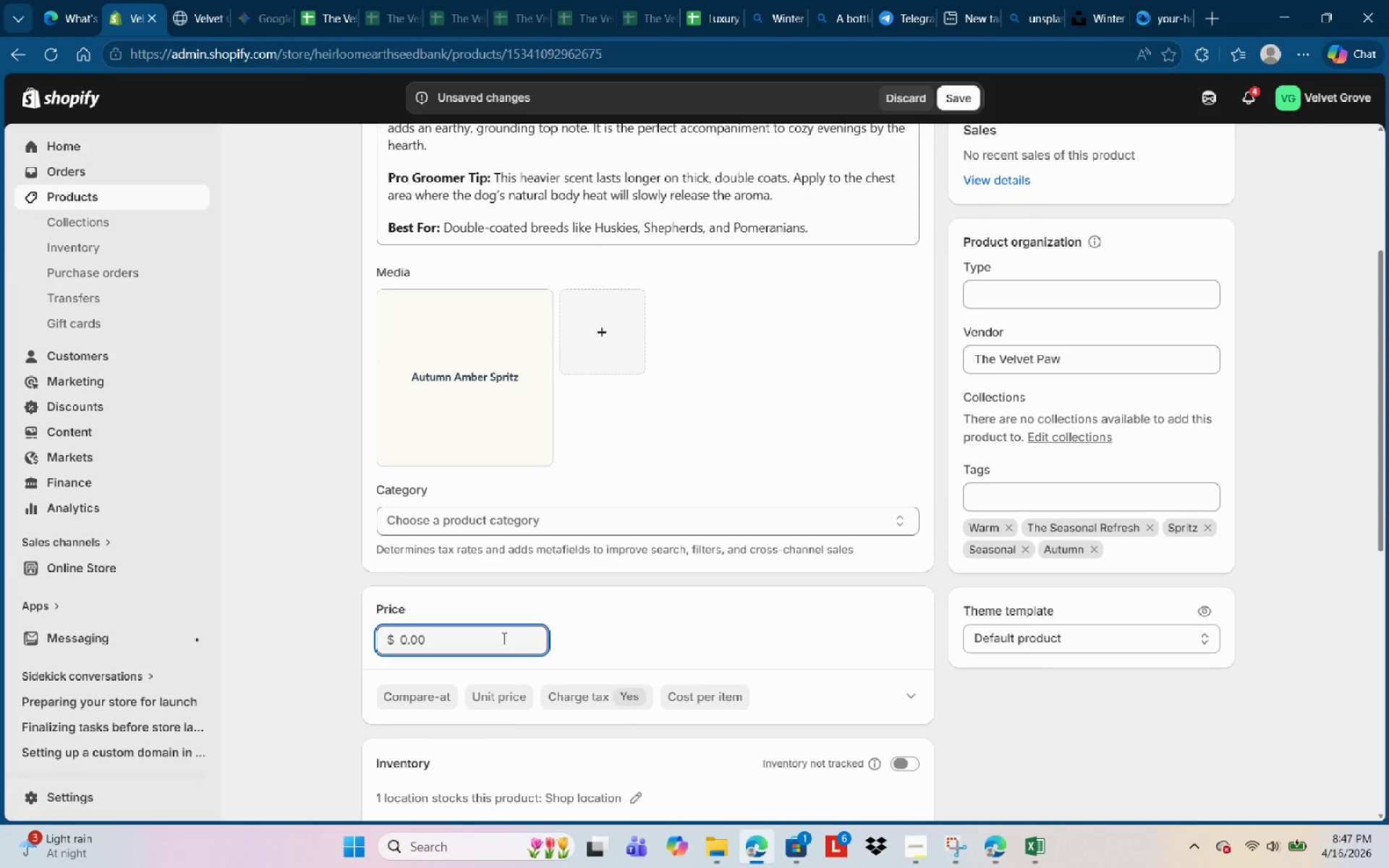 
key(Backspace)
 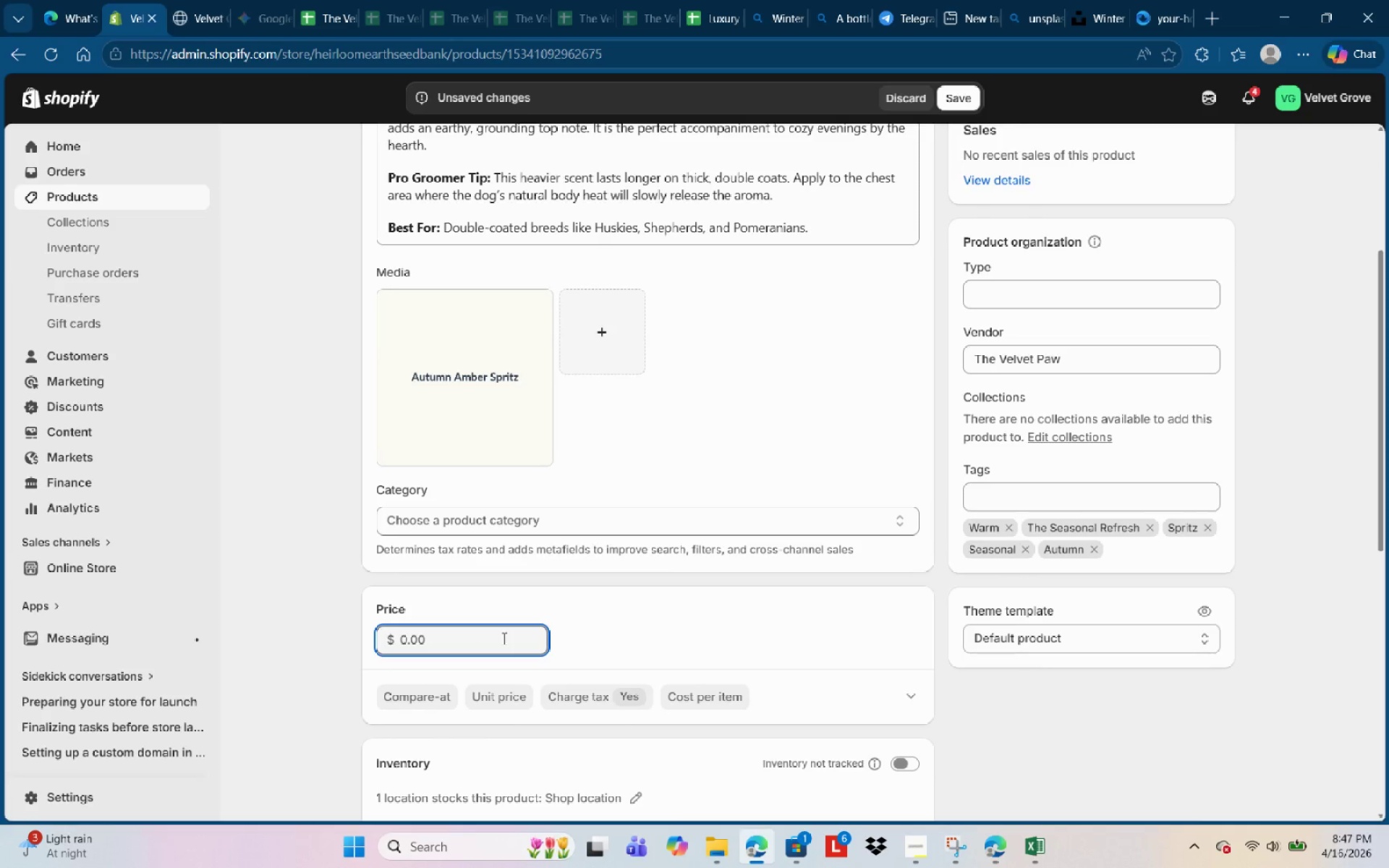 
key(Backspace)
 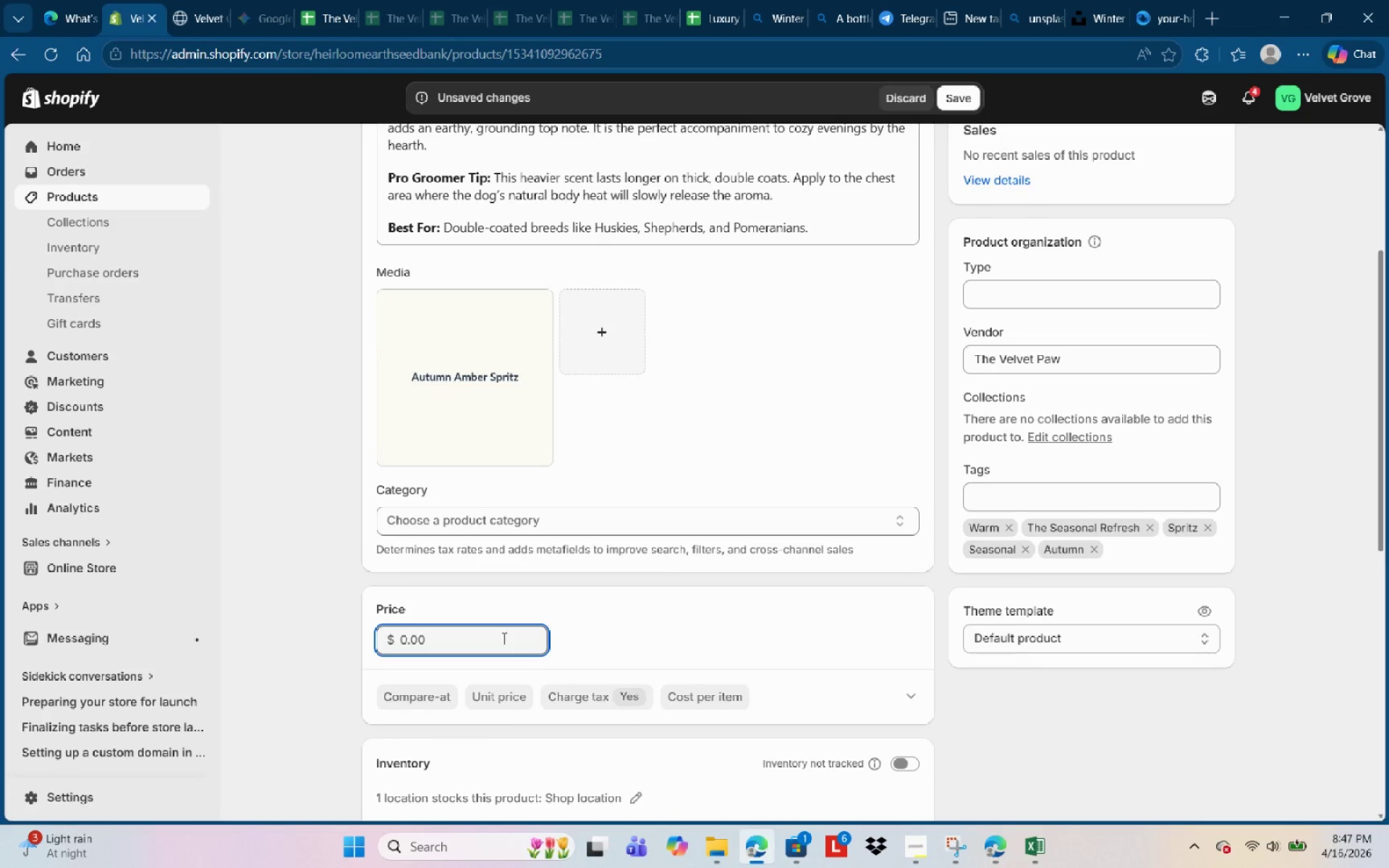 
key(Backspace)
 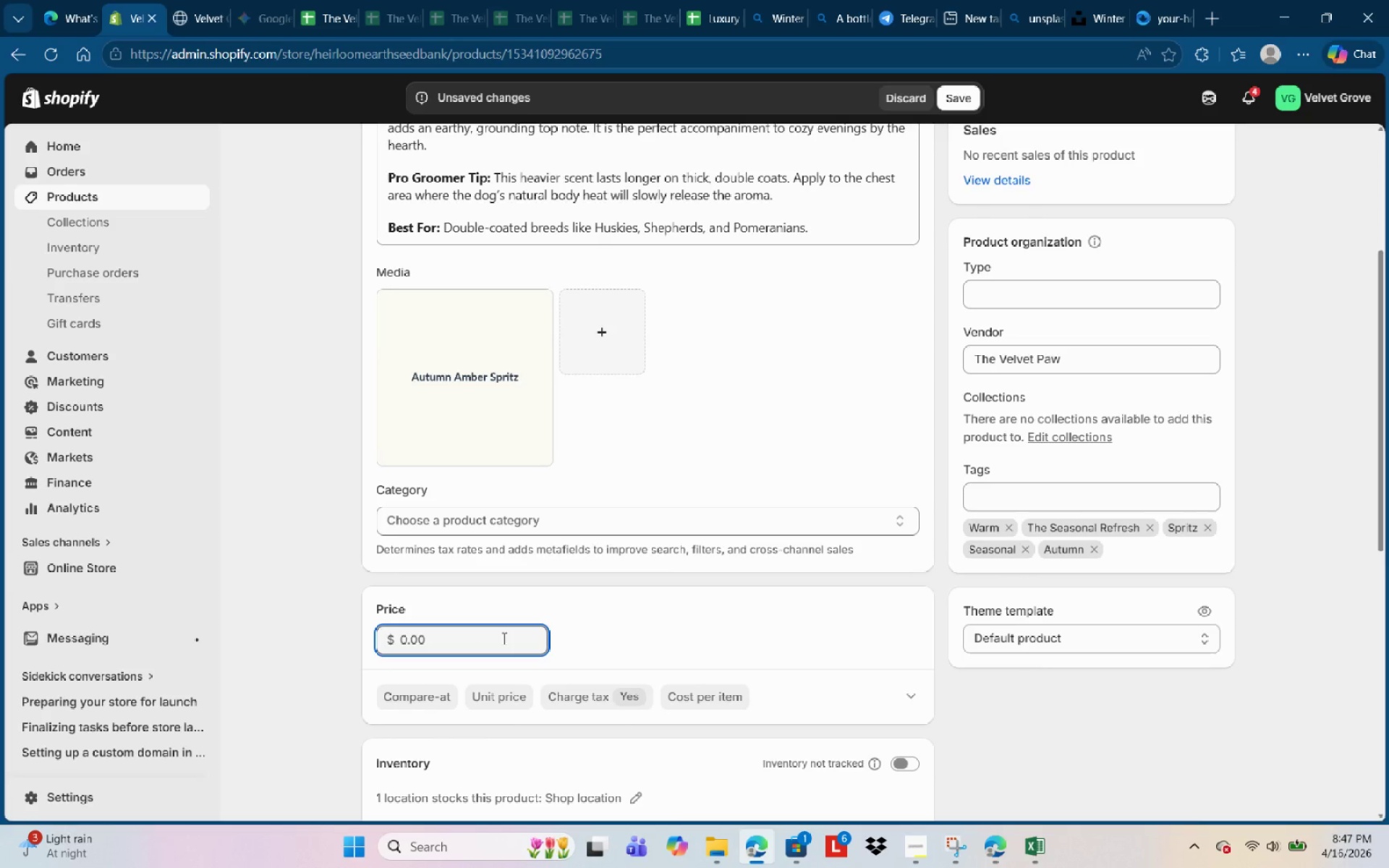 
key(Backspace)
 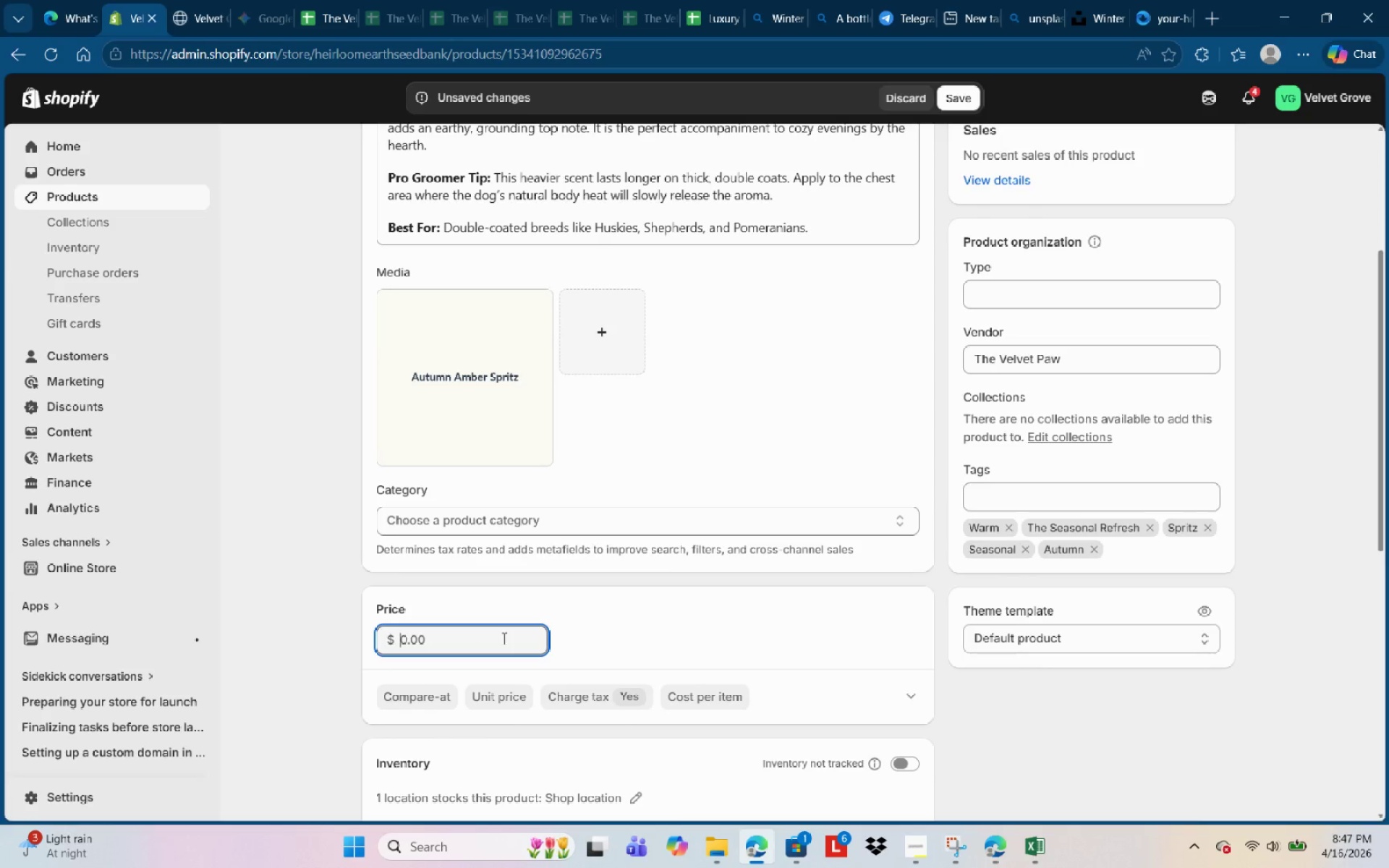 
key(Backspace)
 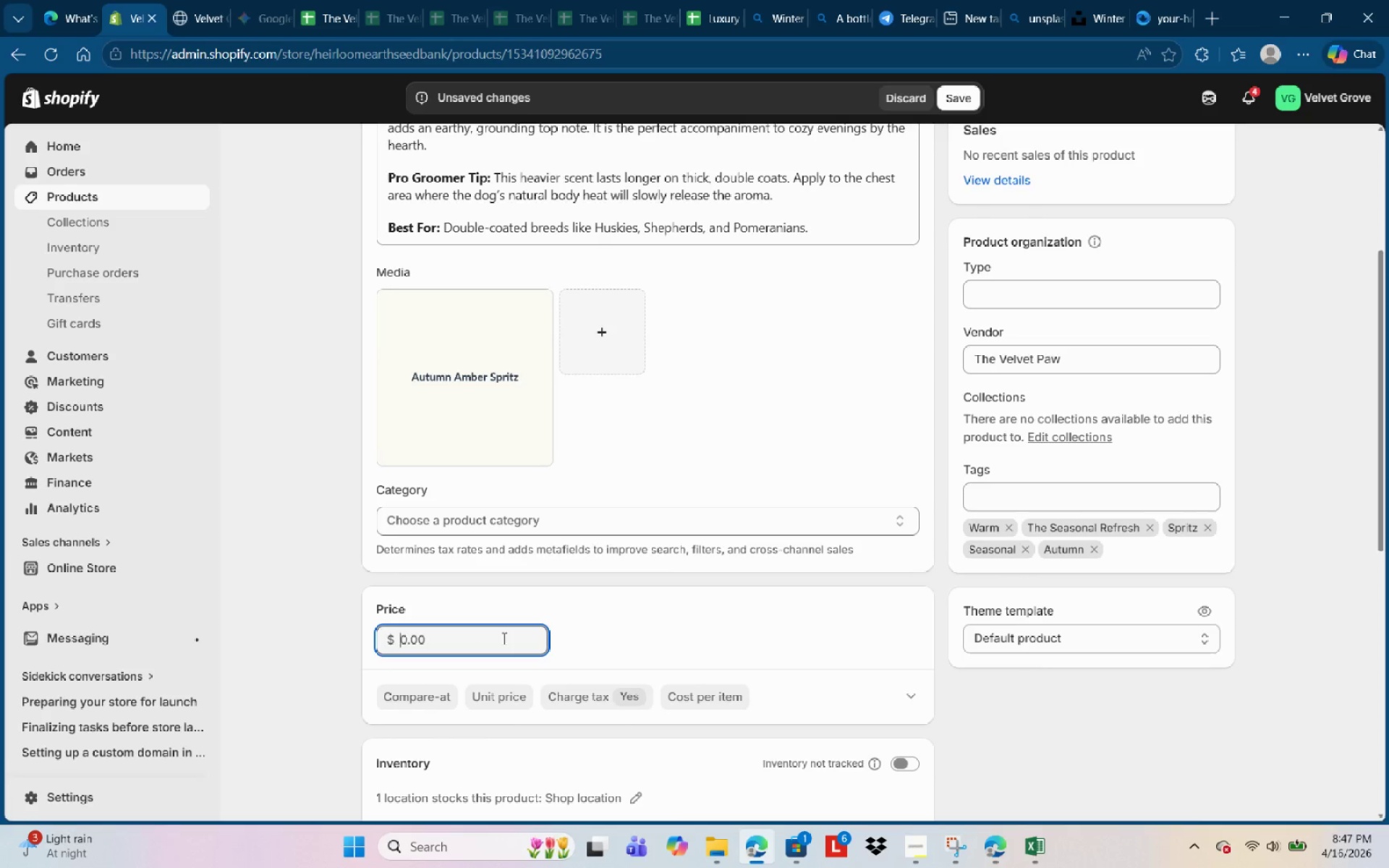 
key(Numpad2)
 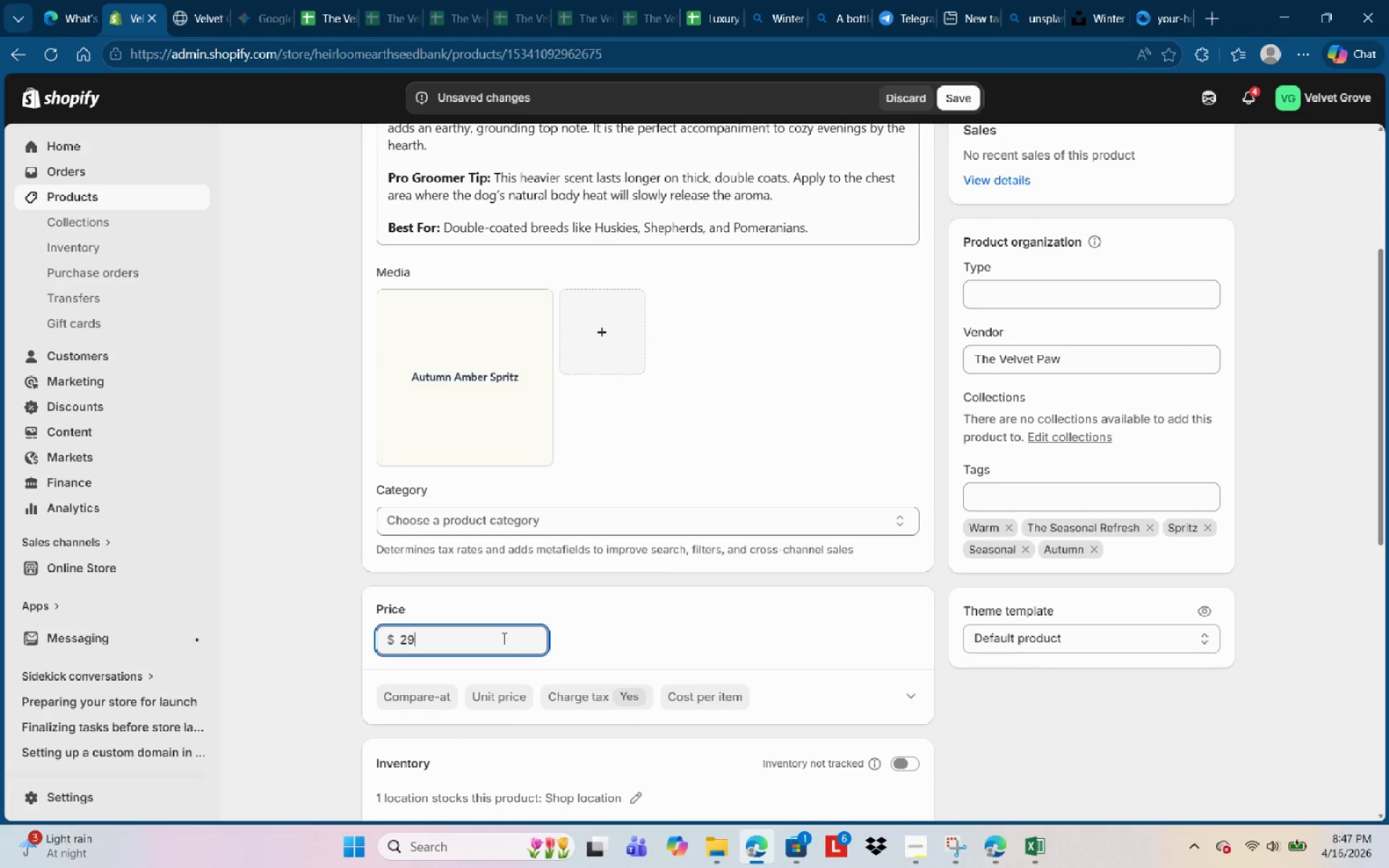 
key(Numpad9)
 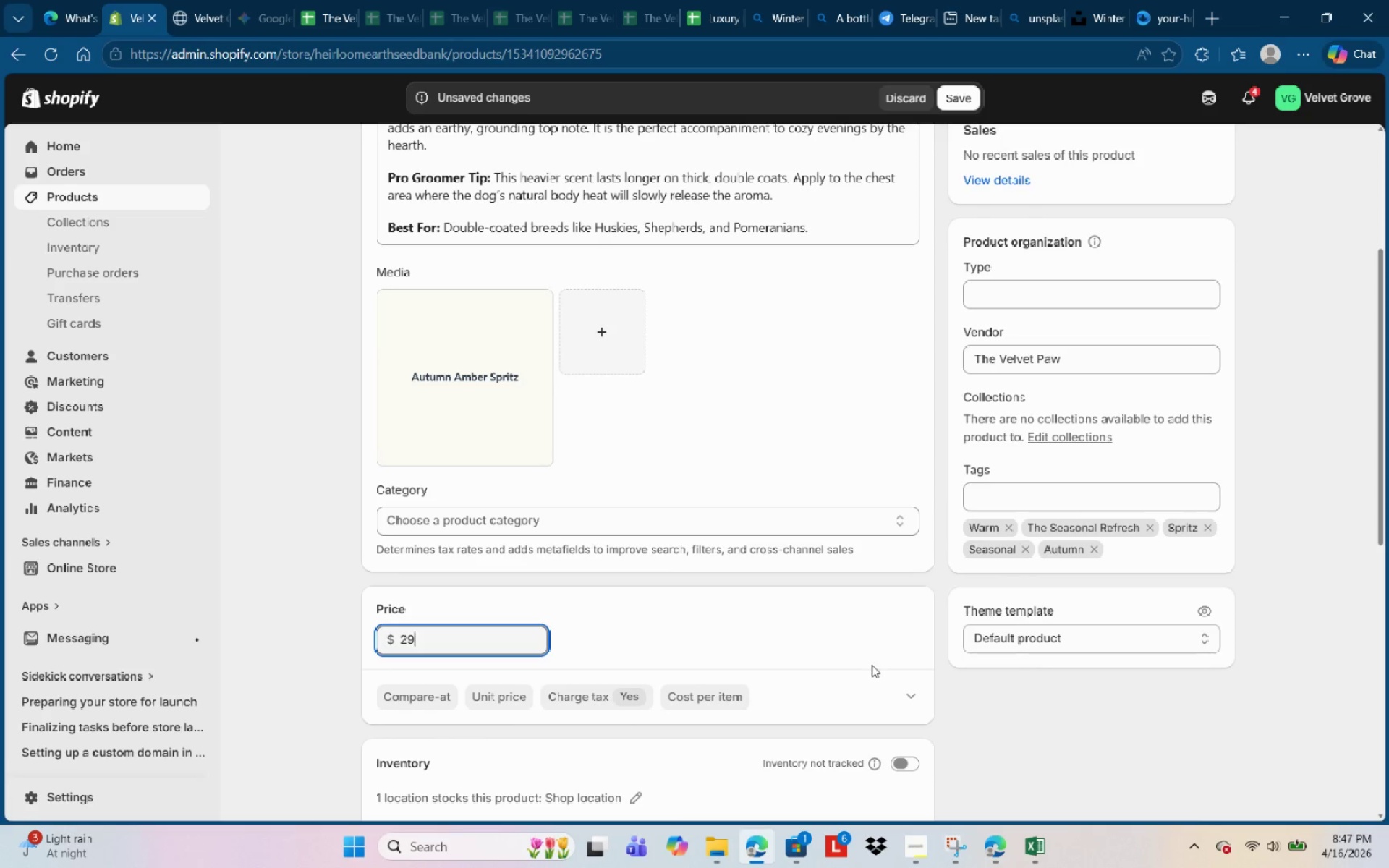 
left_click([674, 665])
 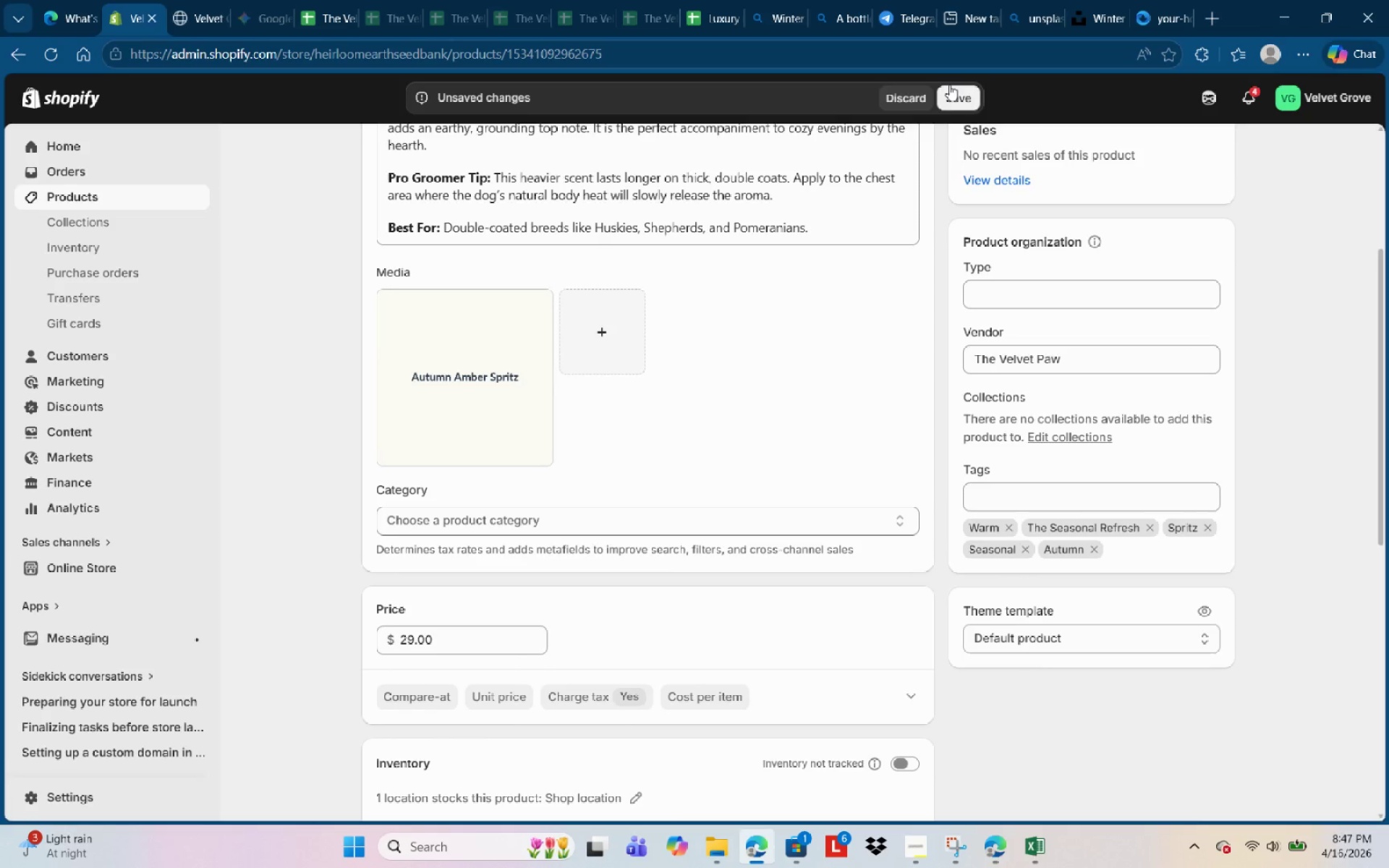 
left_click([949, 88])
 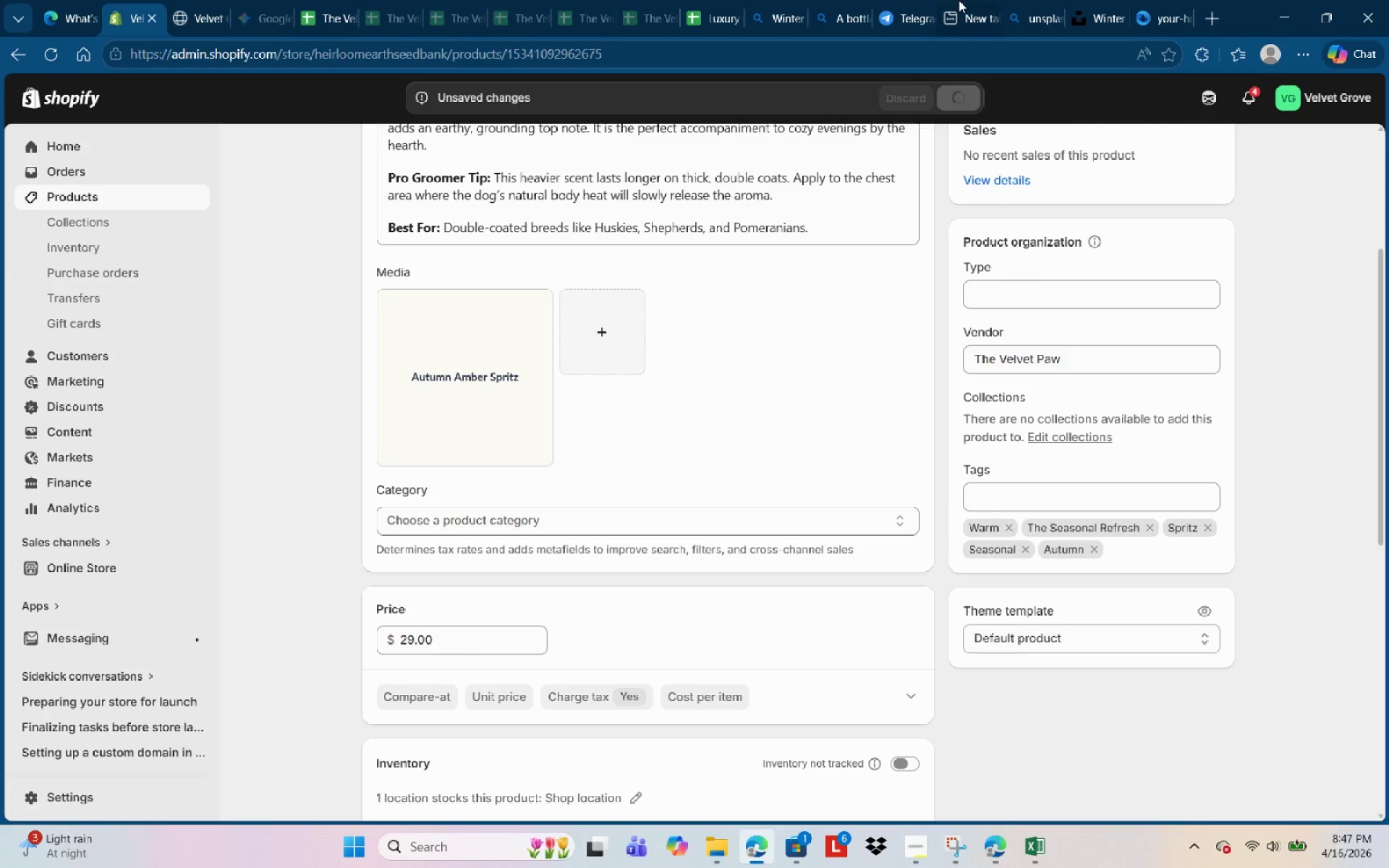 
left_click([96, 198])
 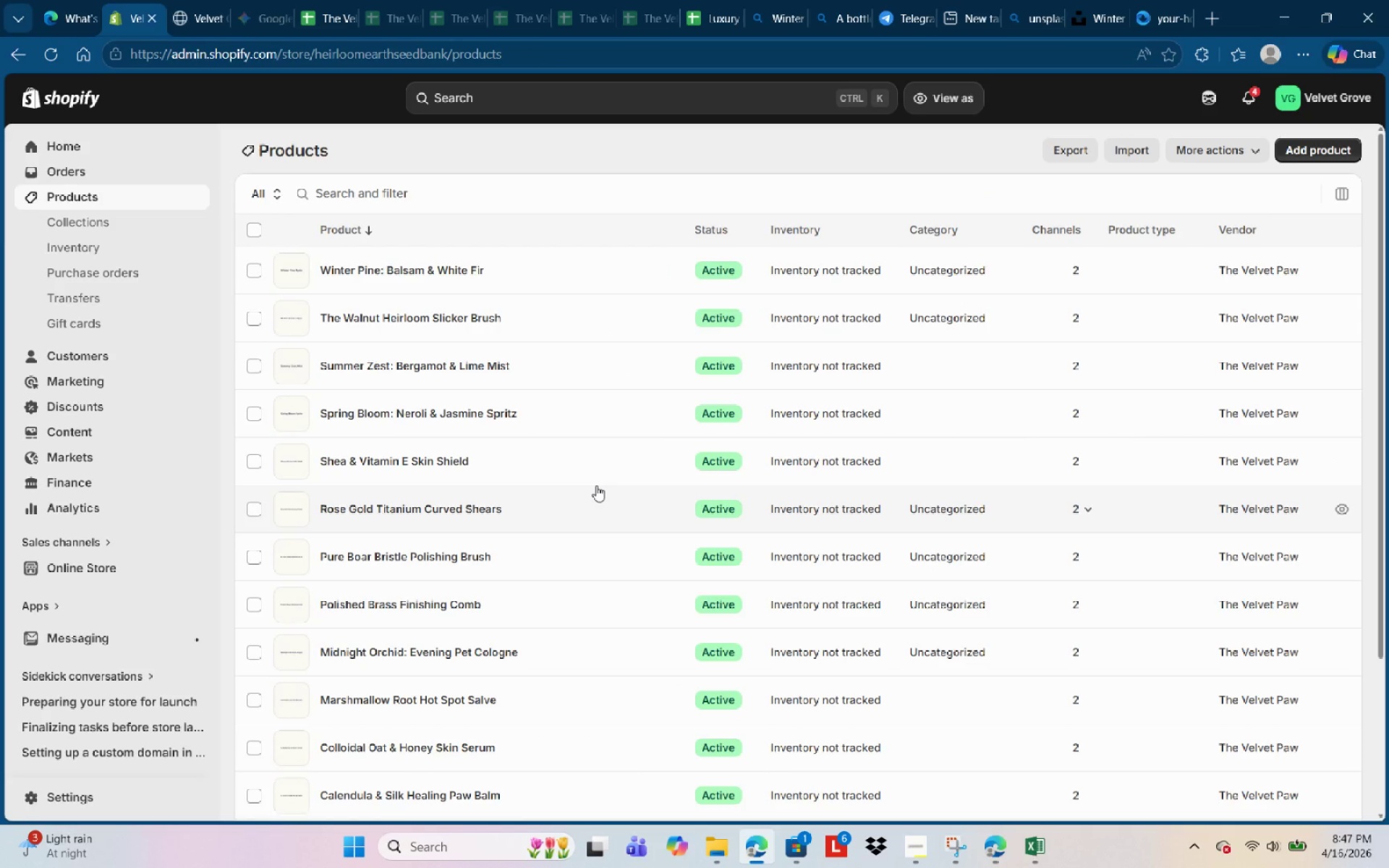 
wait(6.84)
 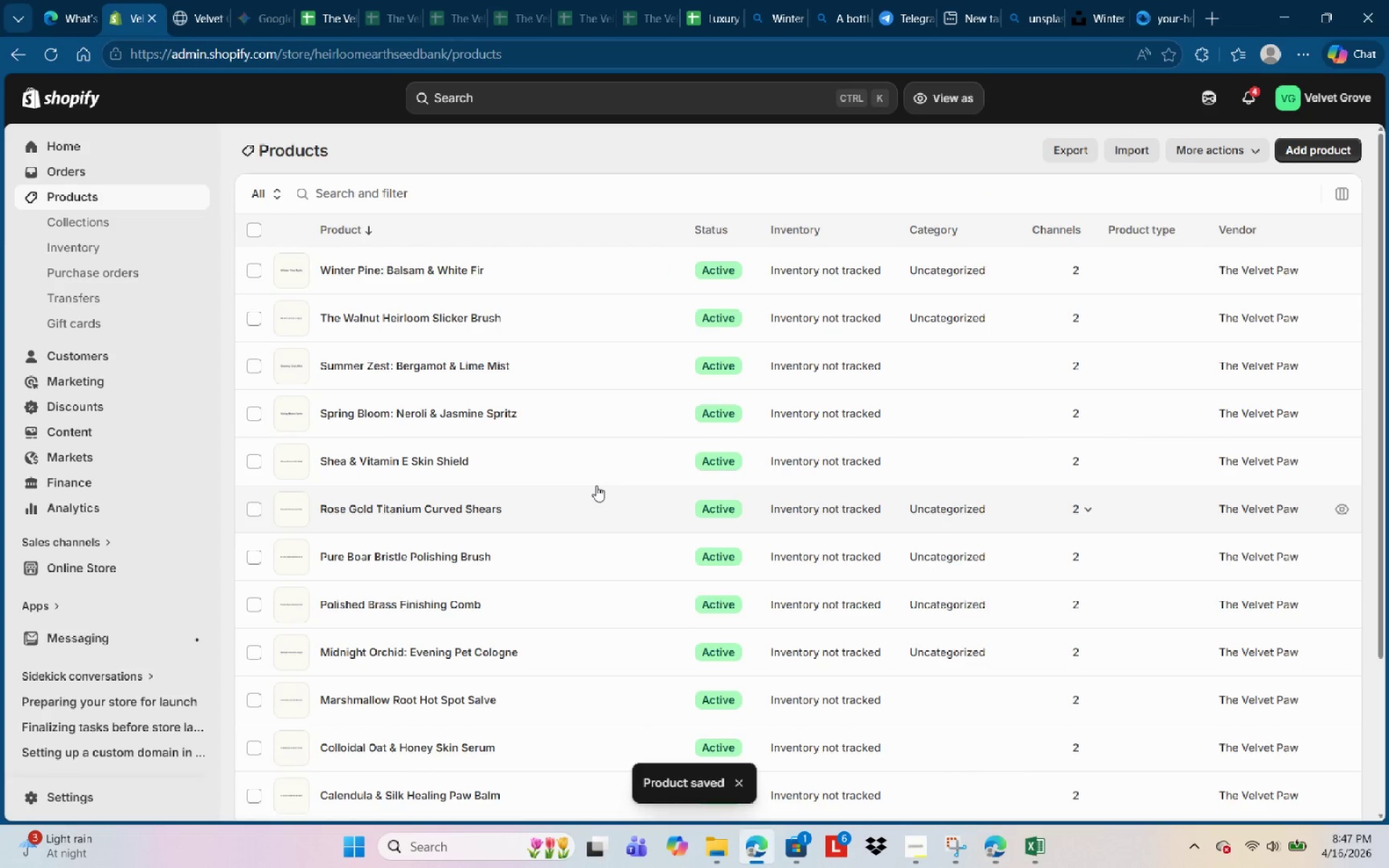 
left_click([471, 375])
 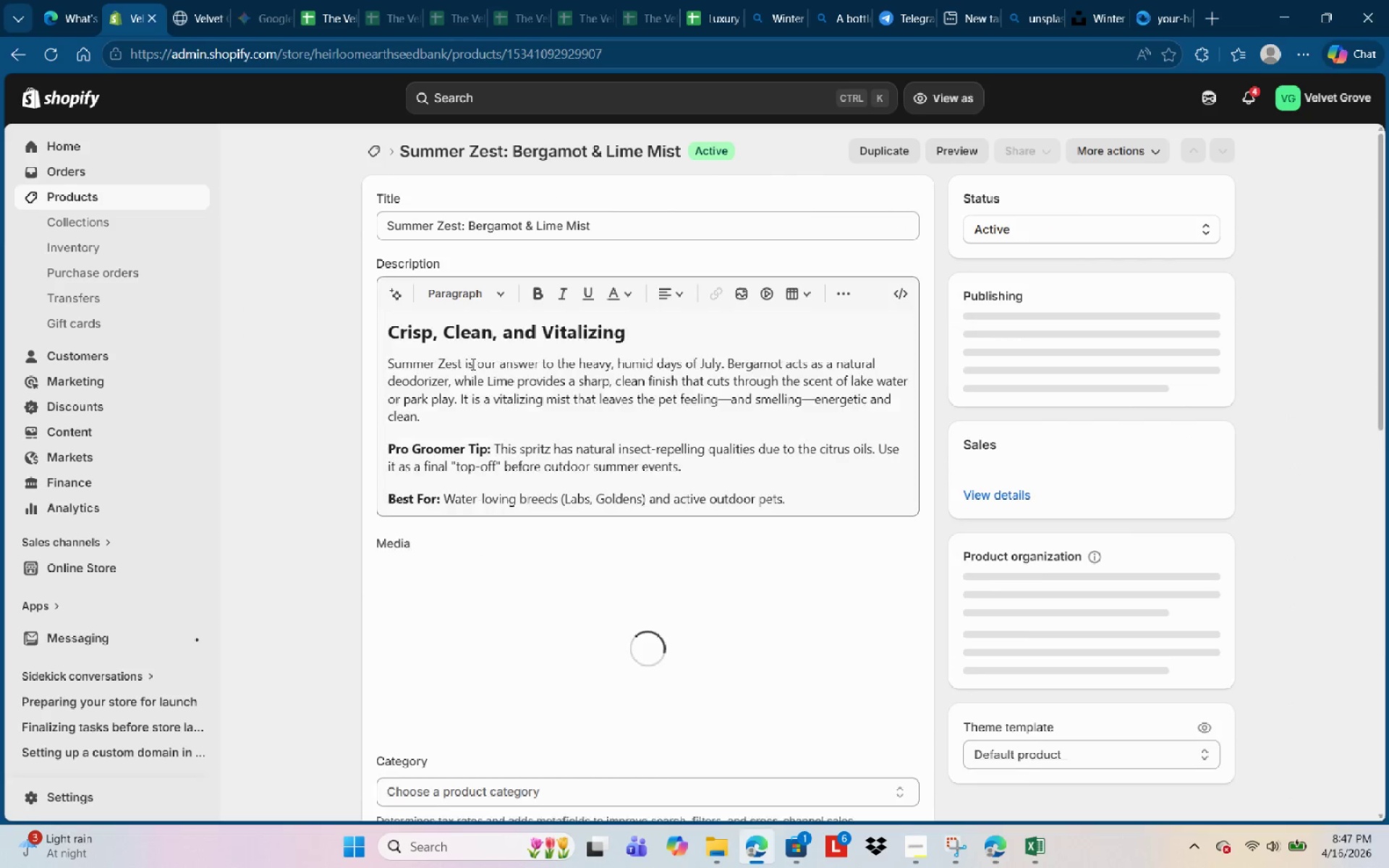 
scroll: coordinate [491, 542], scroll_direction: down, amount: 4.0
 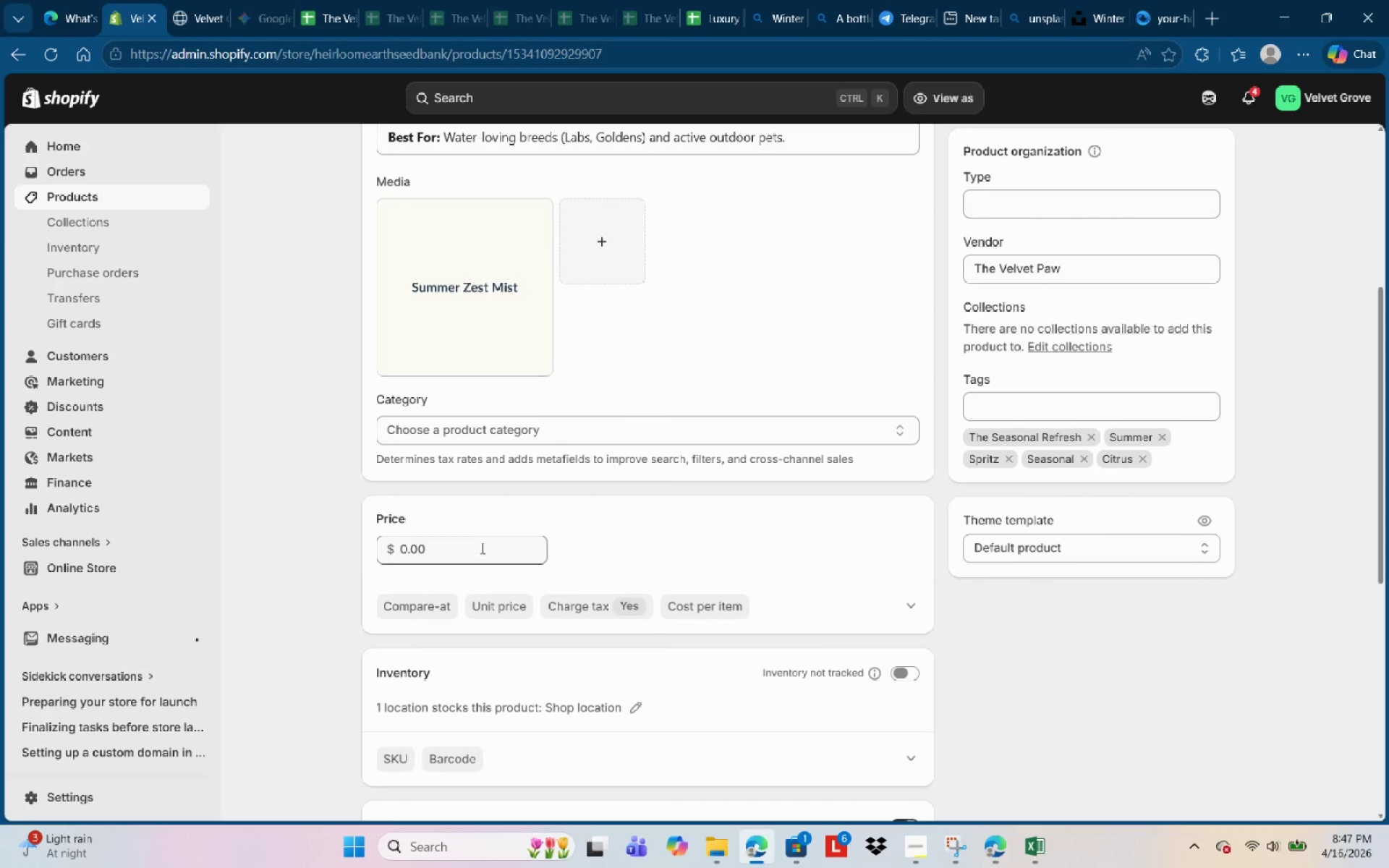 
left_click([481, 548])
 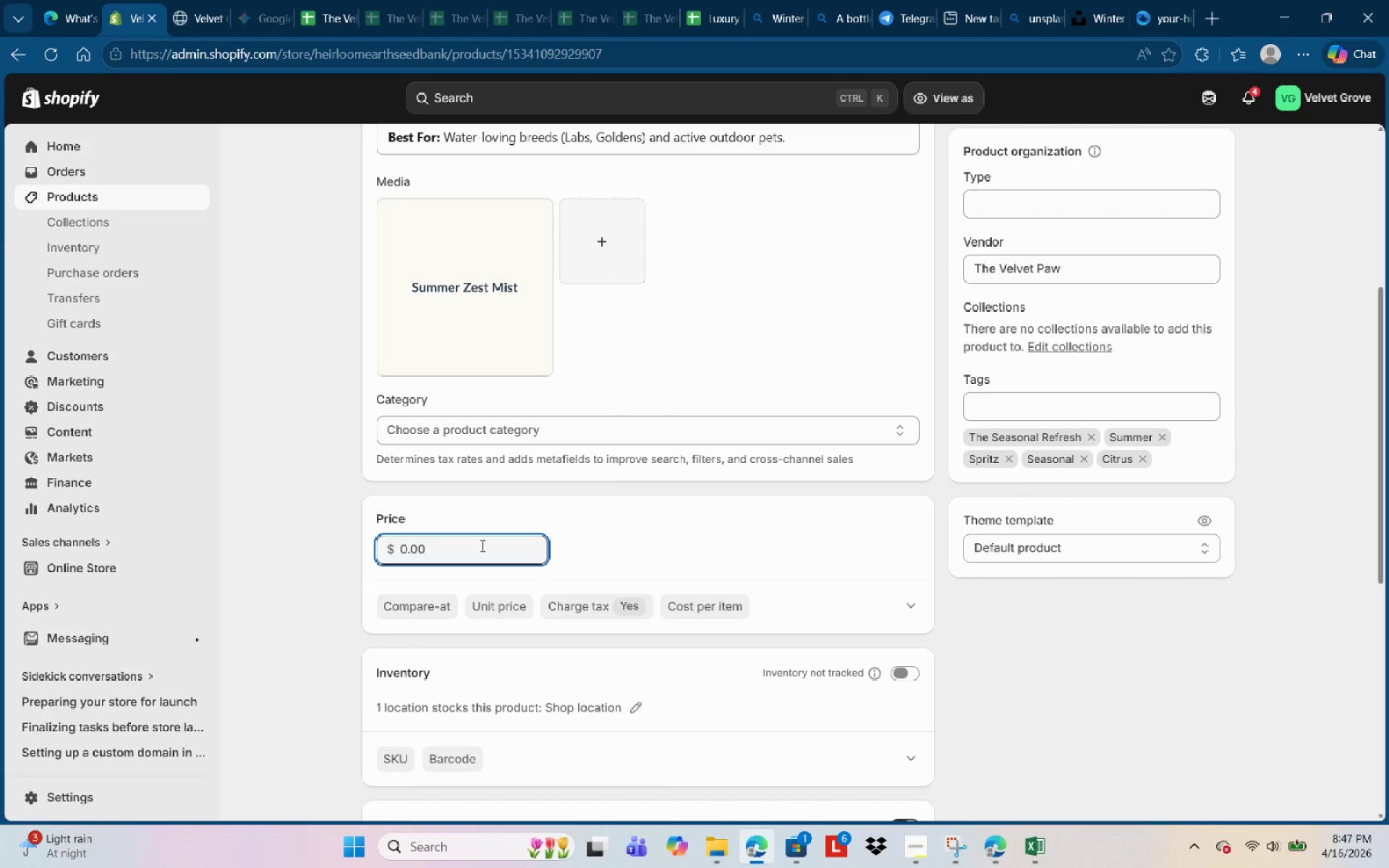 
key(Backspace)
 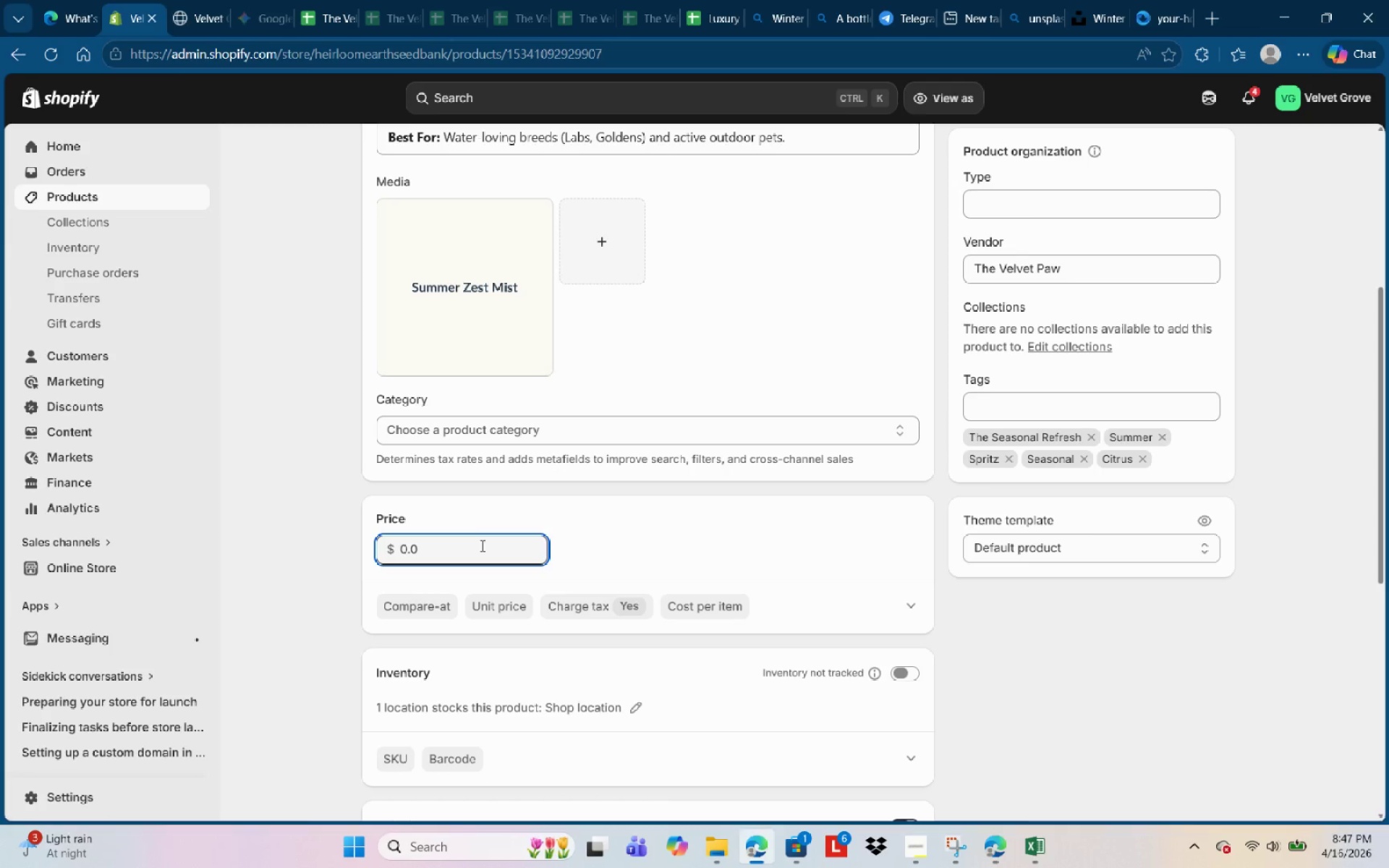 
key(Backspace)
 